 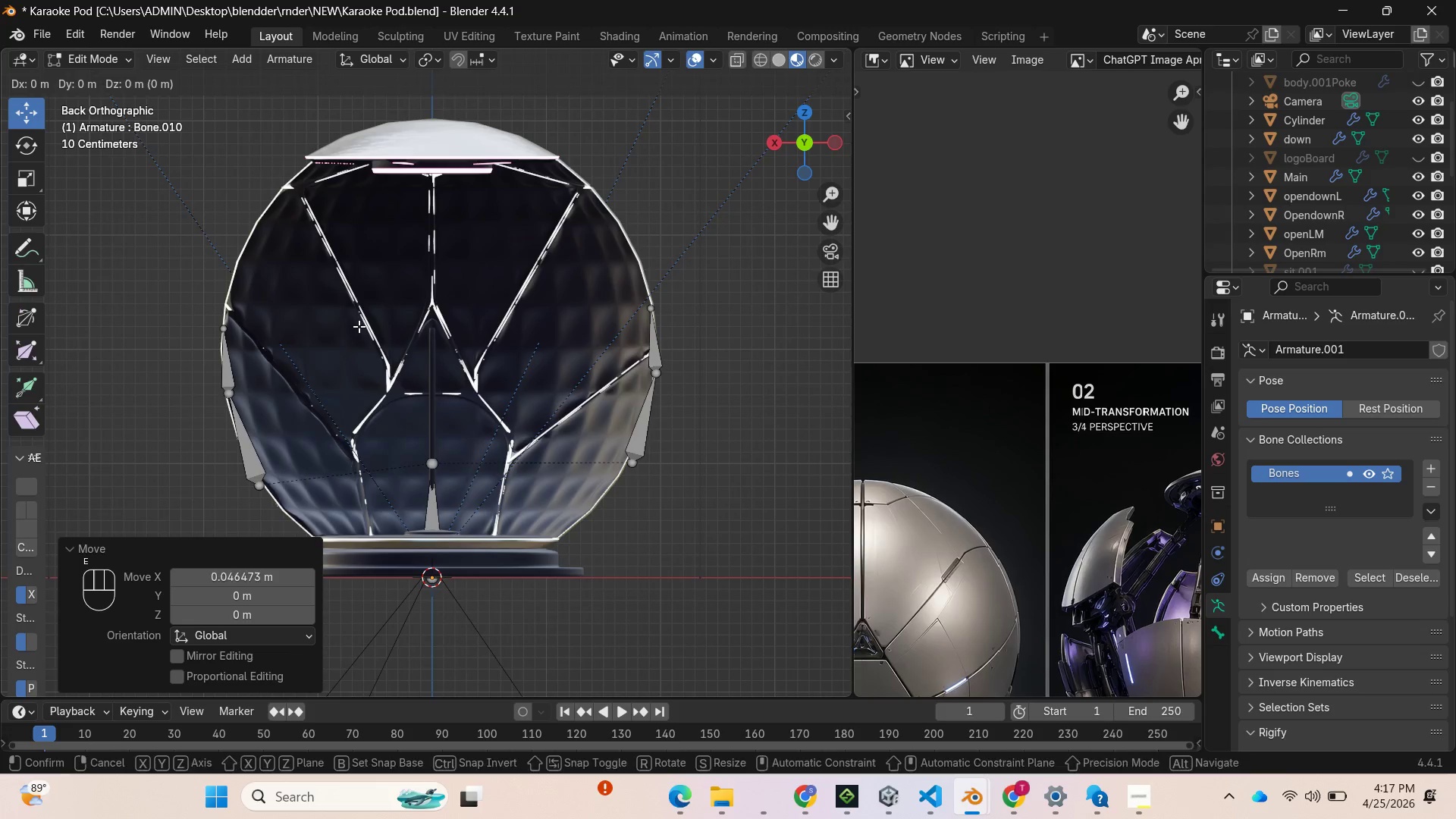 
left_click_drag(start_coordinate=[366, 251], to_coordinate=[383, 140])
 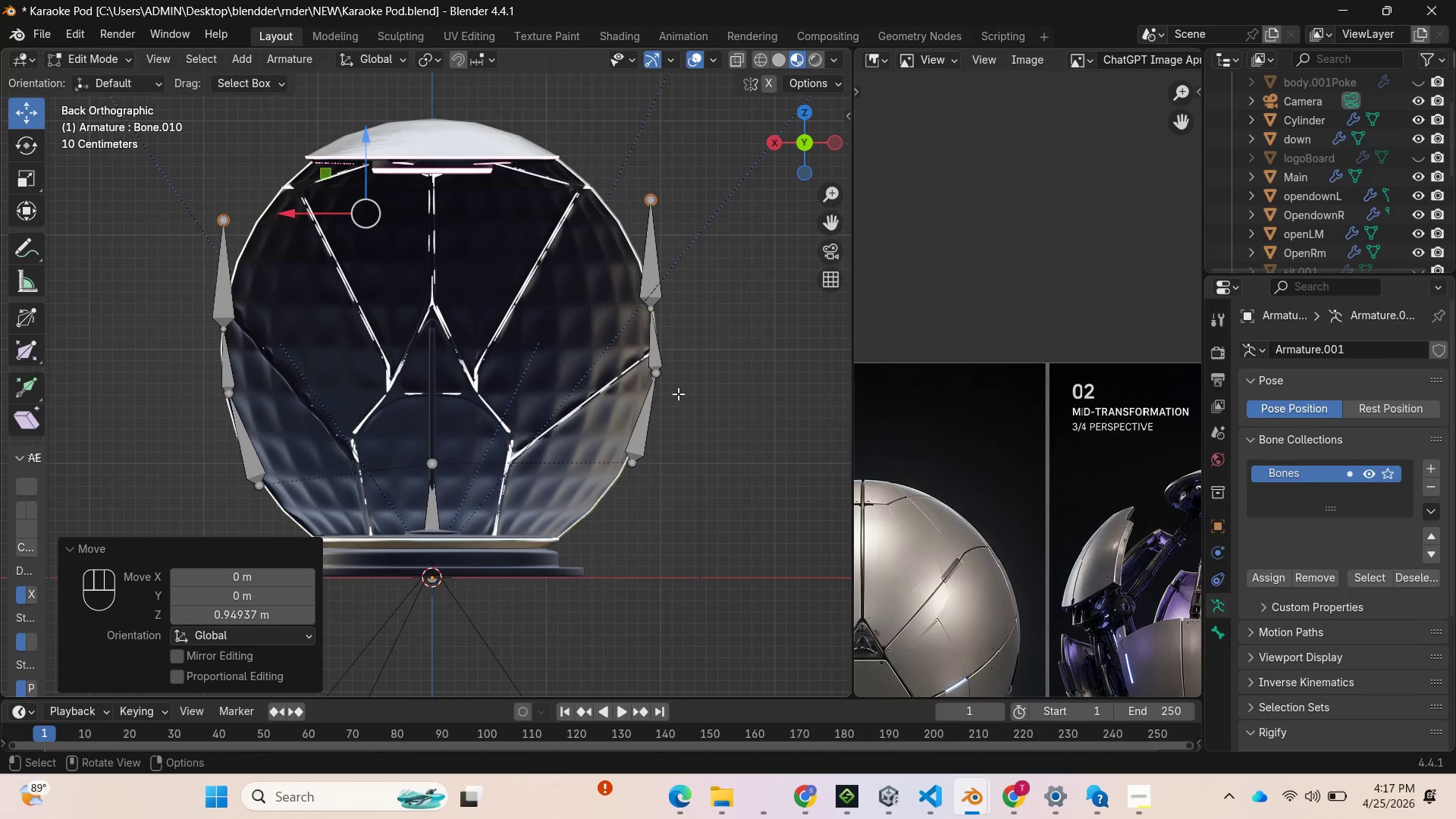 
key(S)
 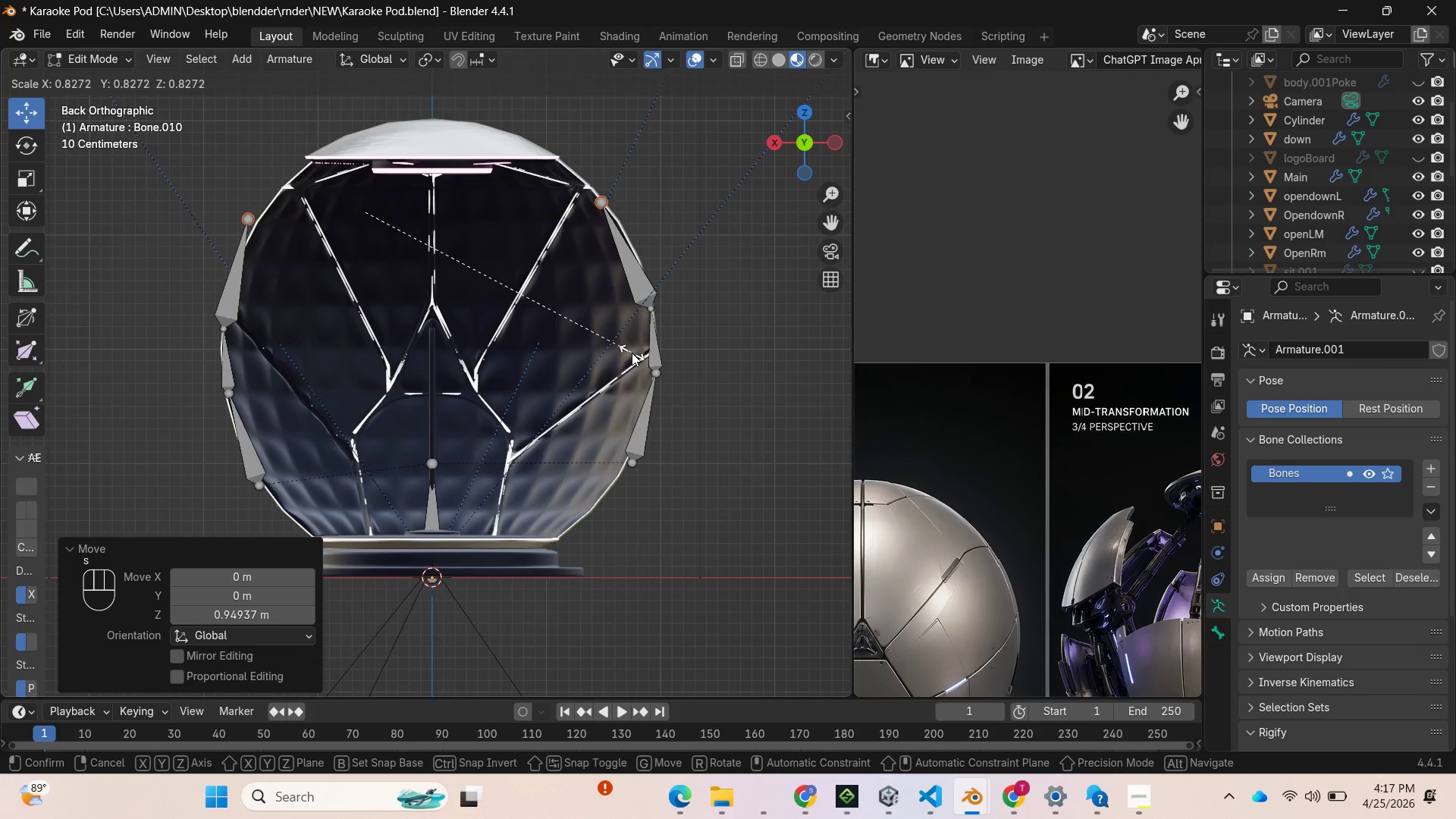 
left_click([632, 353])
 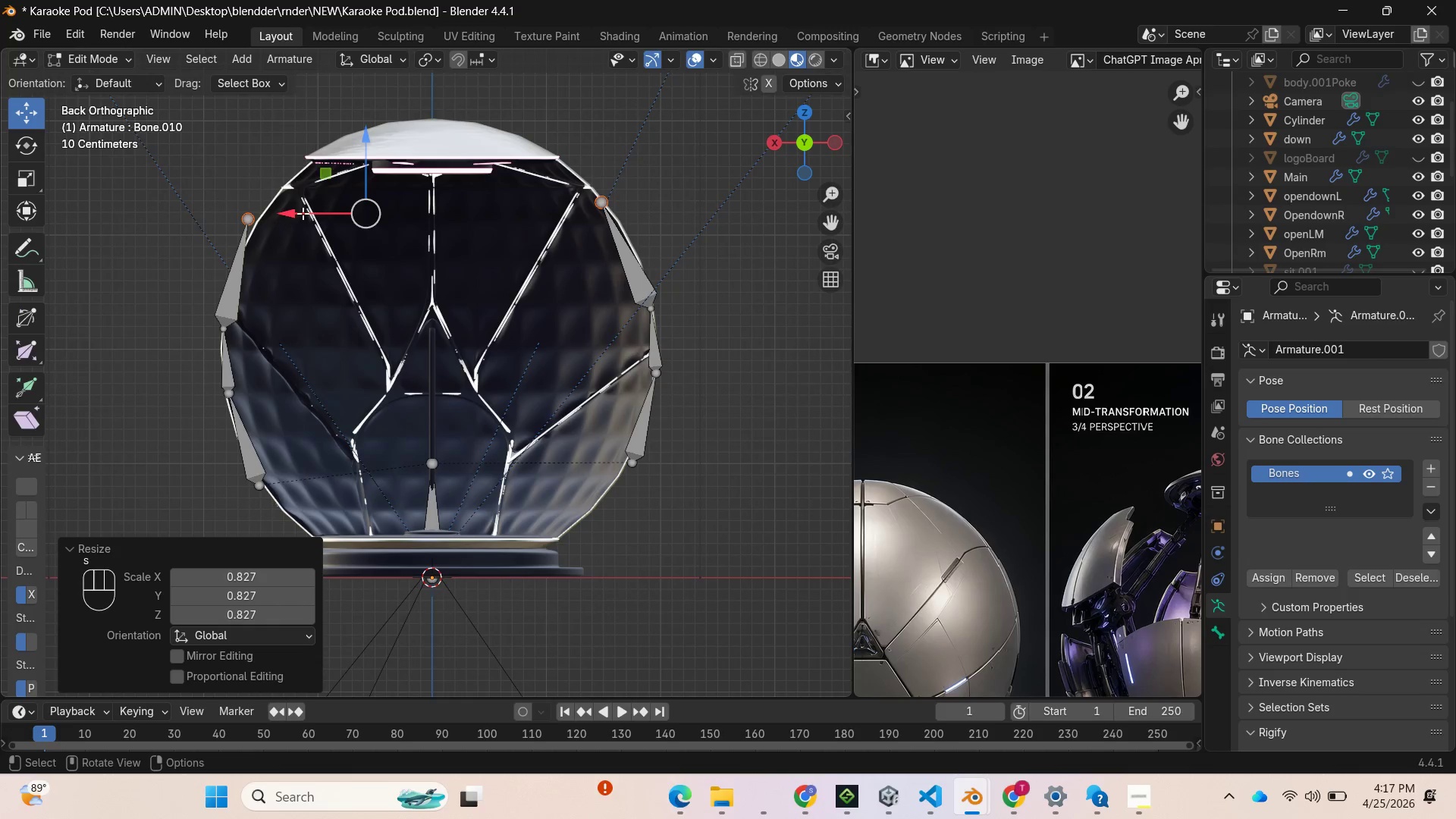 
left_click_drag(start_coordinate=[303, 212], to_coordinate=[313, 214])
 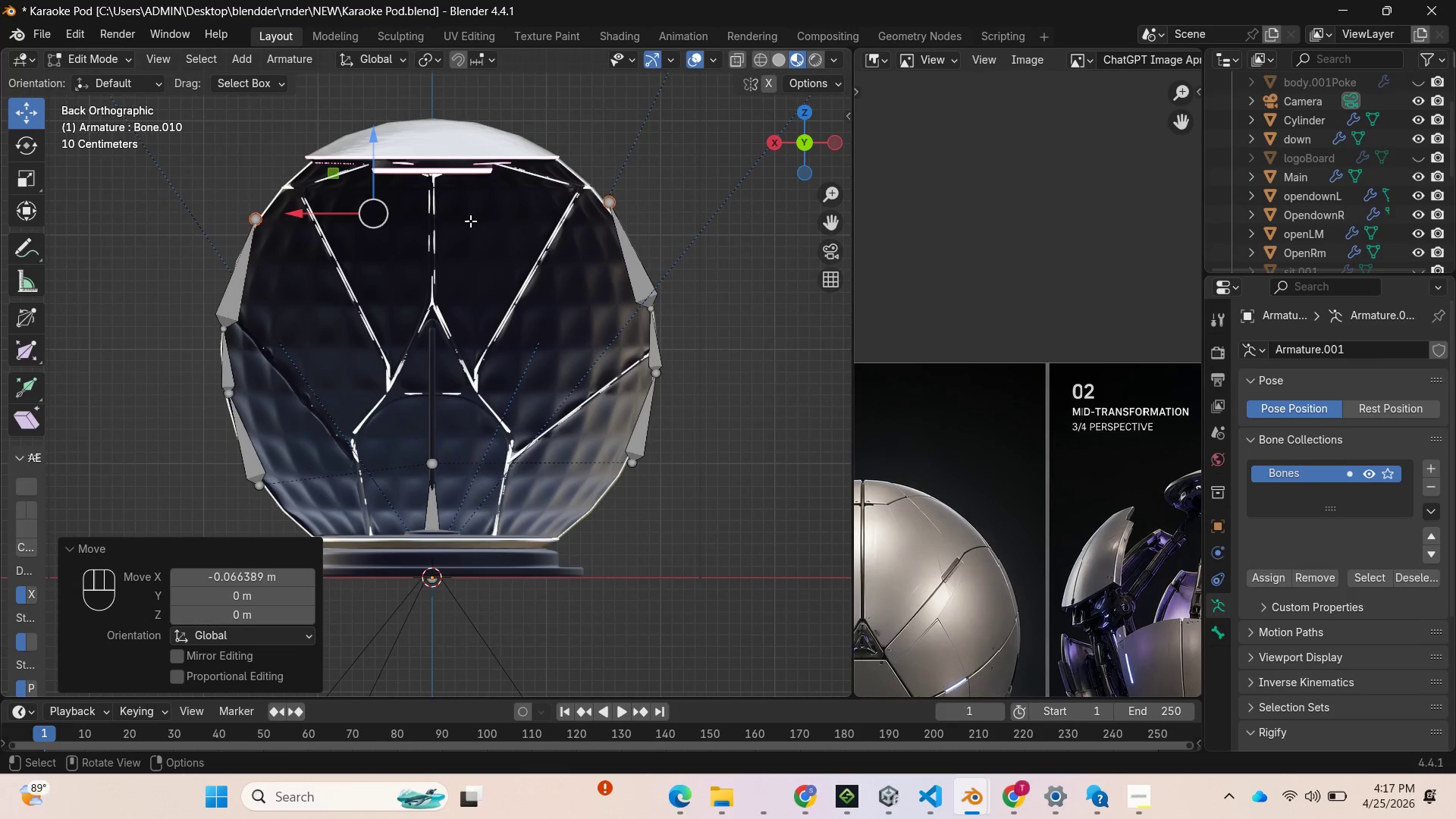 
wait(5.98)
 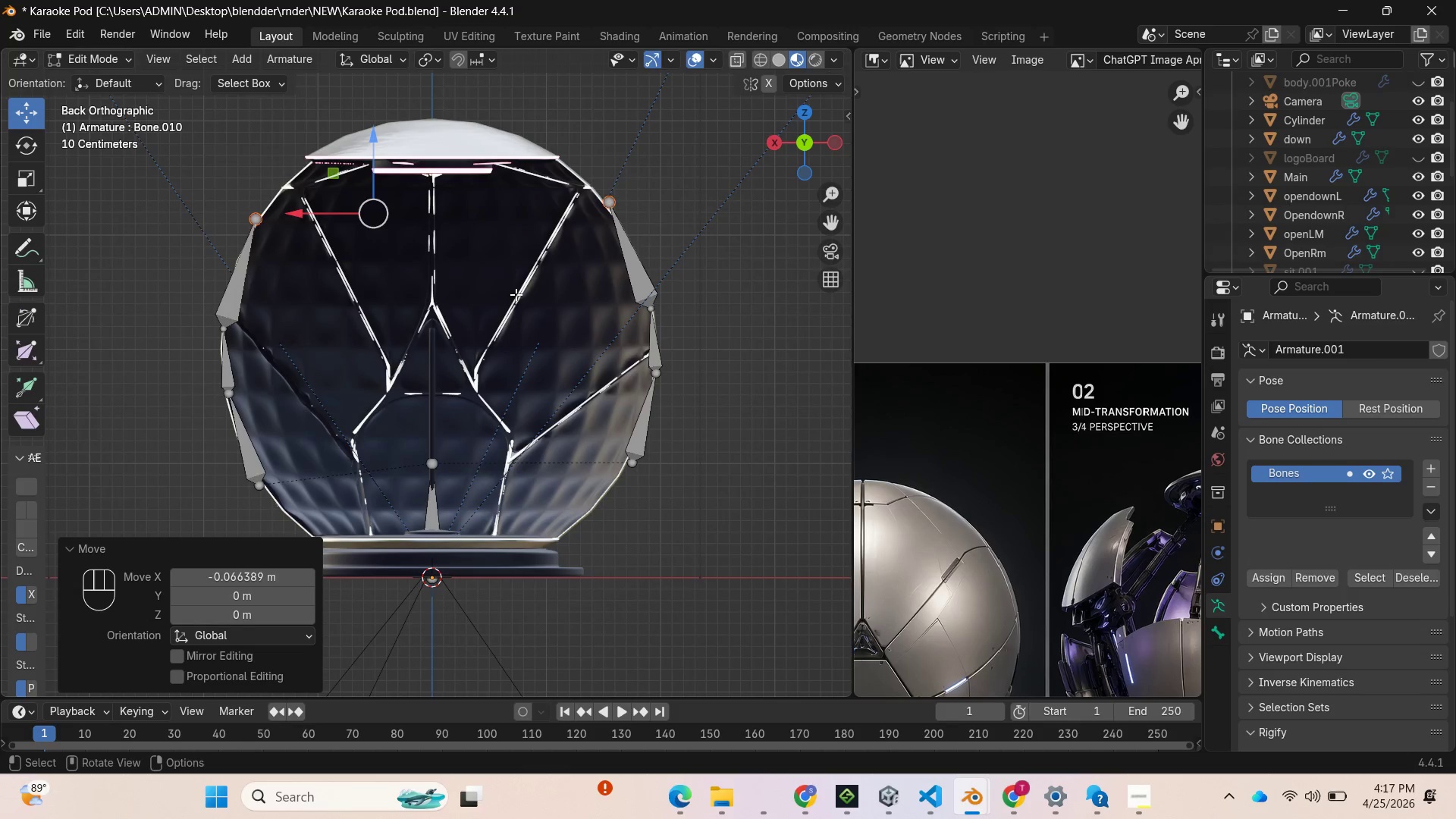 
key(E)
 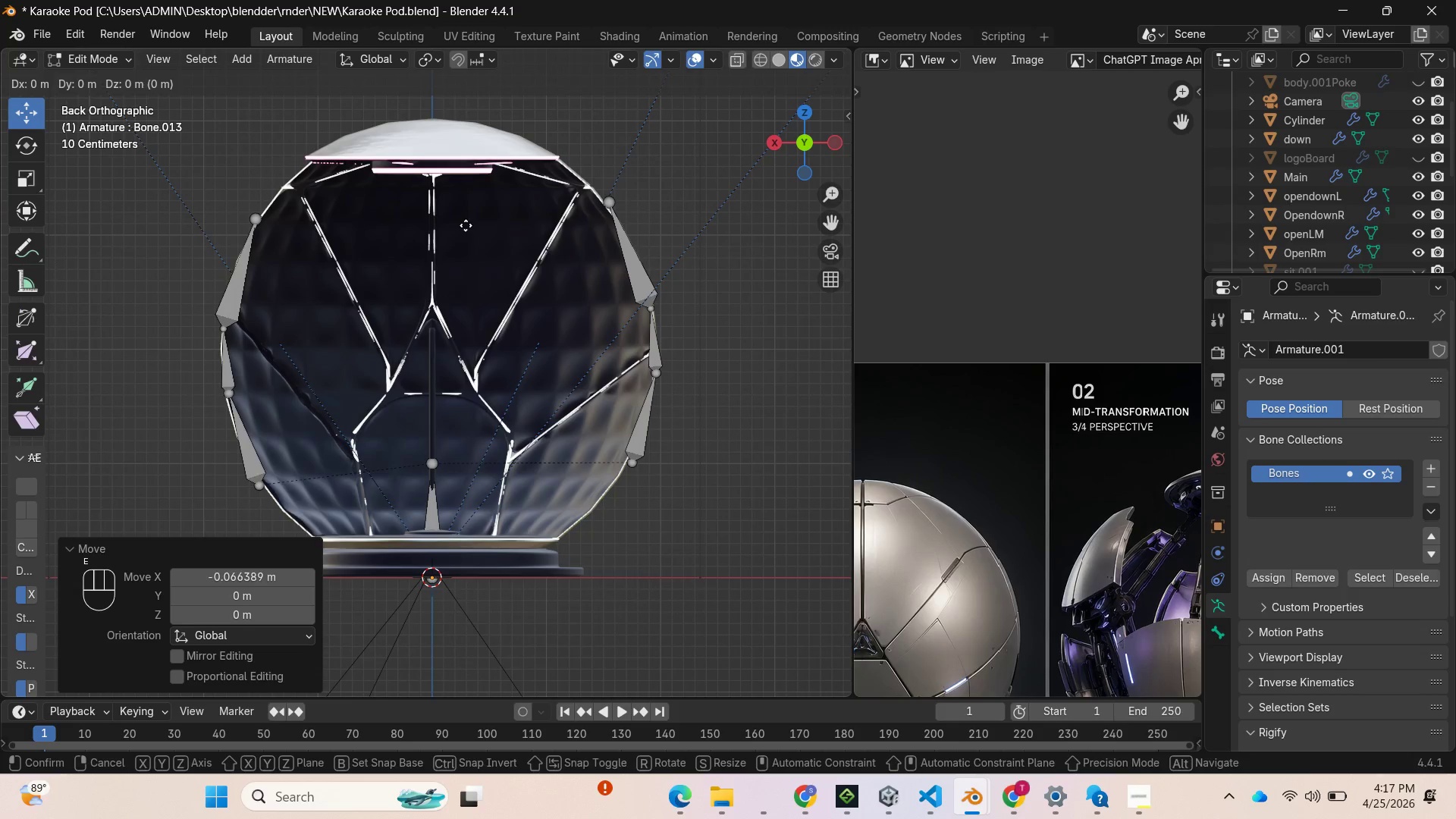 
left_click([466, 225])
 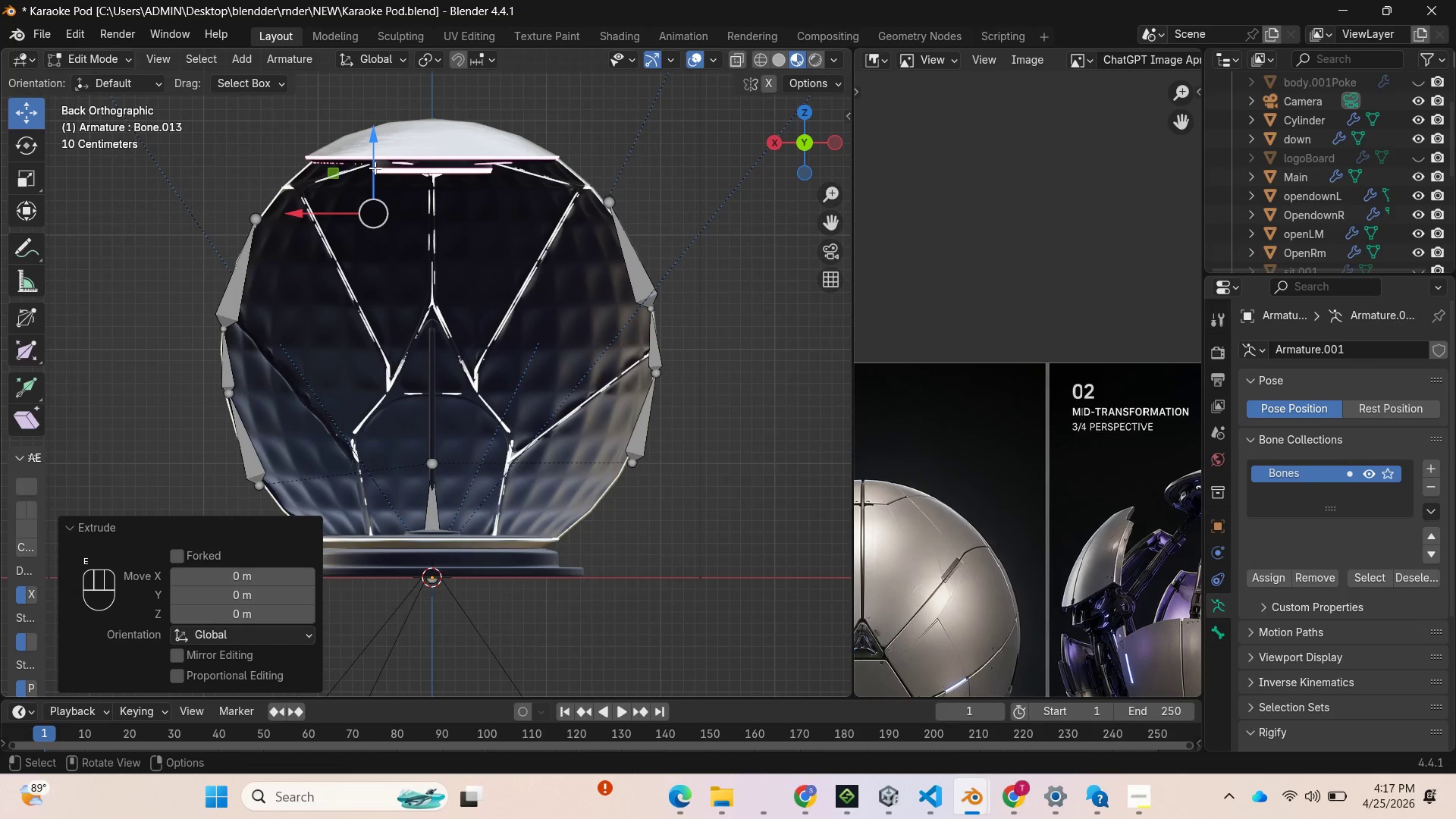 
left_click_drag(start_coordinate=[375, 168], to_coordinate=[383, 95])
 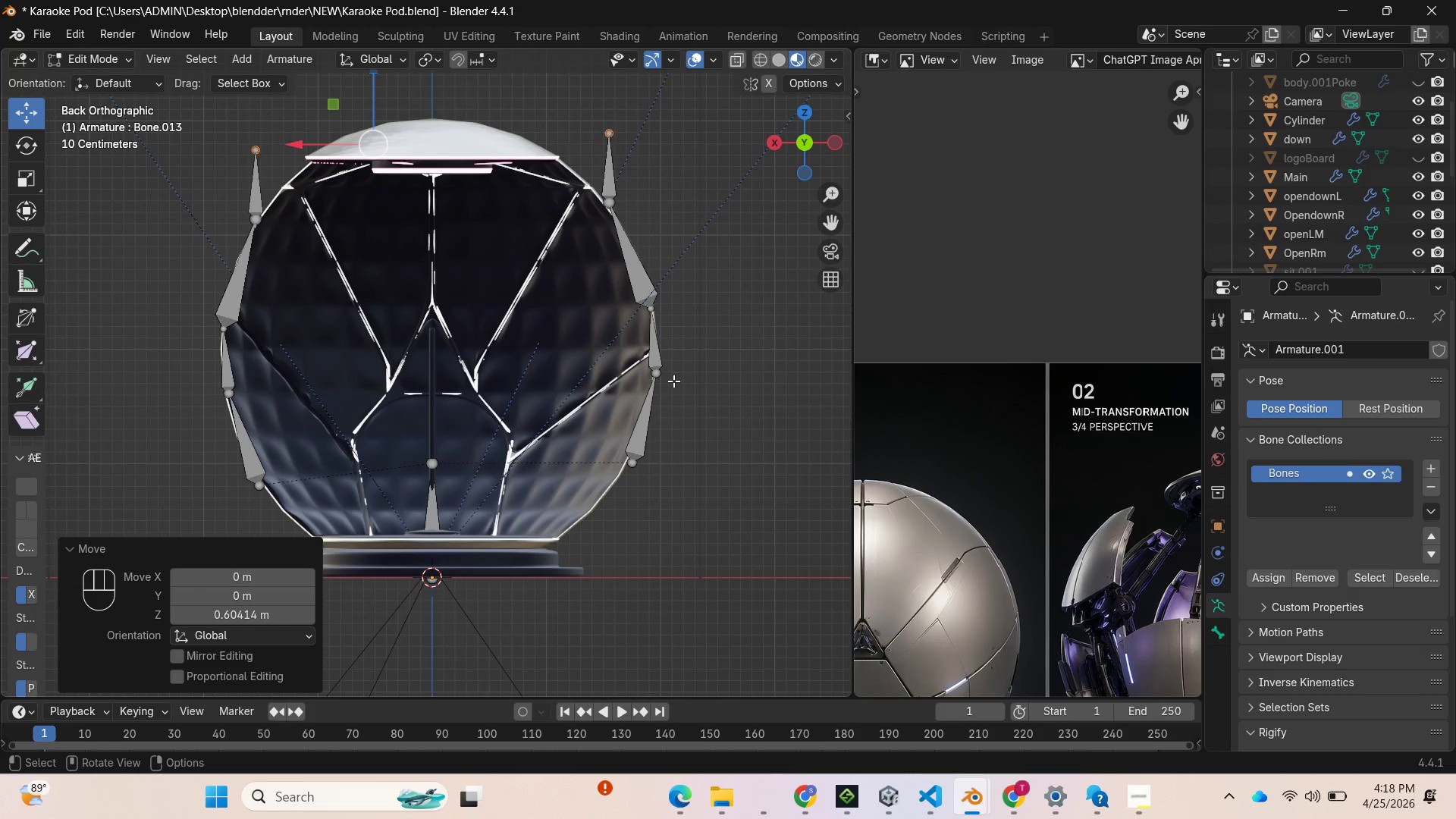 
key(S)
 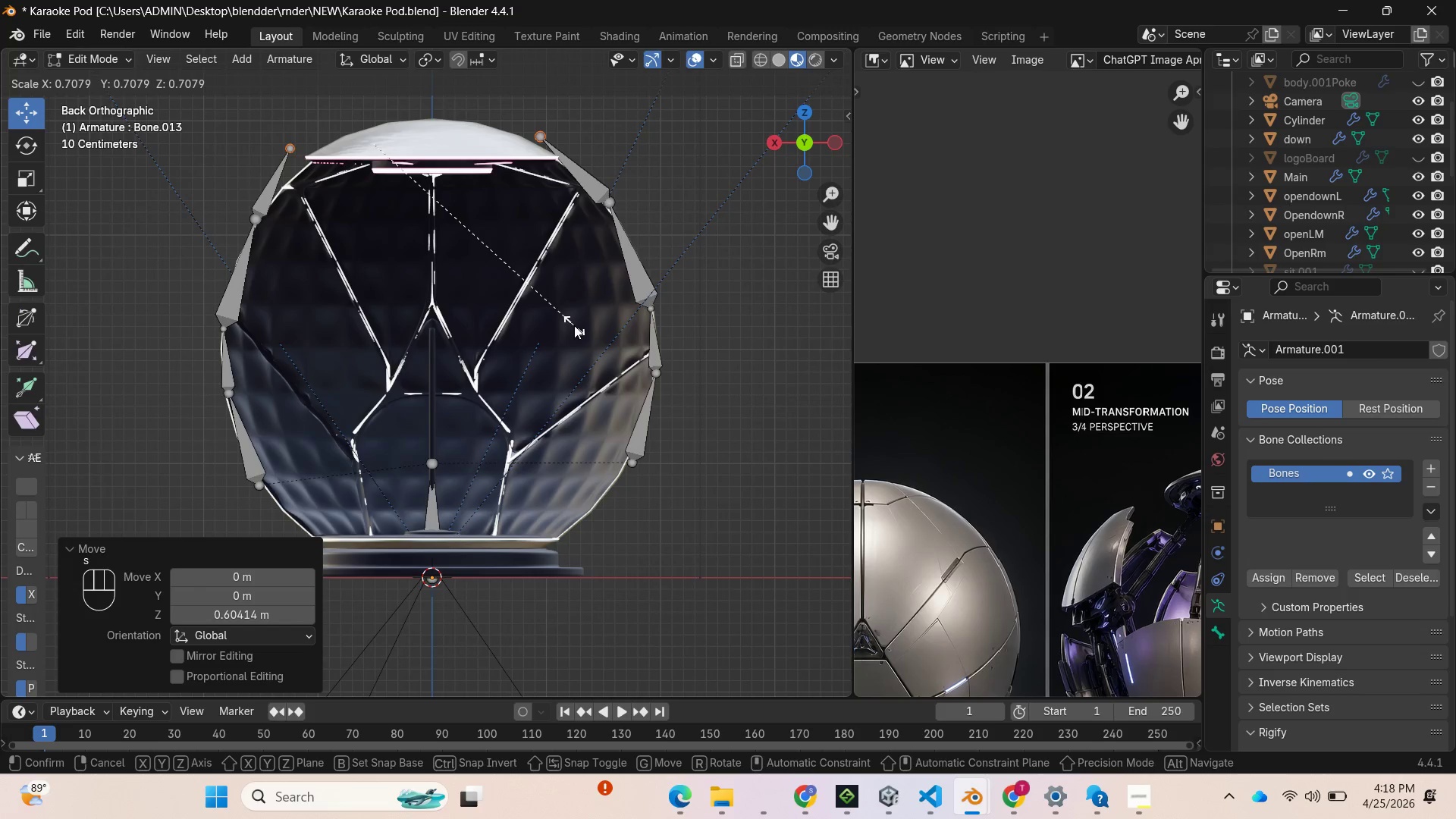 
left_click([575, 326])
 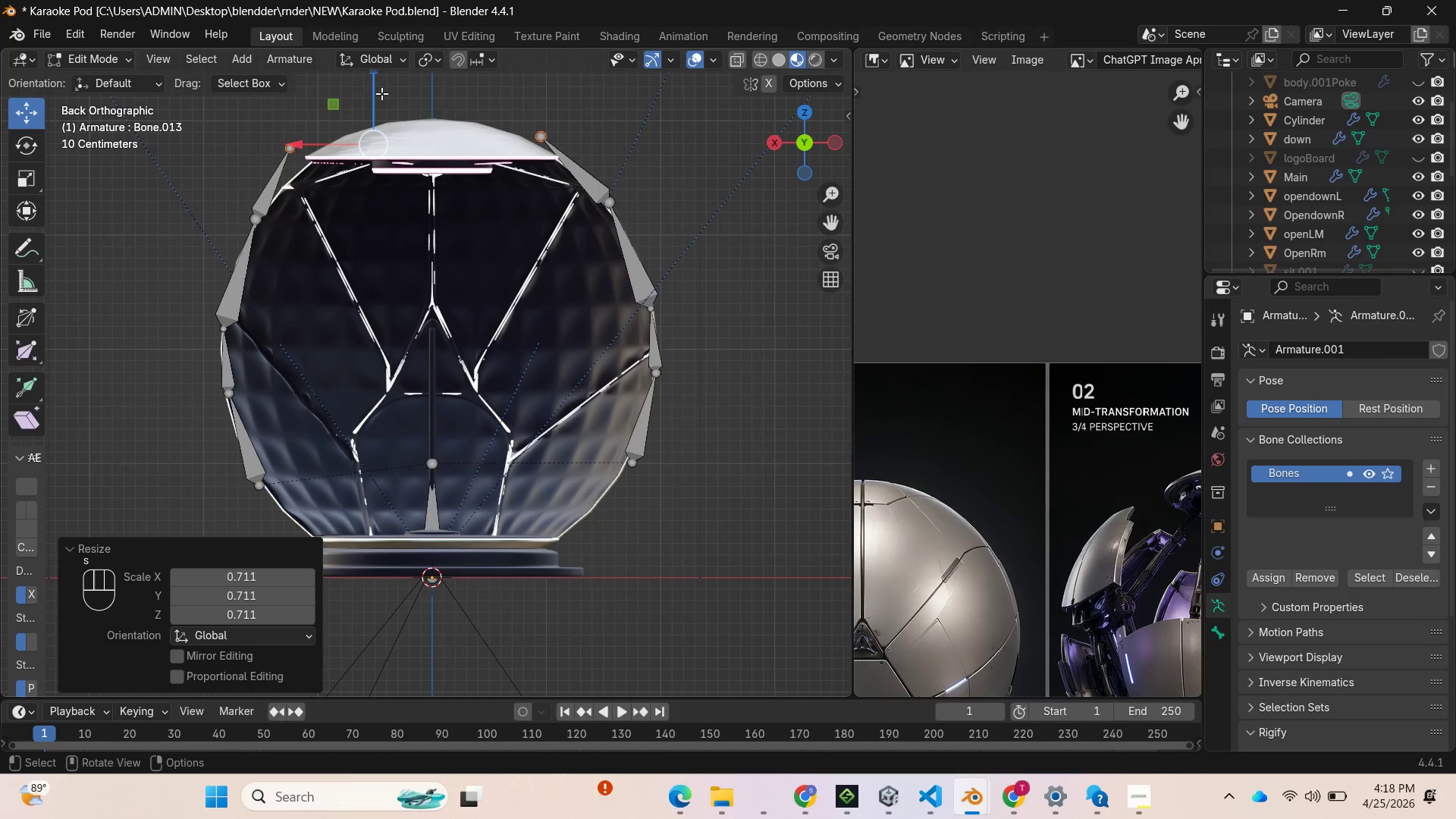 
left_click_drag(start_coordinate=[376, 87], to_coordinate=[376, 102])
 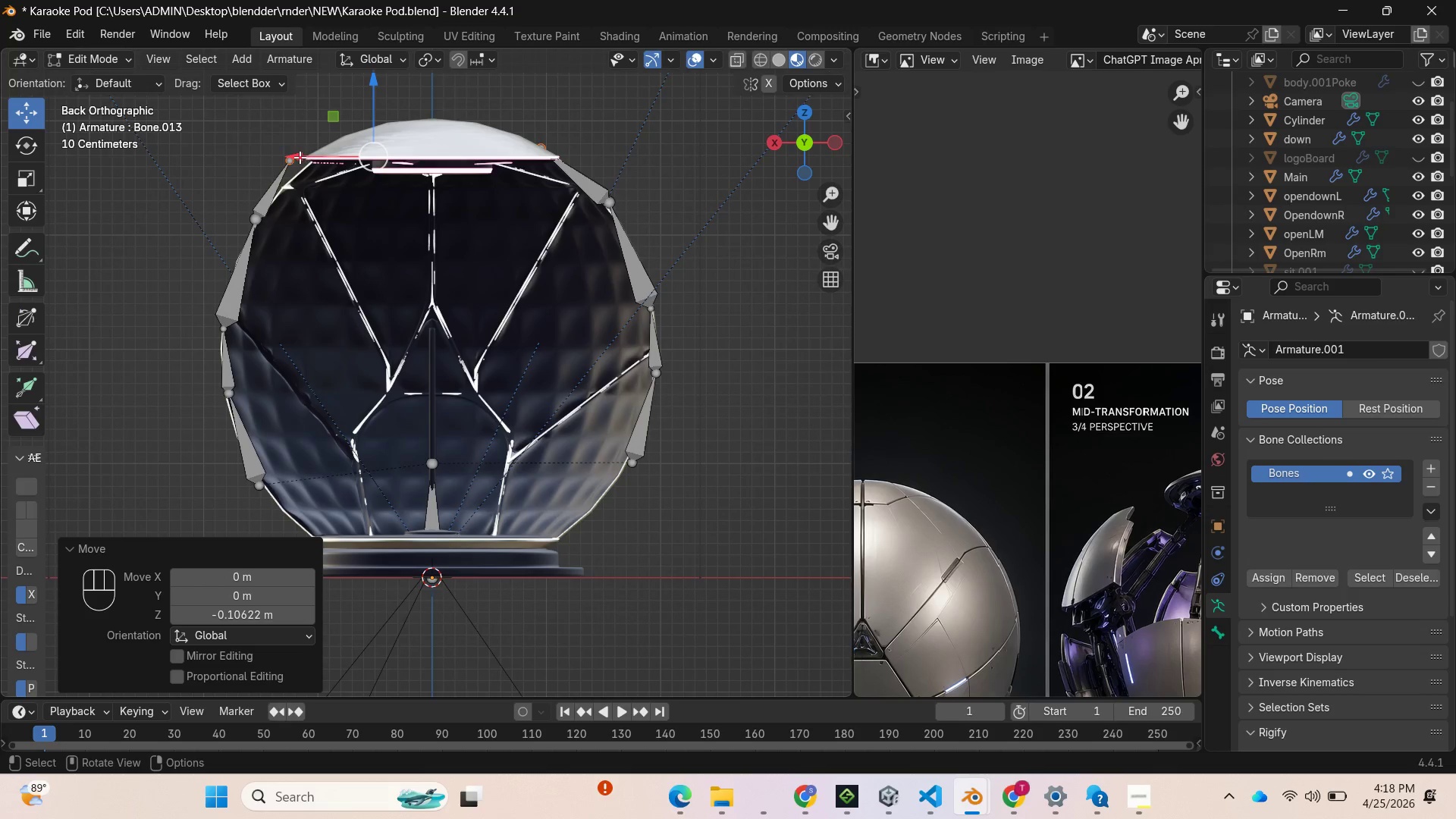 
left_click_drag(start_coordinate=[299, 158], to_coordinate=[305, 161])
 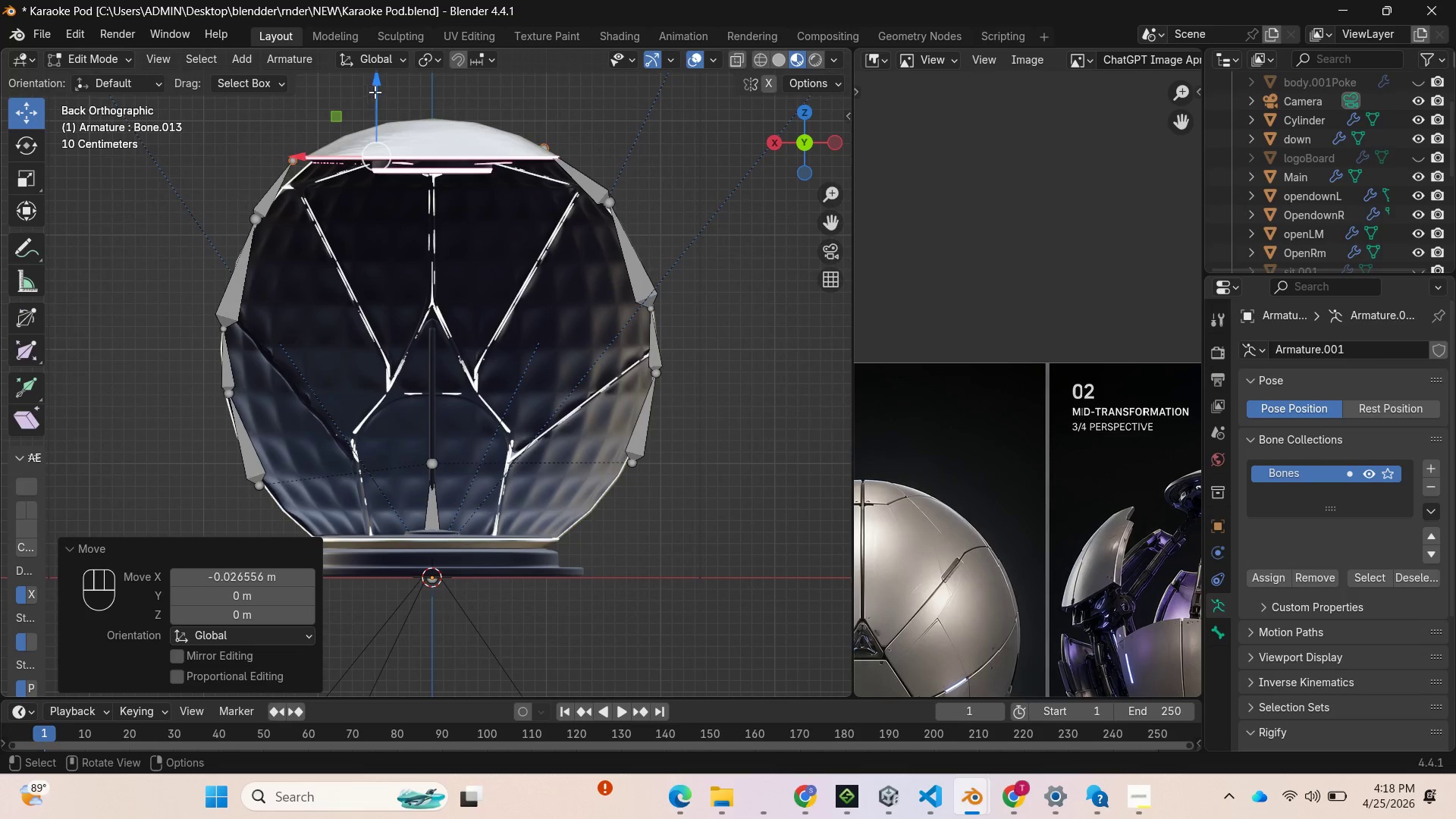 
left_click_drag(start_coordinate=[378, 91], to_coordinate=[385, 102])
 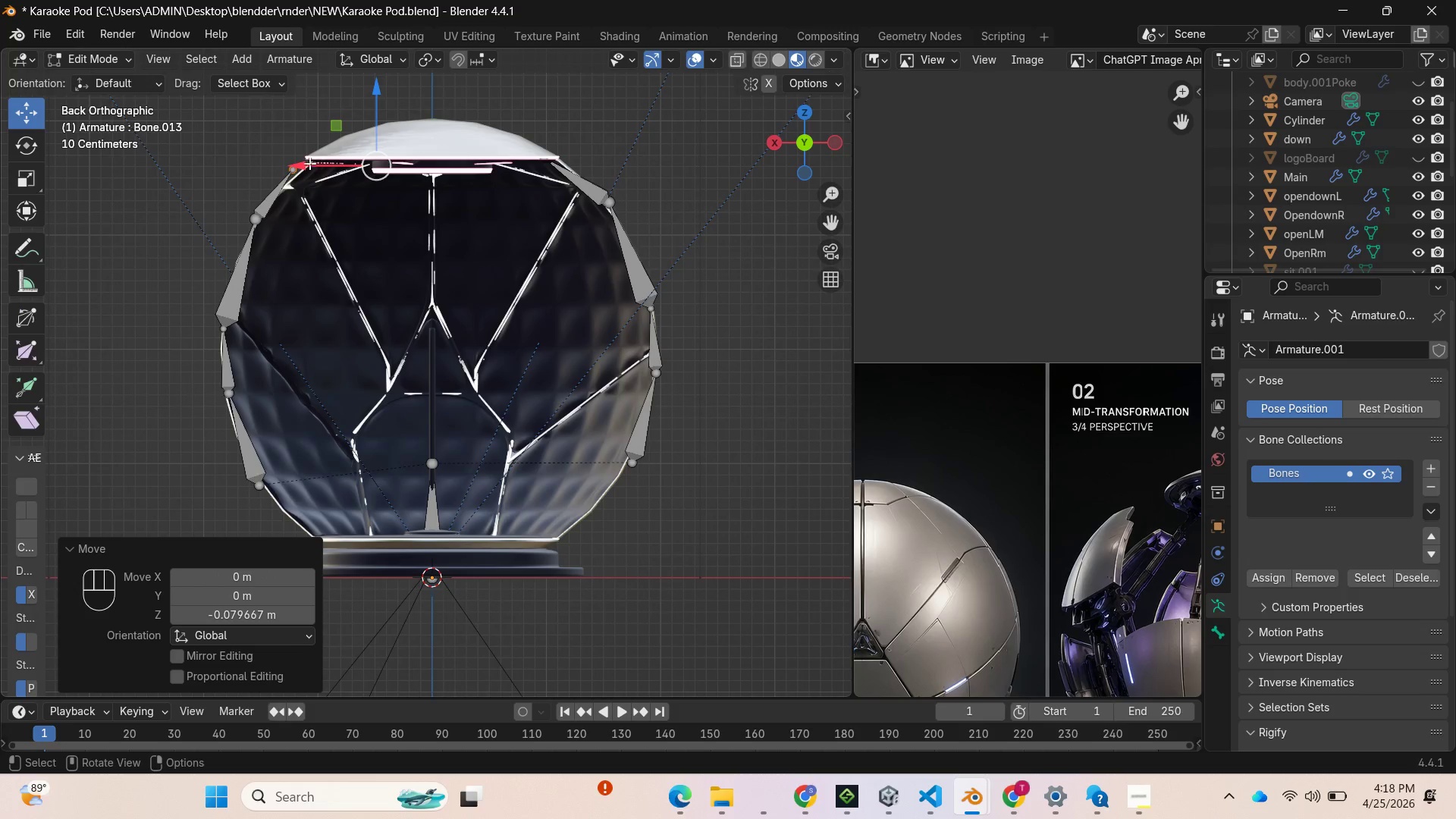 
left_click_drag(start_coordinate=[305, 163], to_coordinate=[314, 163])
 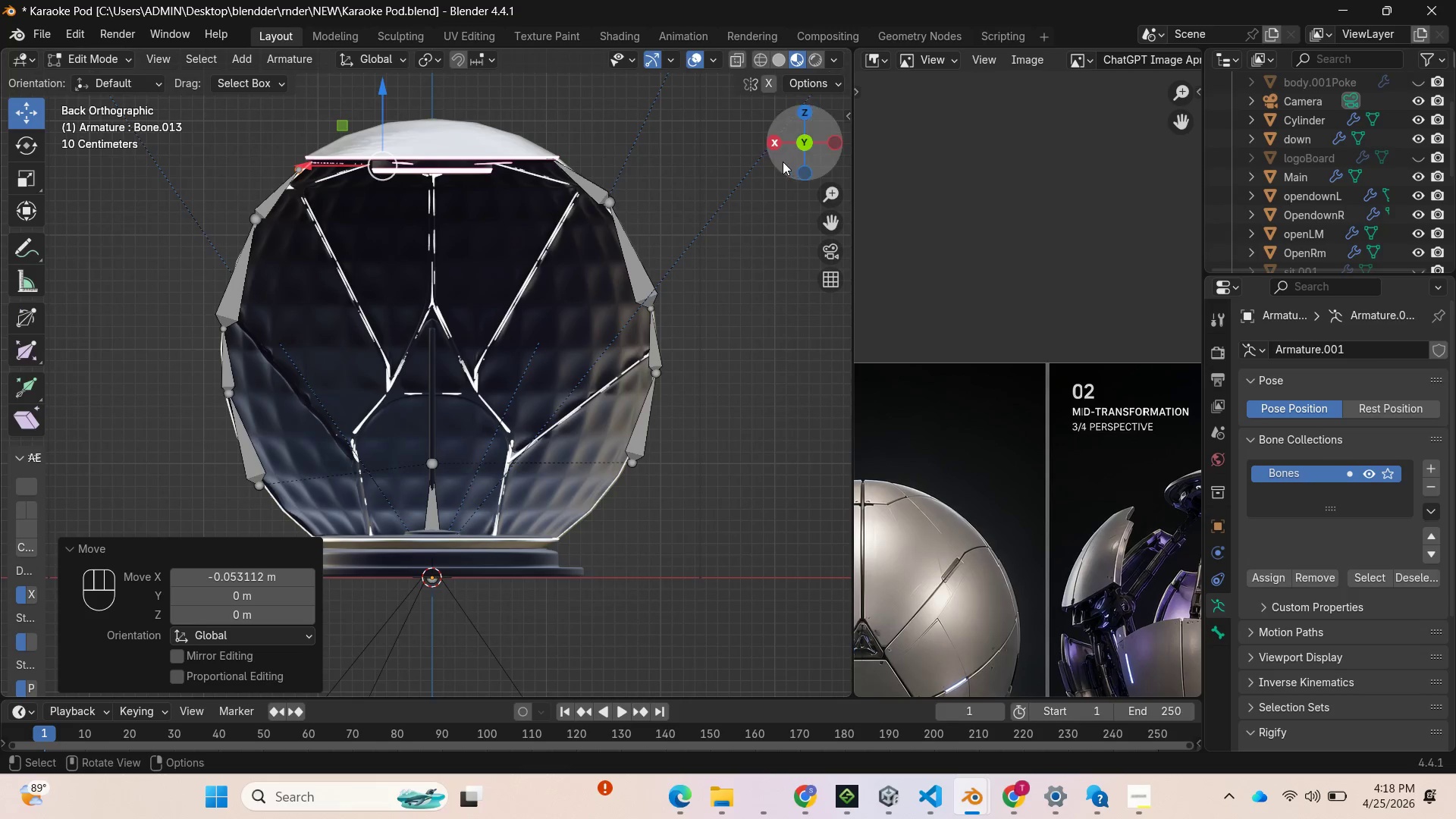 
left_click_drag(start_coordinate=[784, 158], to_coordinate=[171, 212])
 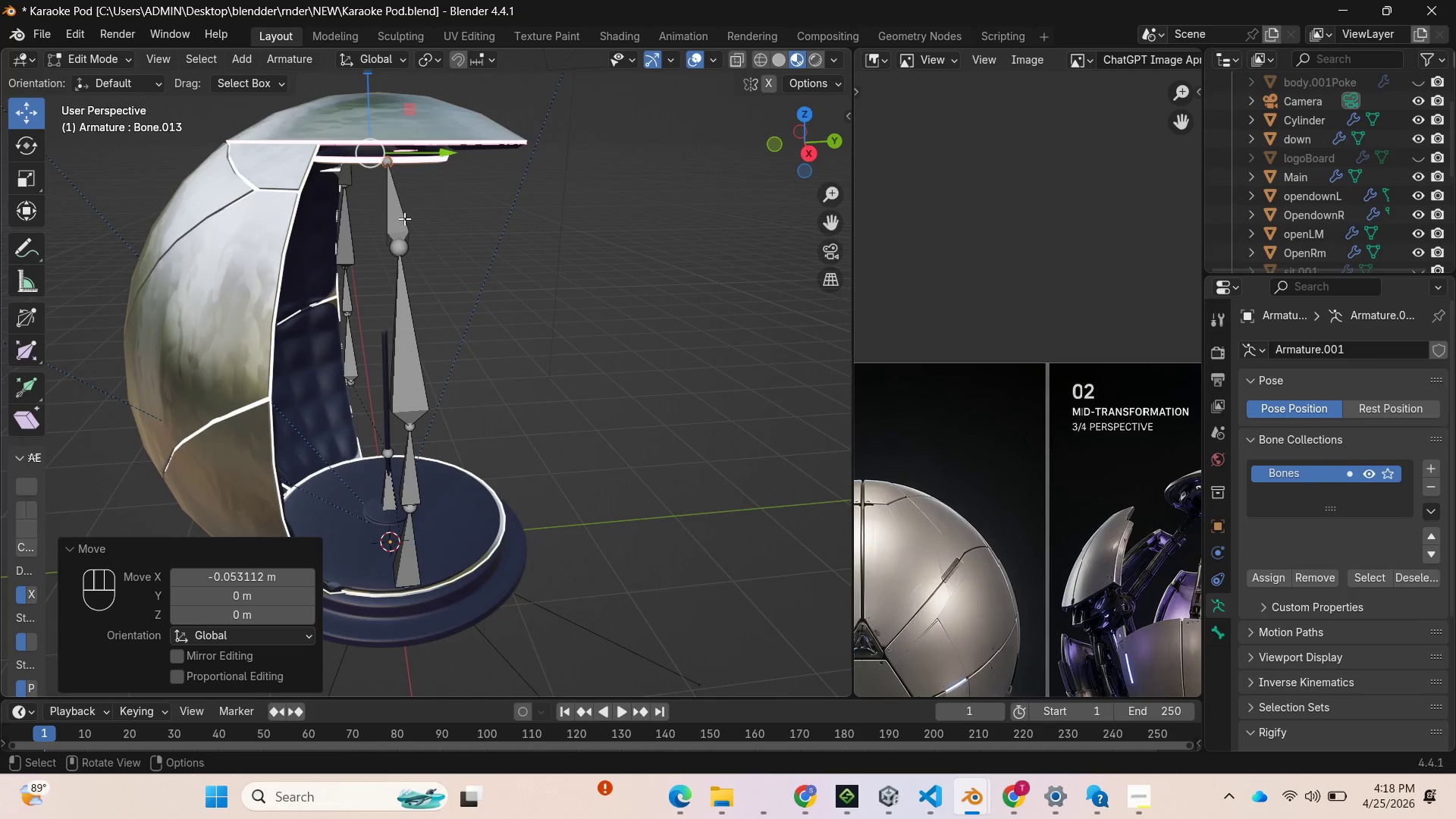 
left_click([404, 218])
 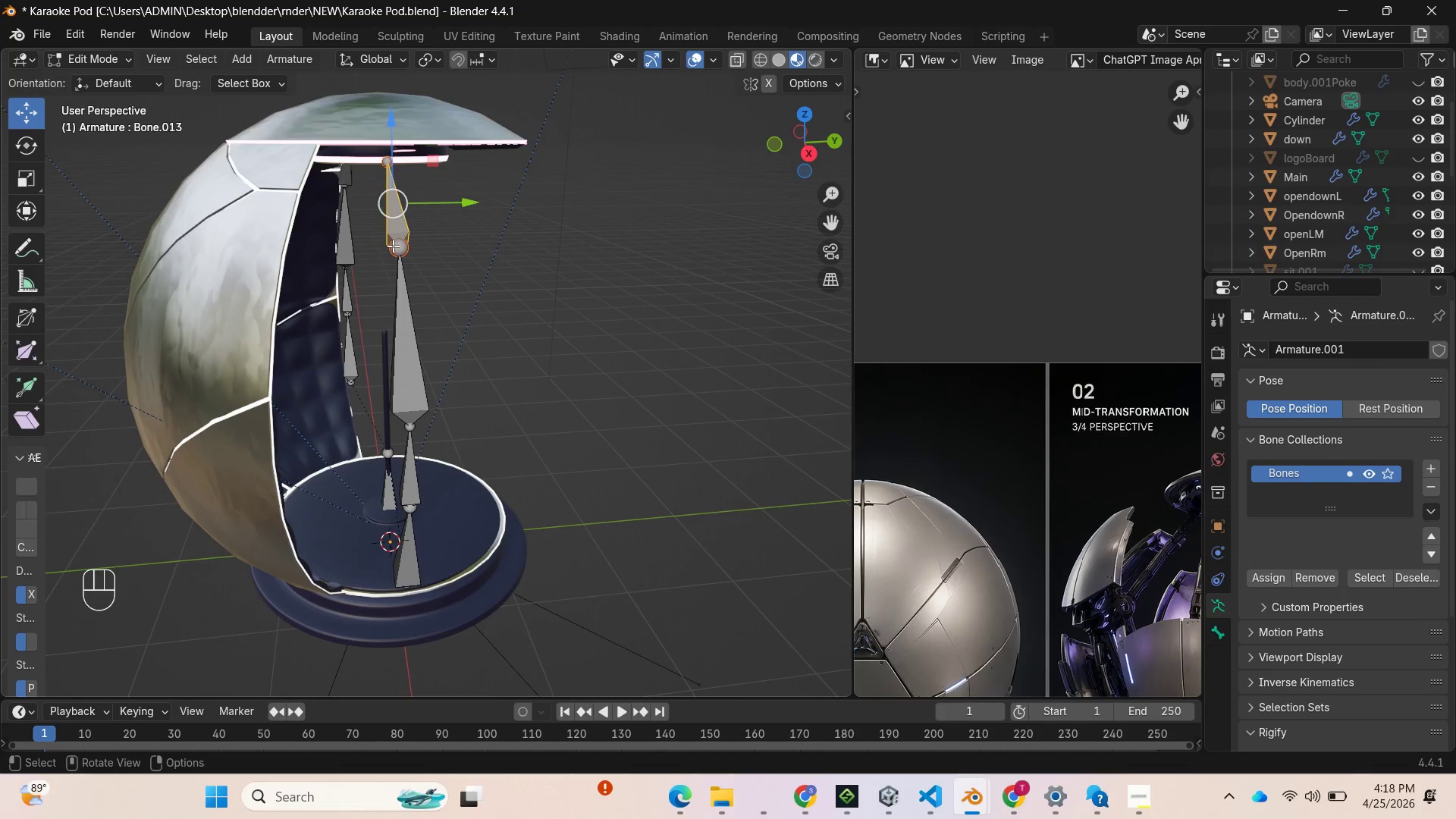 
hold_key(key=ShiftLeft, duration=3.17)
left_click([400, 335])
 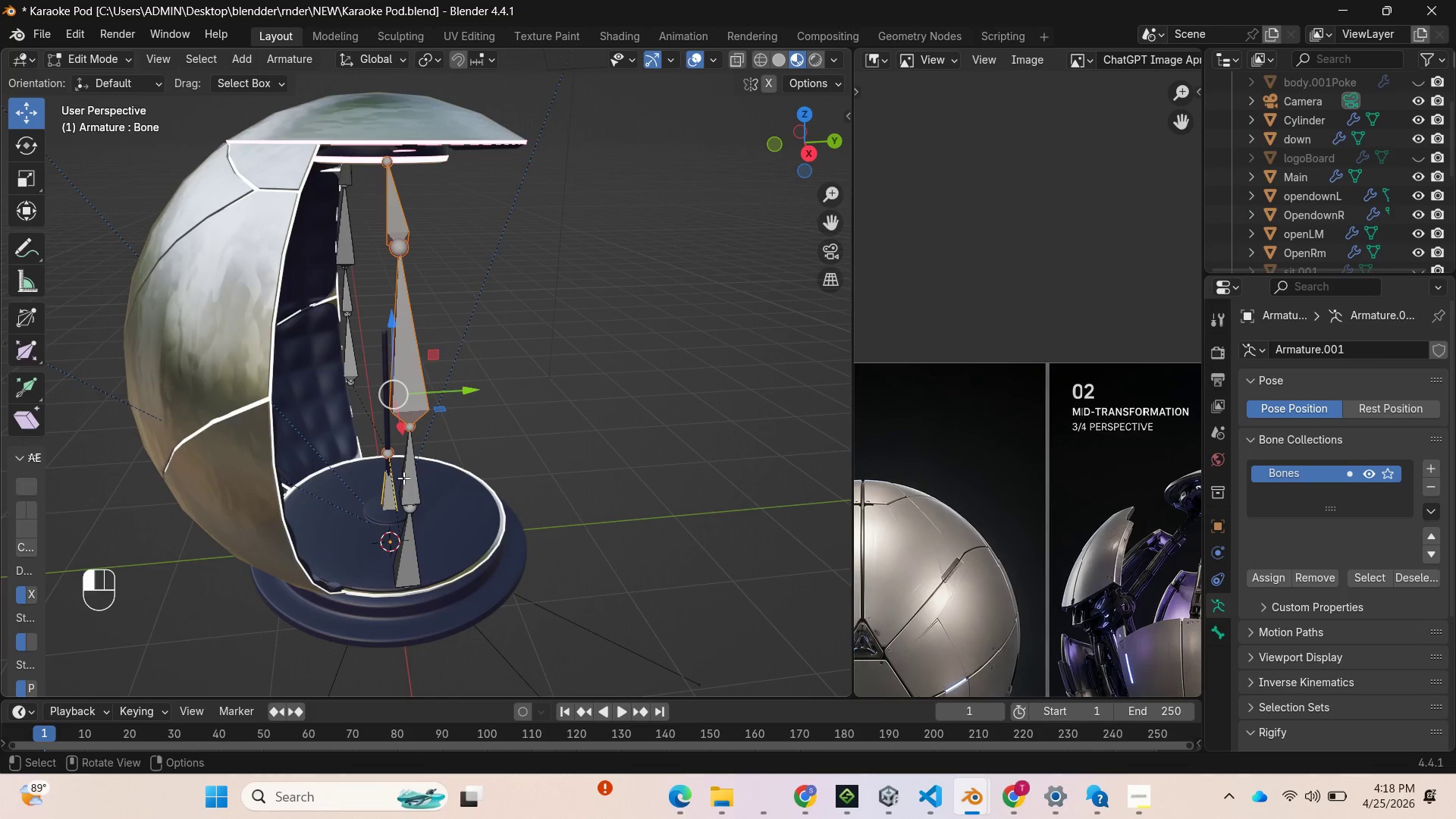 
hold_key(key=ShiftLeft, duration=2.41)
left_click([410, 549])
 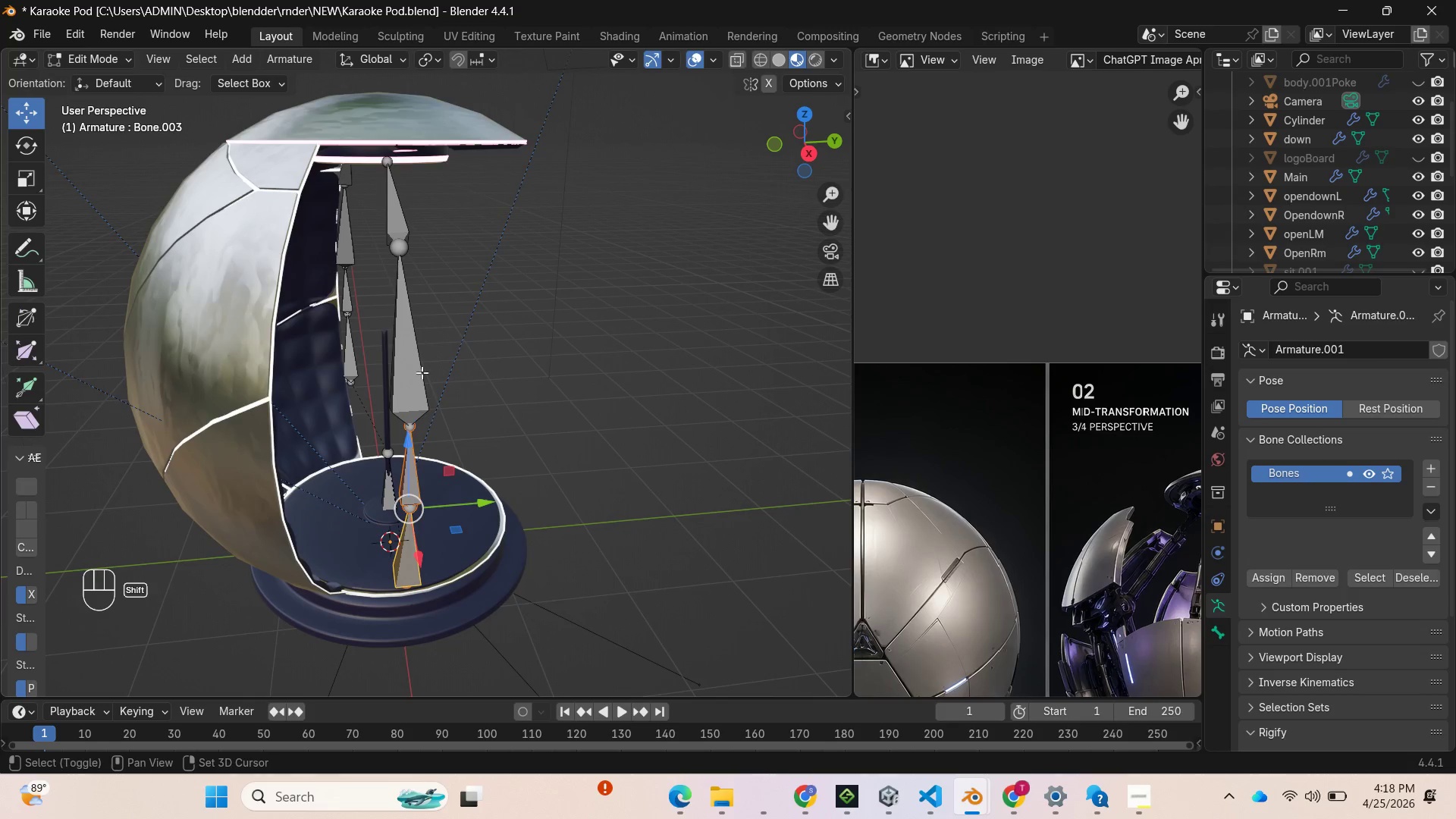 
left_click([416, 362])
 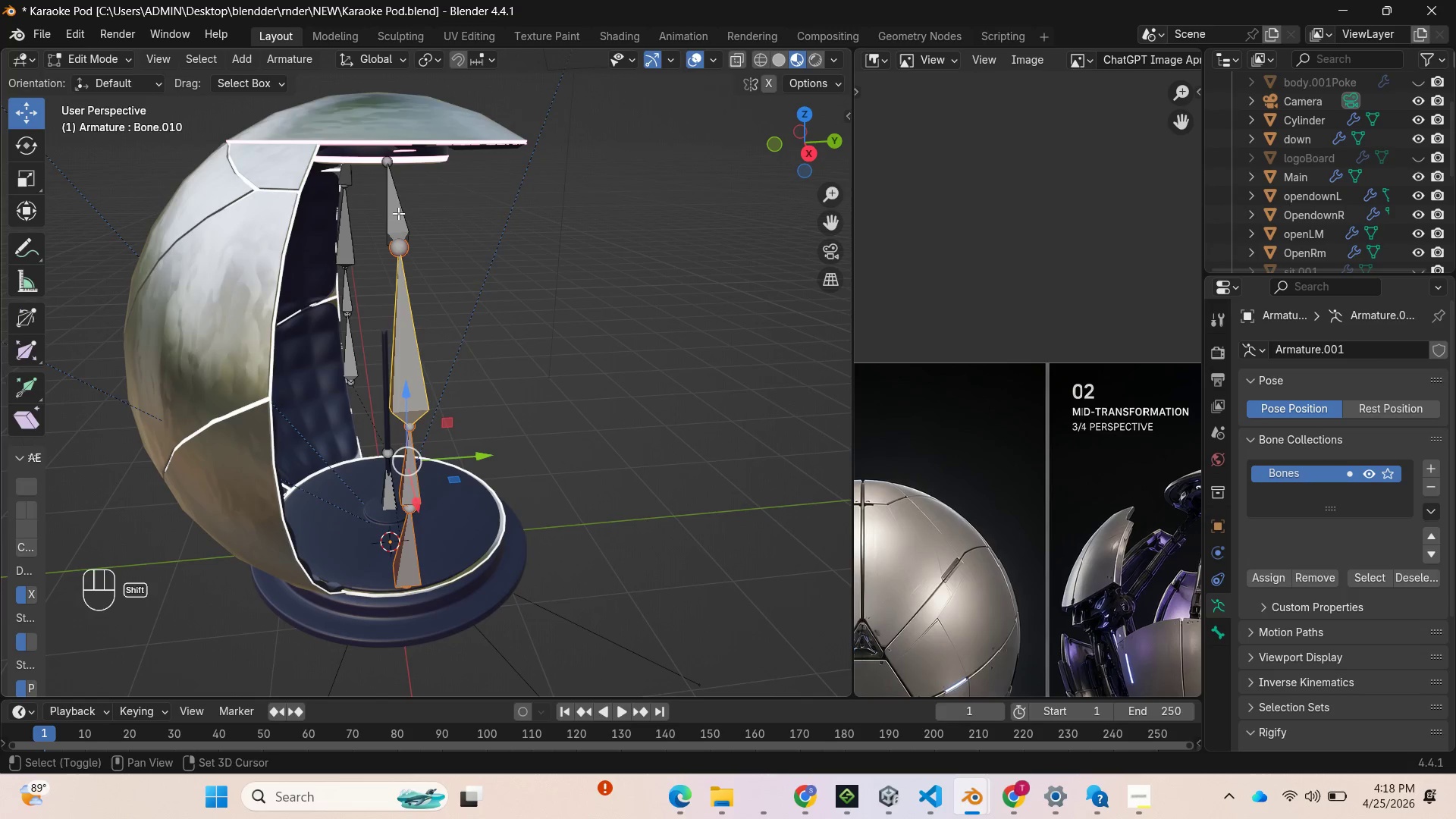 
left_click([398, 212])
 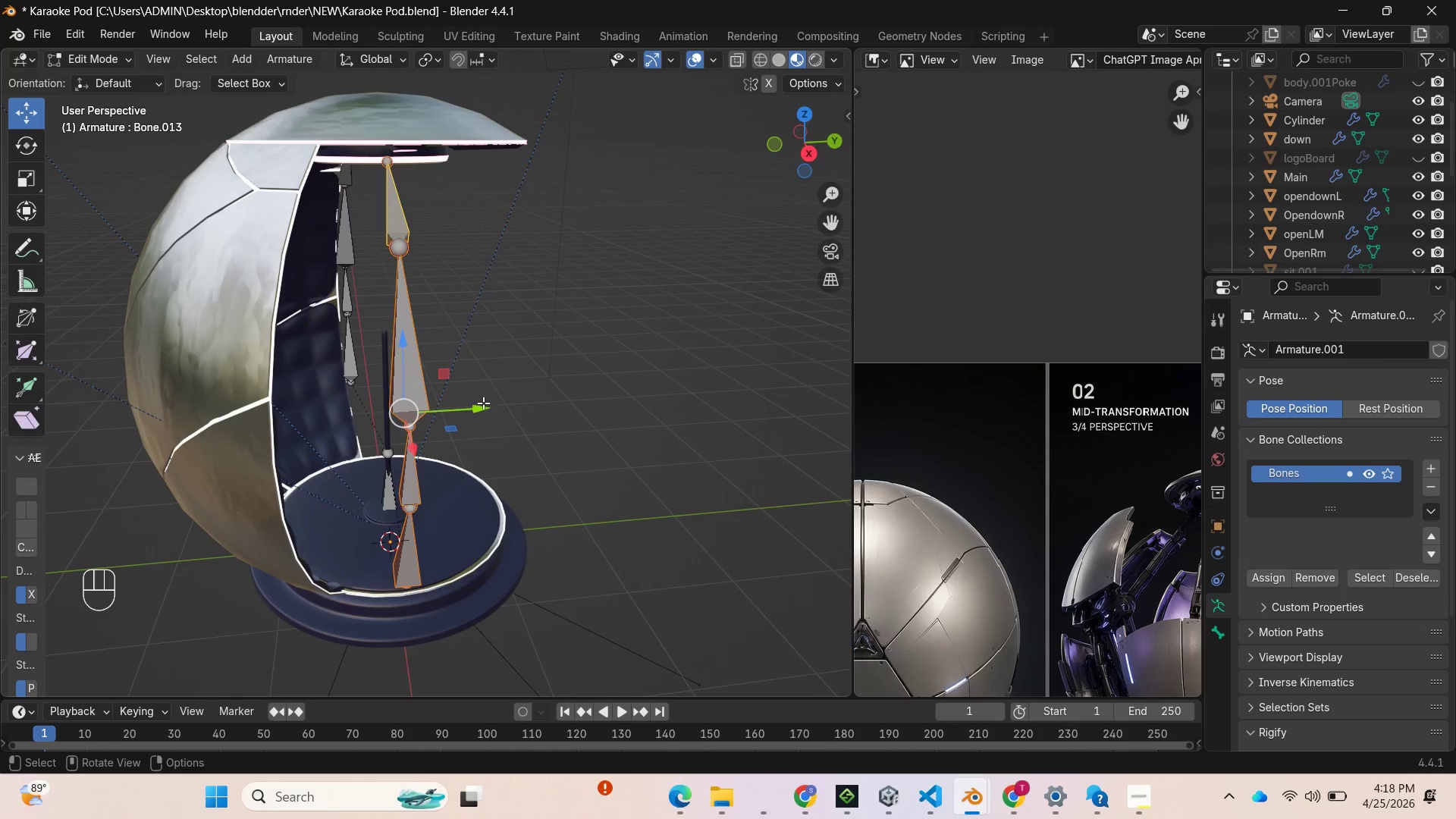 
left_click_drag(start_coordinate=[481, 408], to_coordinate=[431, 408])
 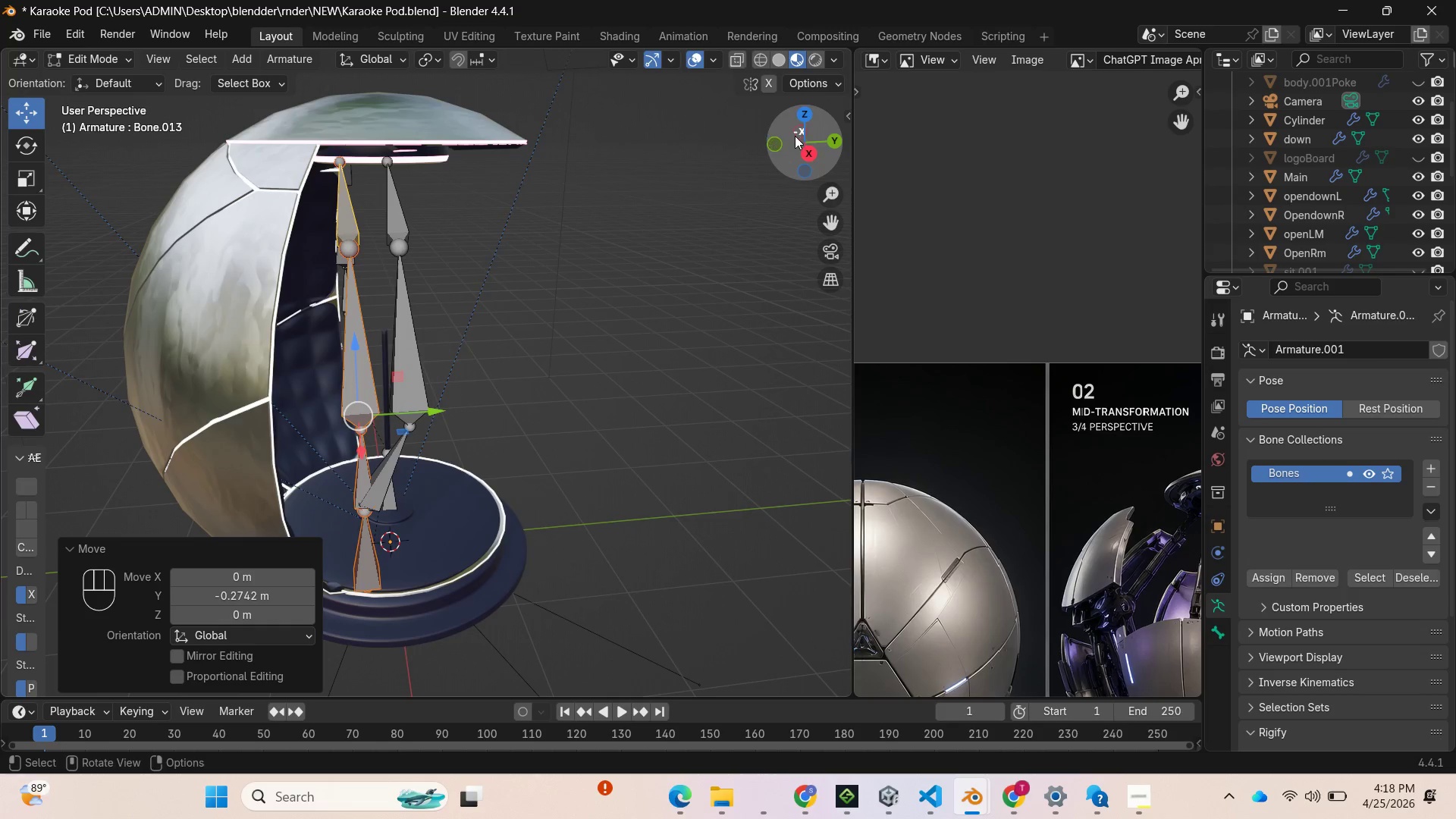 
left_click_drag(start_coordinate=[795, 136], to_coordinate=[682, 125])
 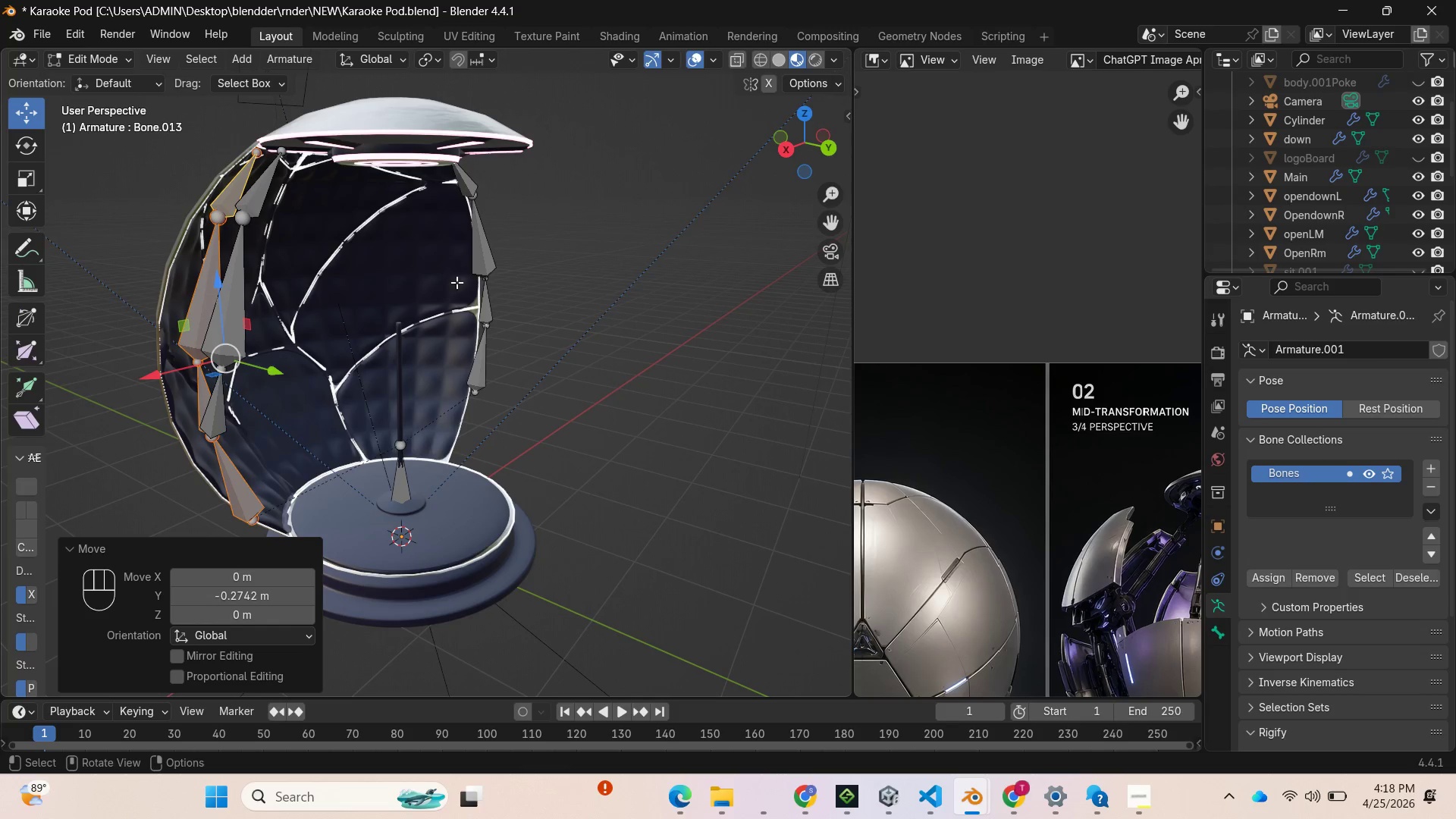 
left_click_drag(start_coordinate=[259, 375], to_coordinate=[215, 362])
 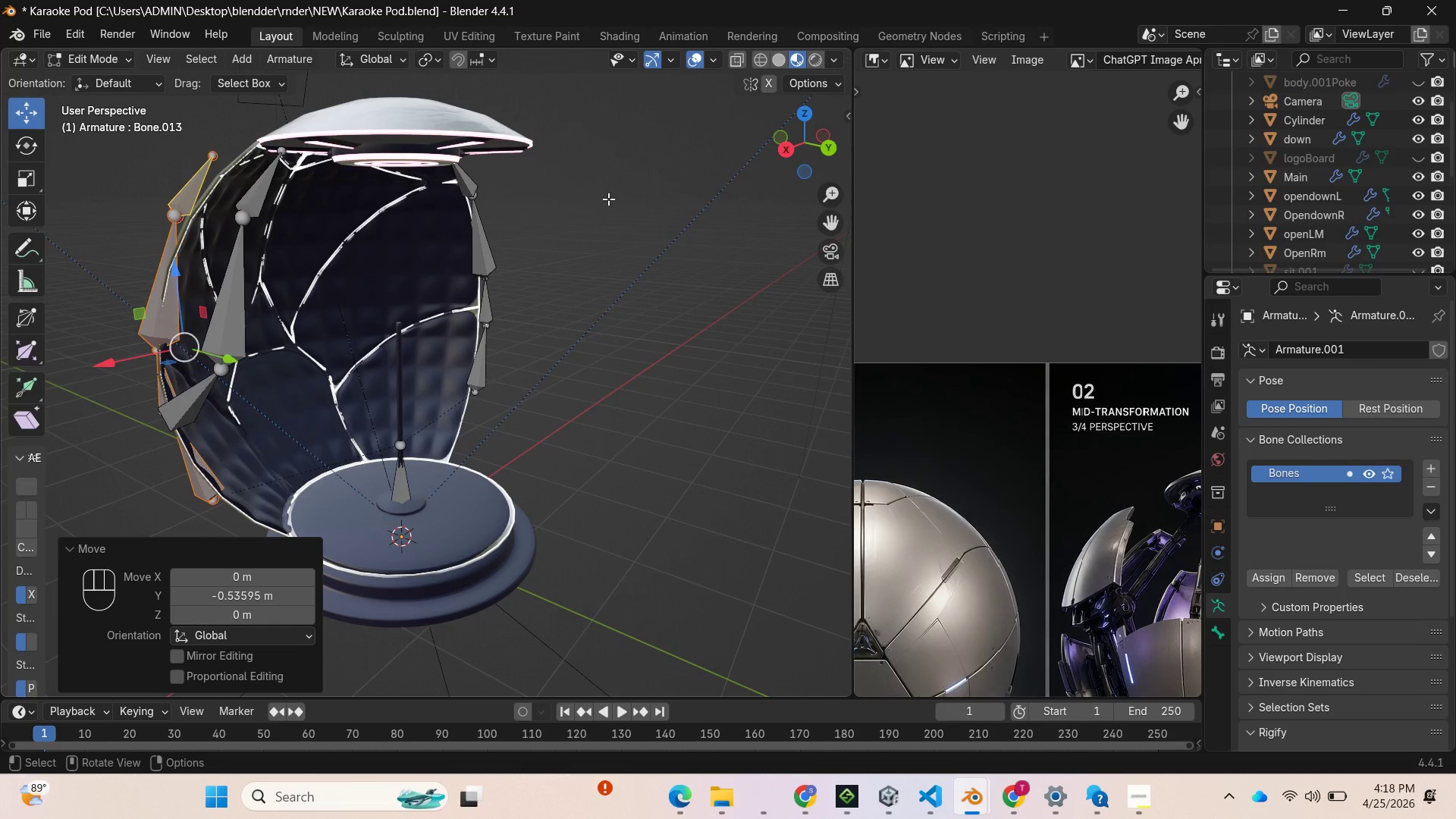 
key(Control+Z)
 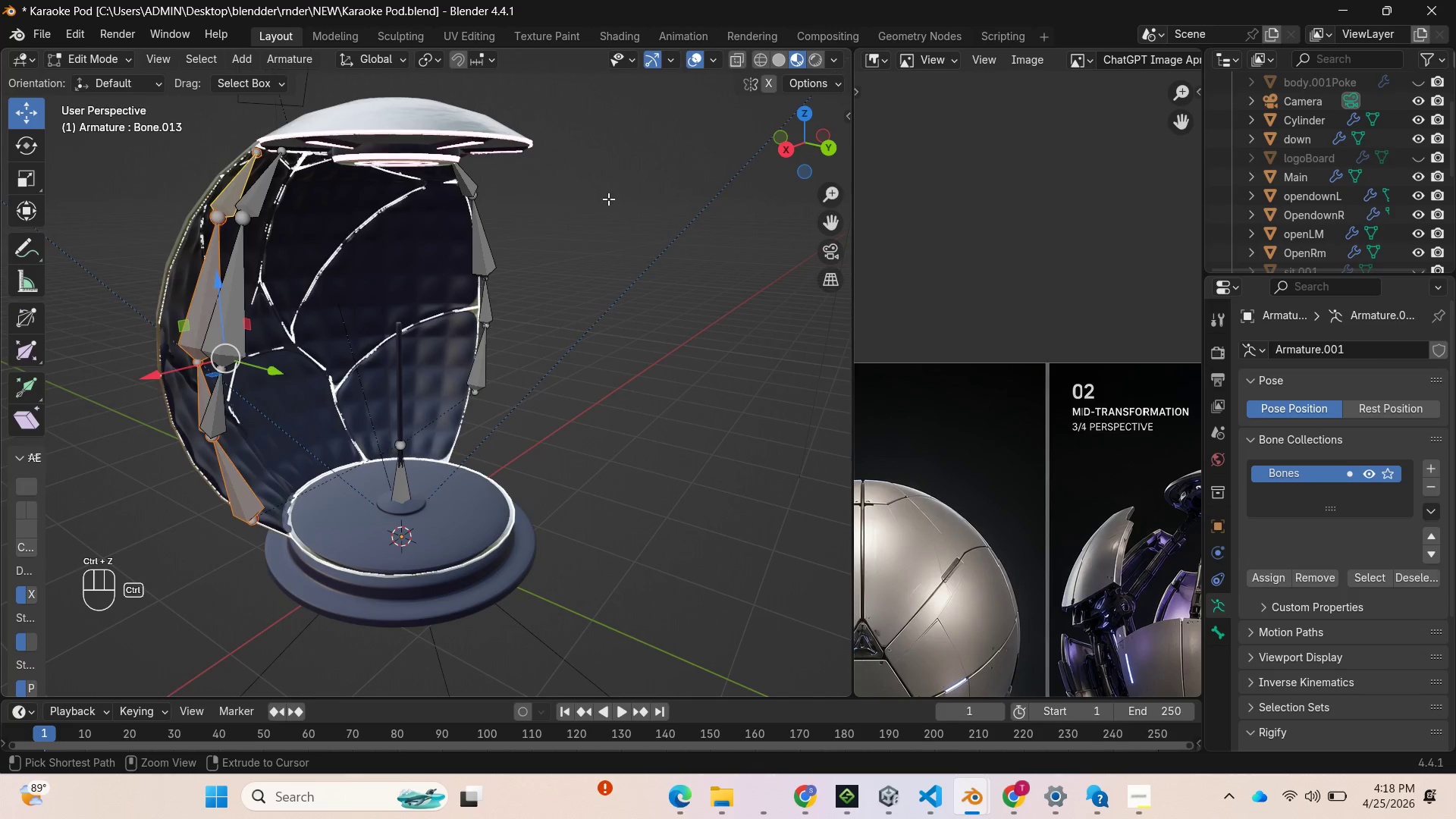 
key(Control+Z)
 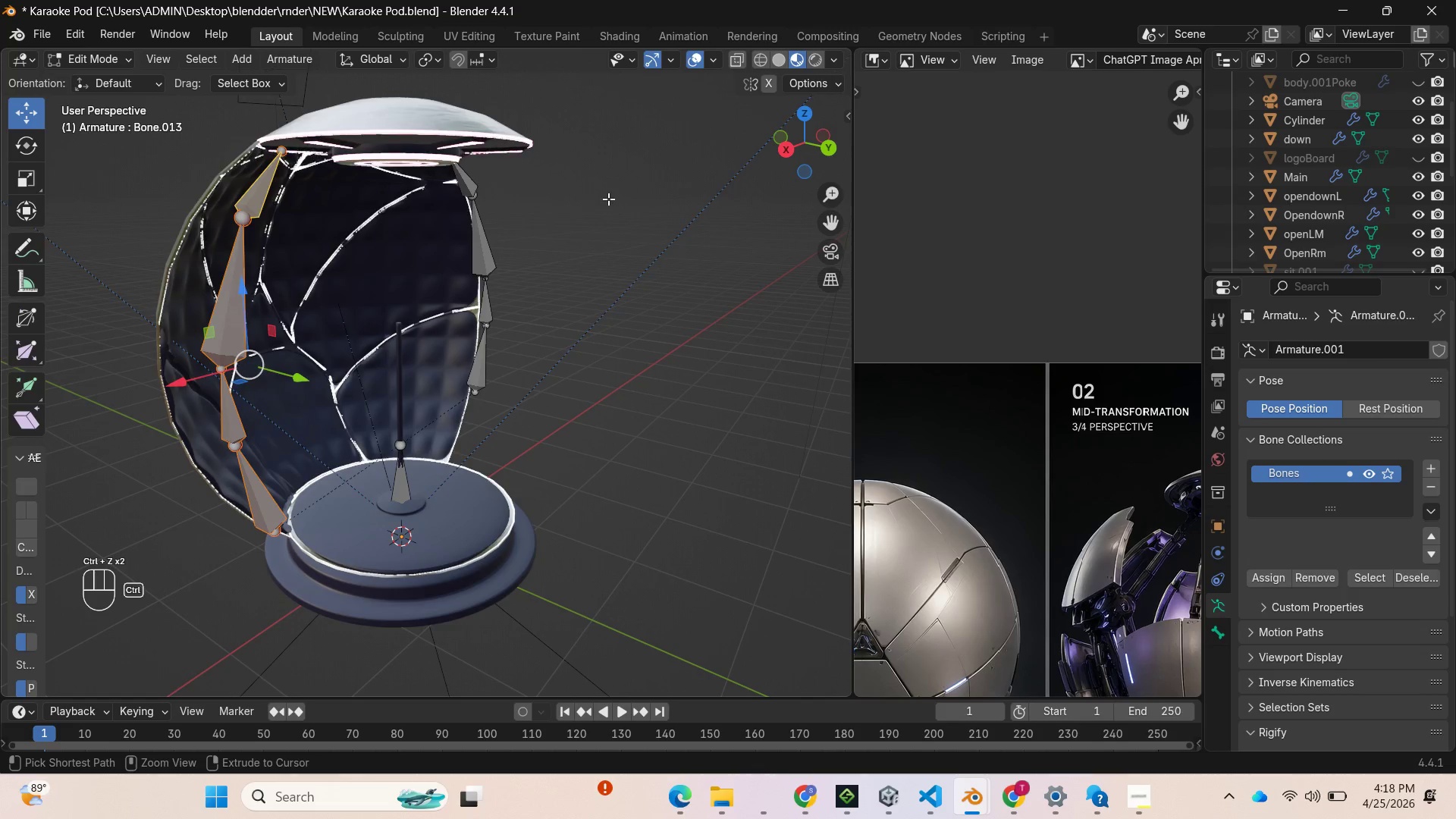 
key(Control+Z)
 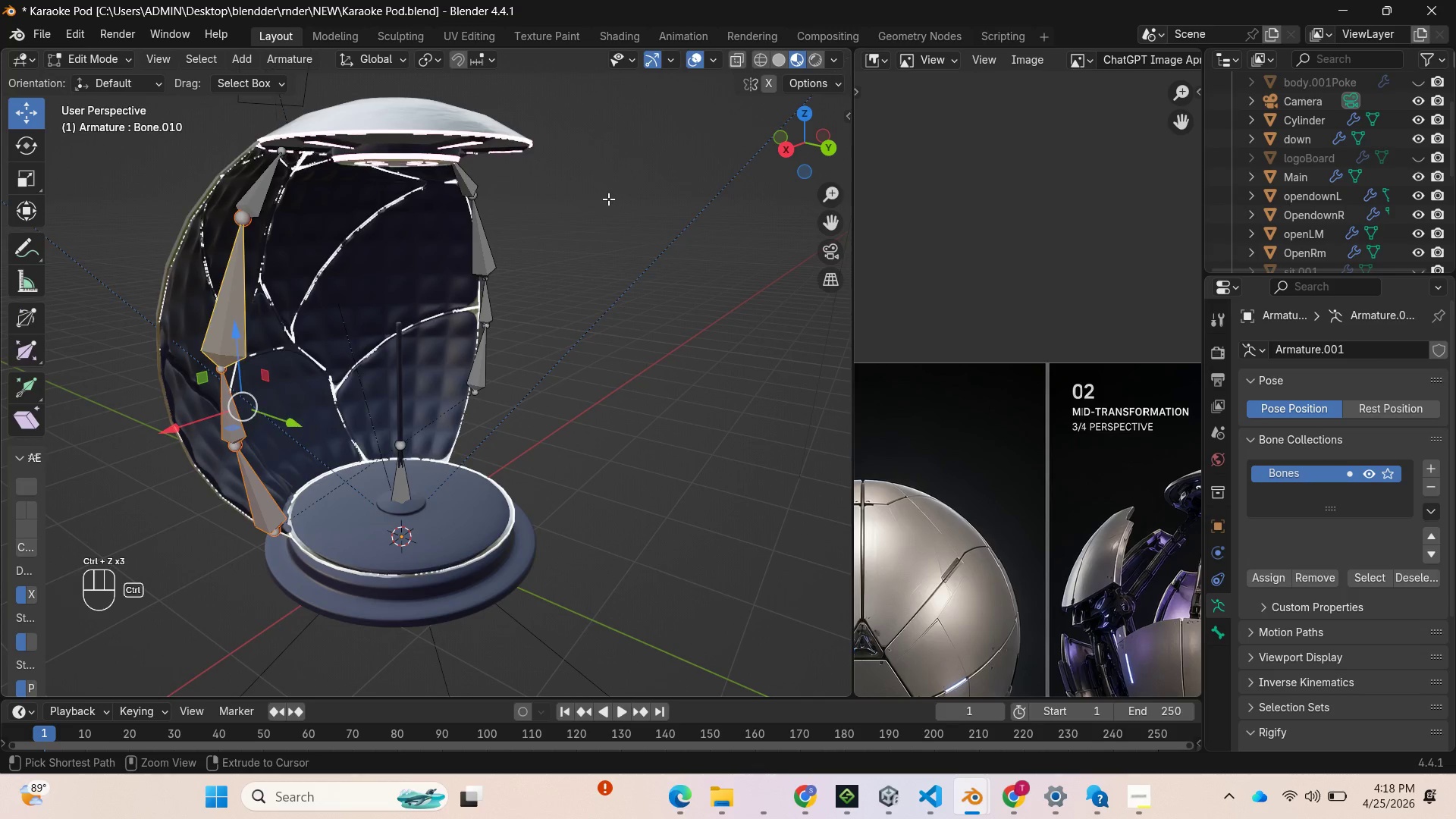 
key(Control+Z)
 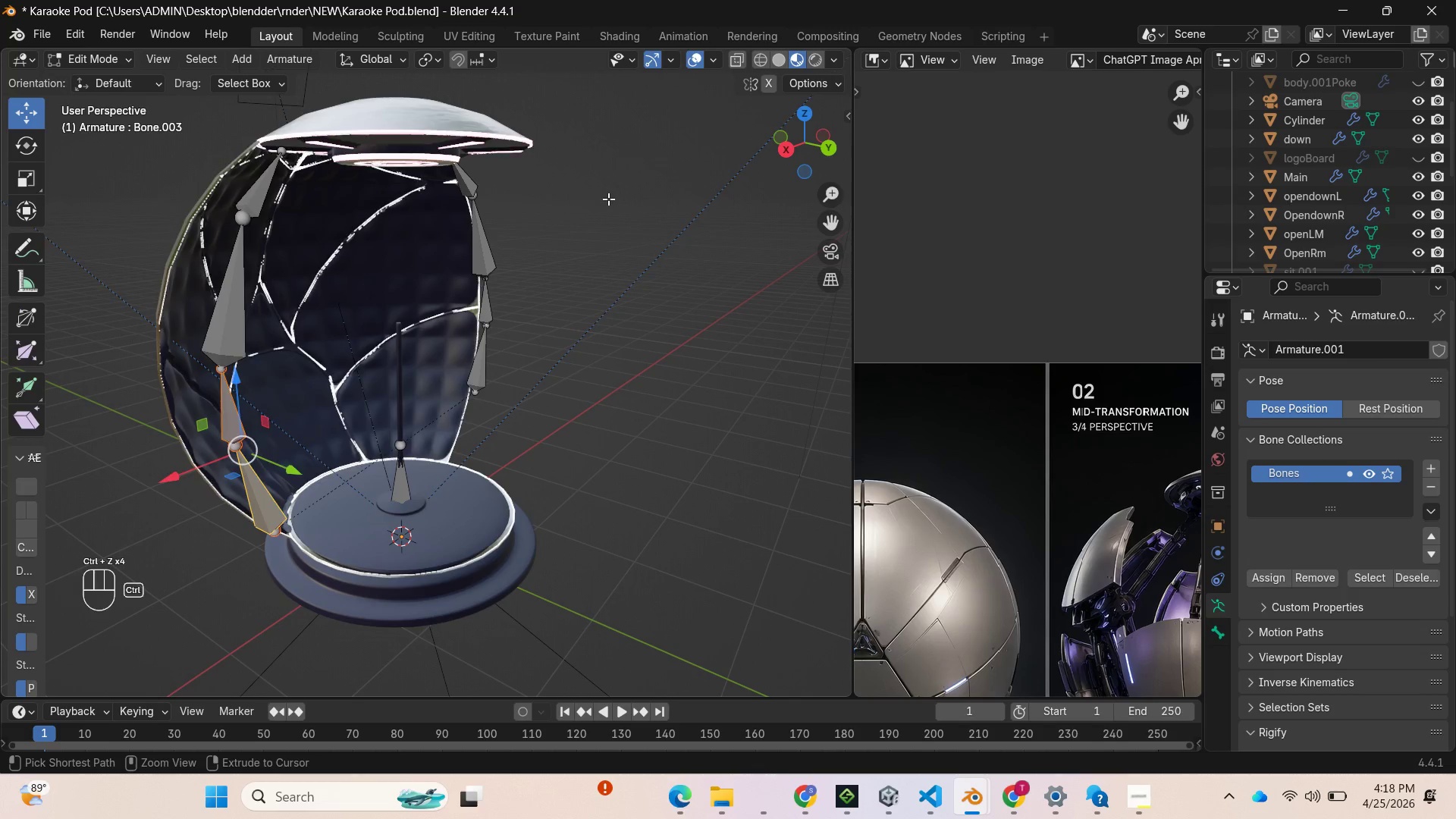 
key(Control+Z)
 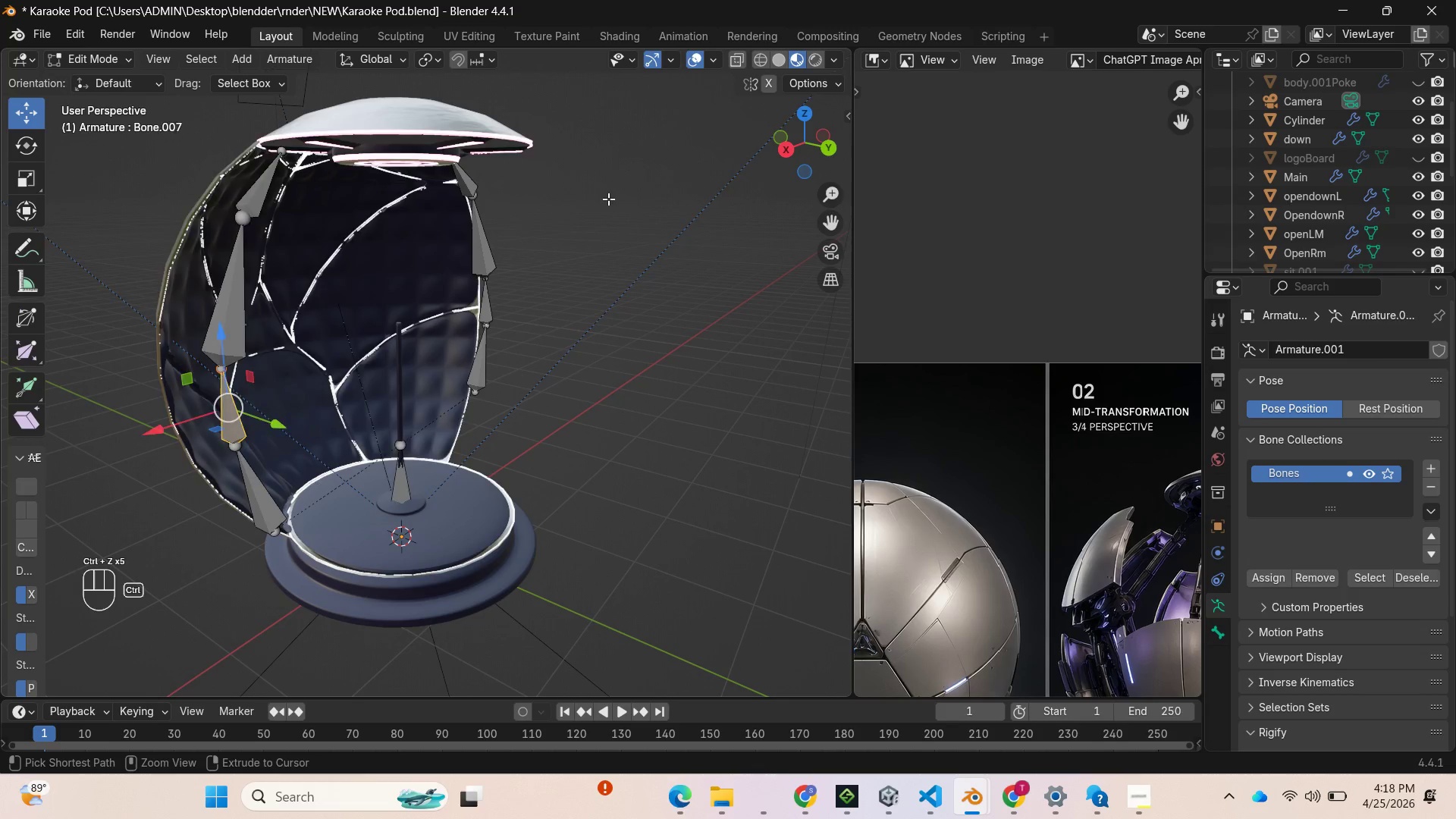 
key(Control+Z)
 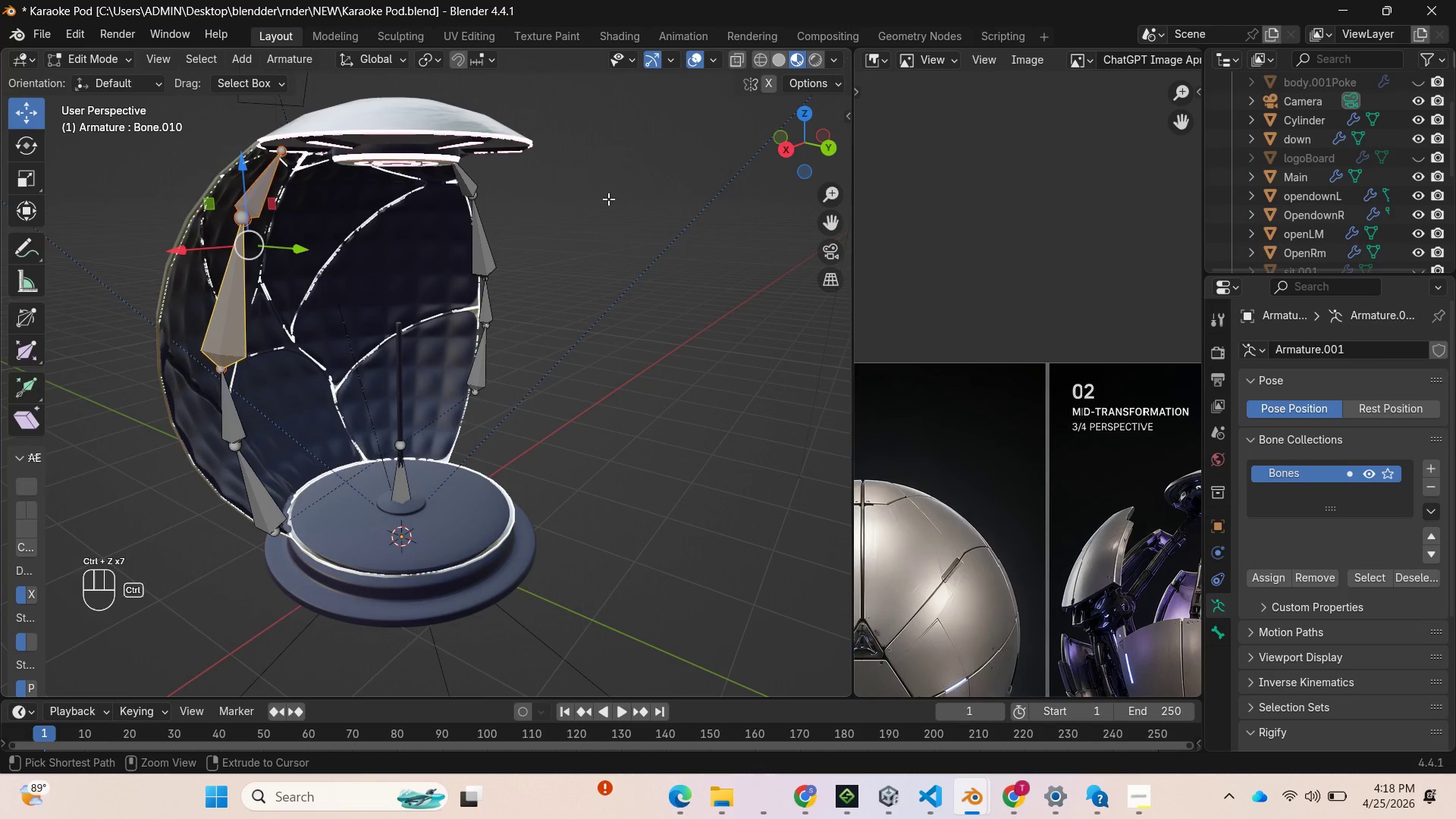 
key(Control+Z)
 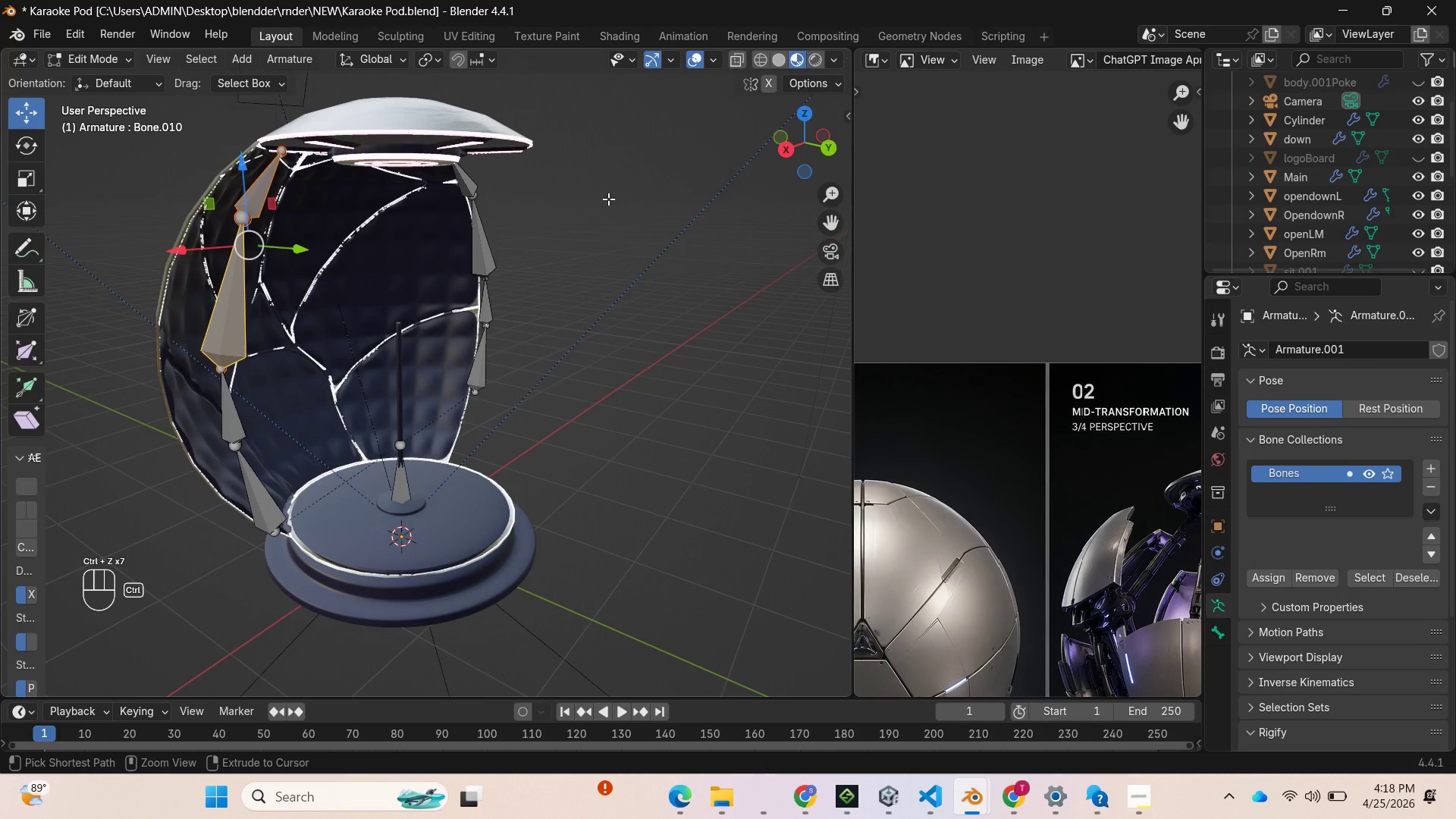 
key(Control+Z)
 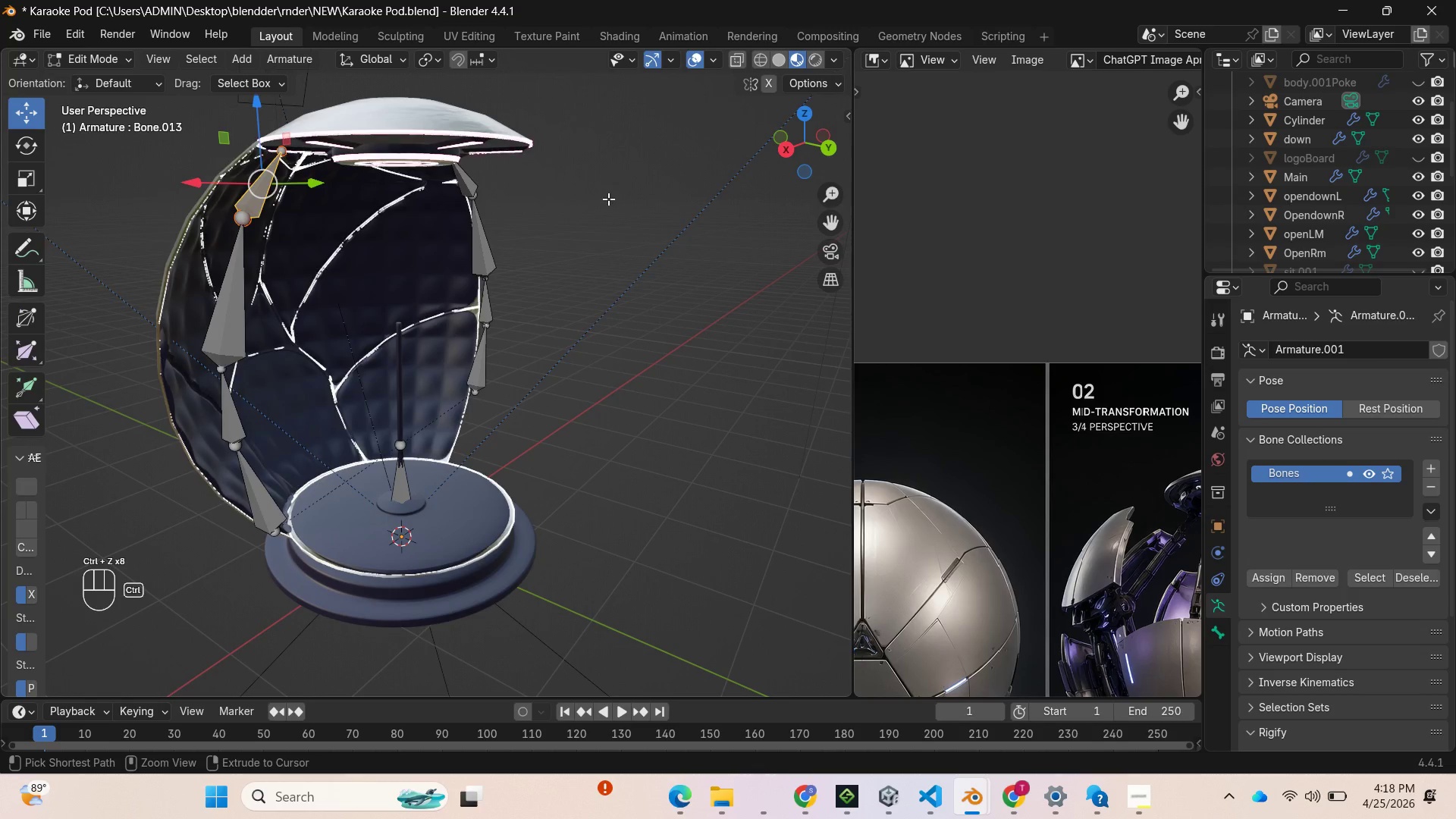 
key(Control+Z)
 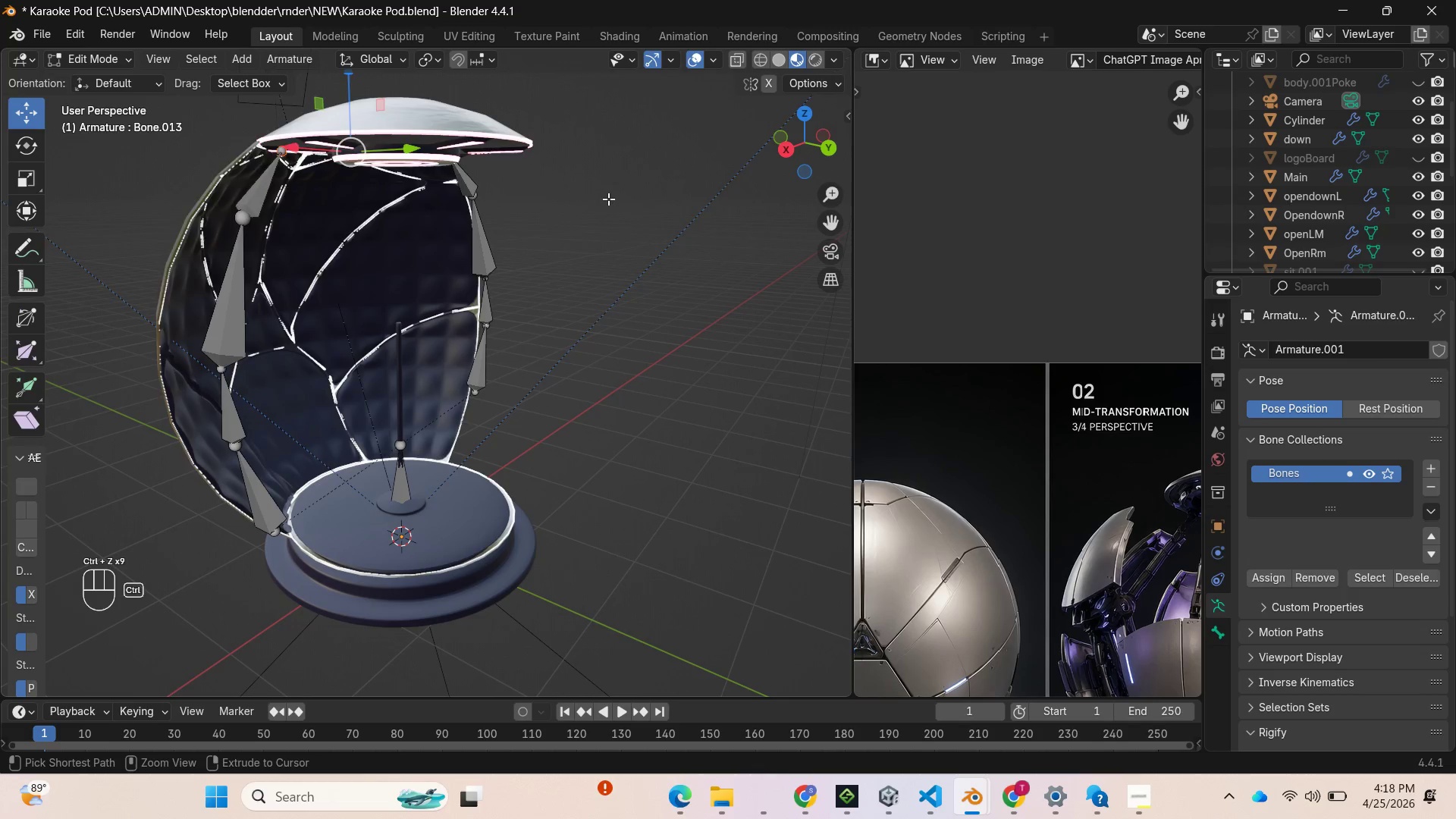 
key(Control+Z)
 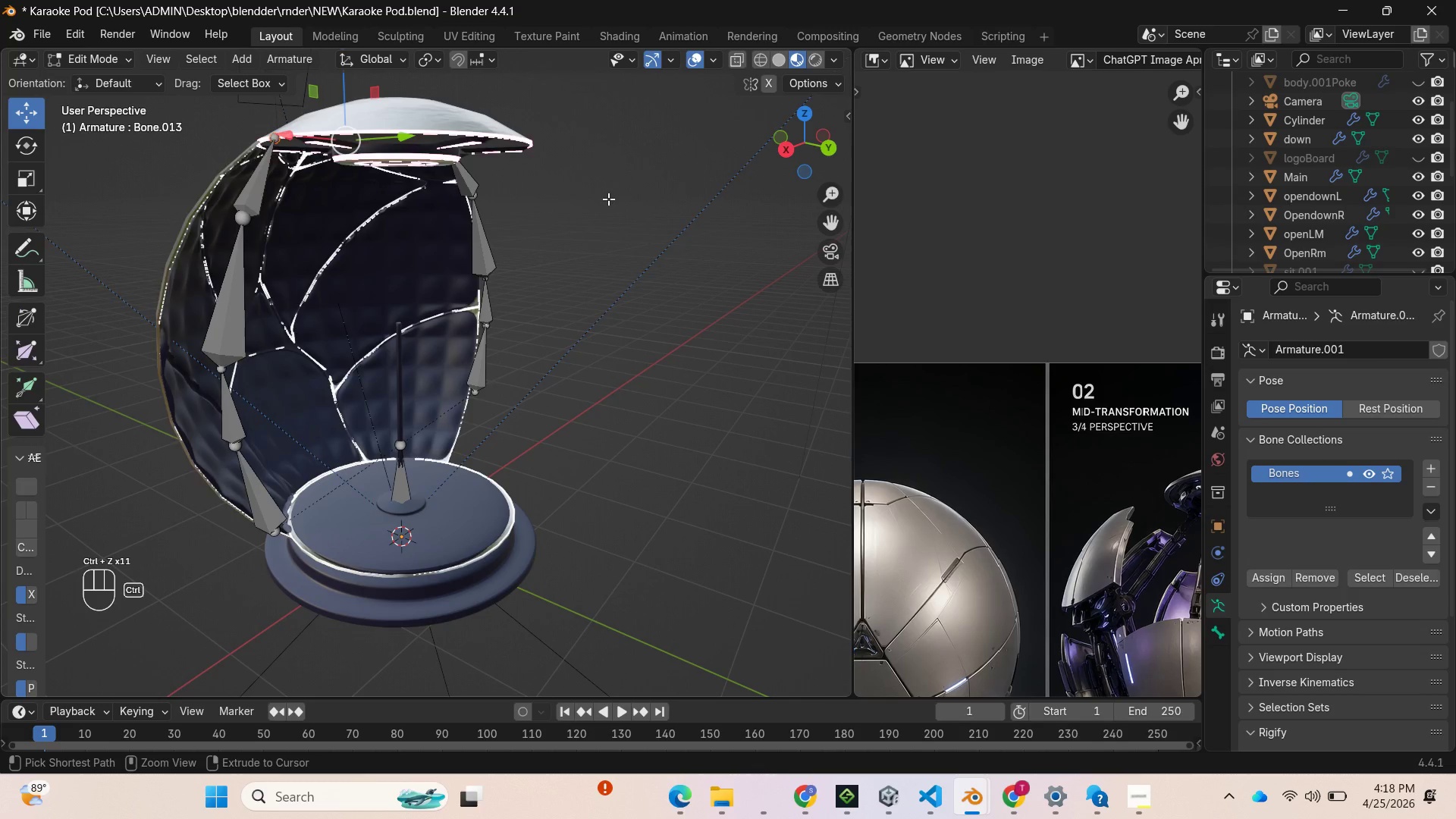 
key(Control+Z)
 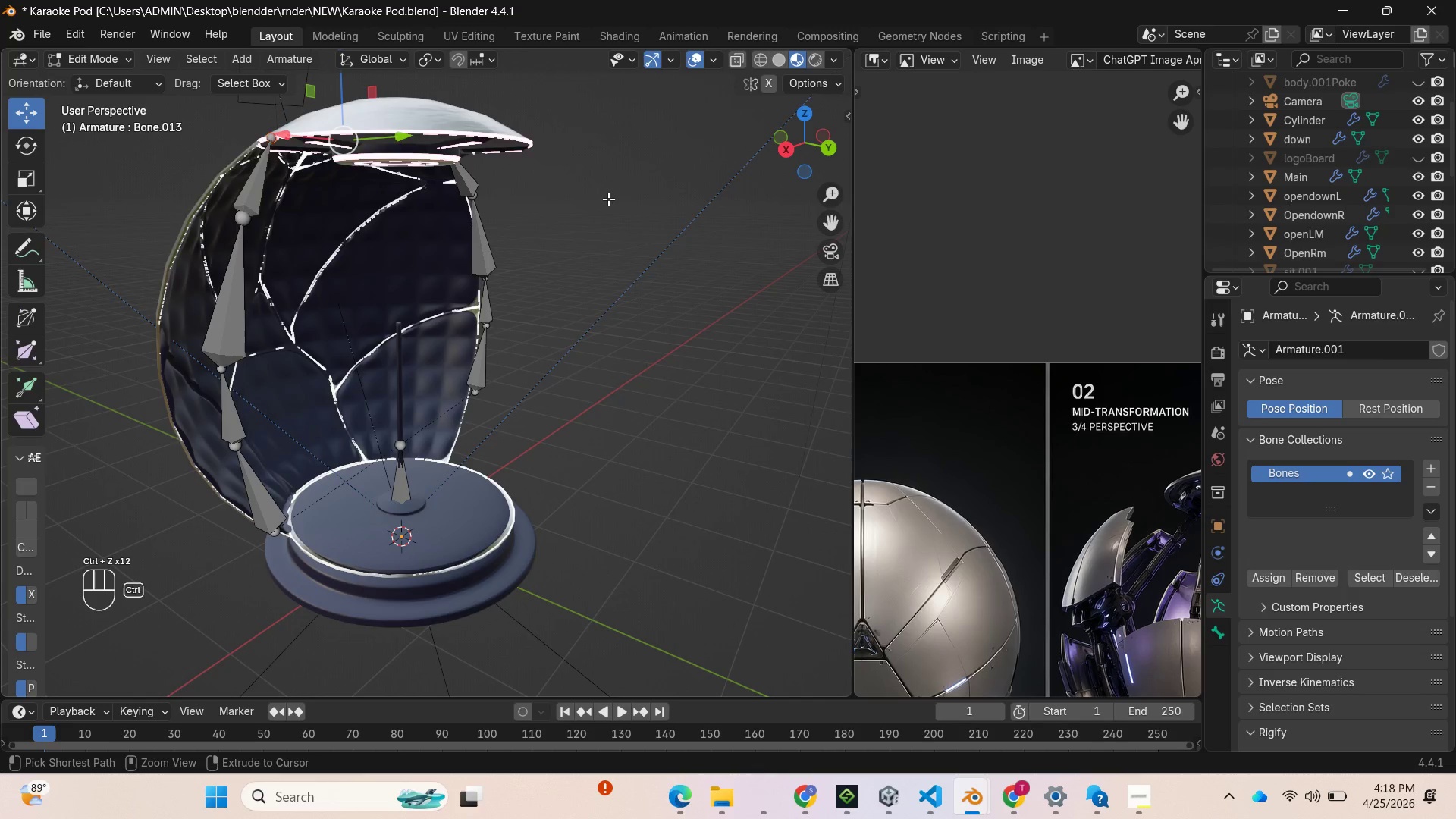 
key(Control+Z)
 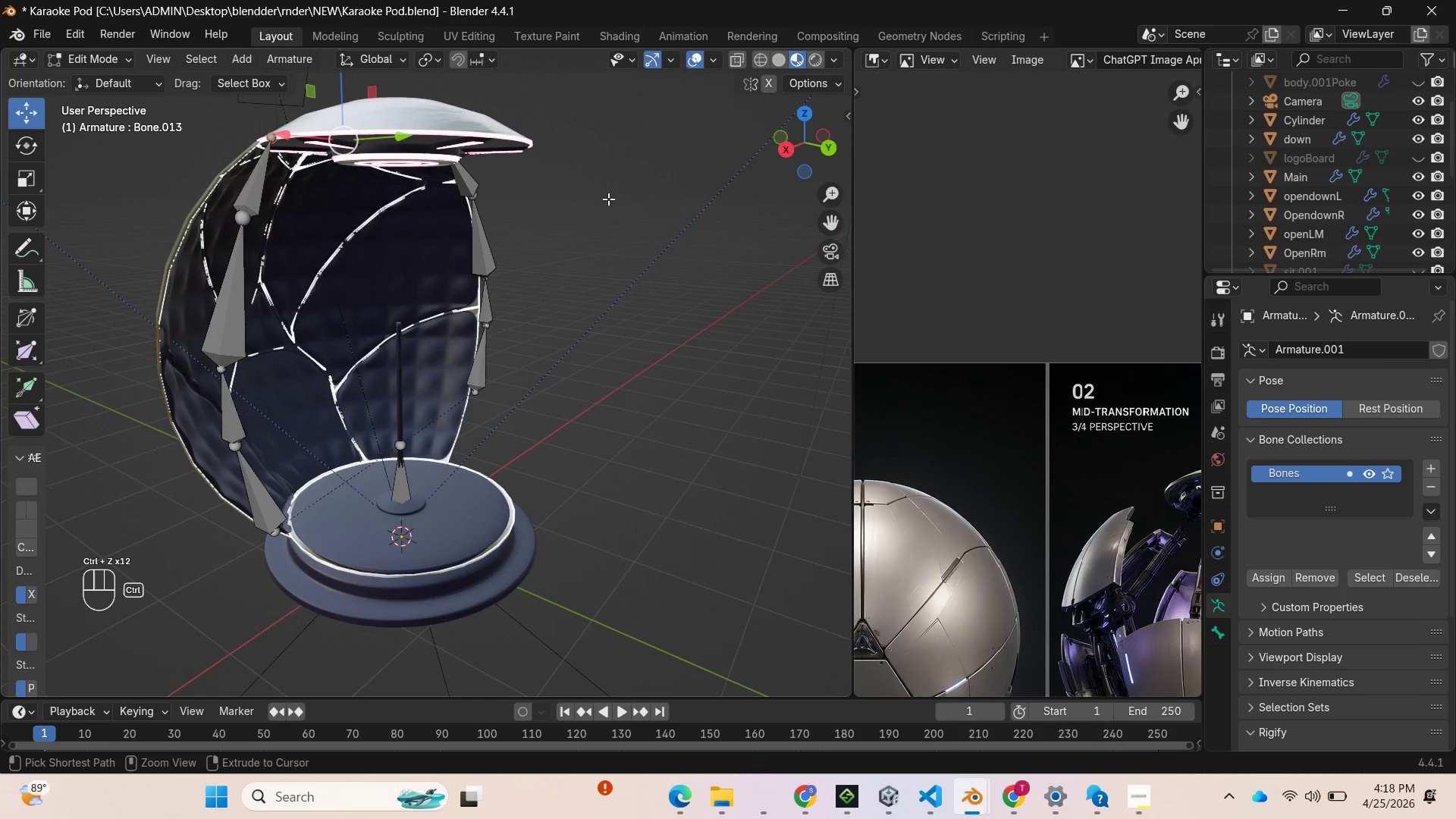 
key(Control+Z)
 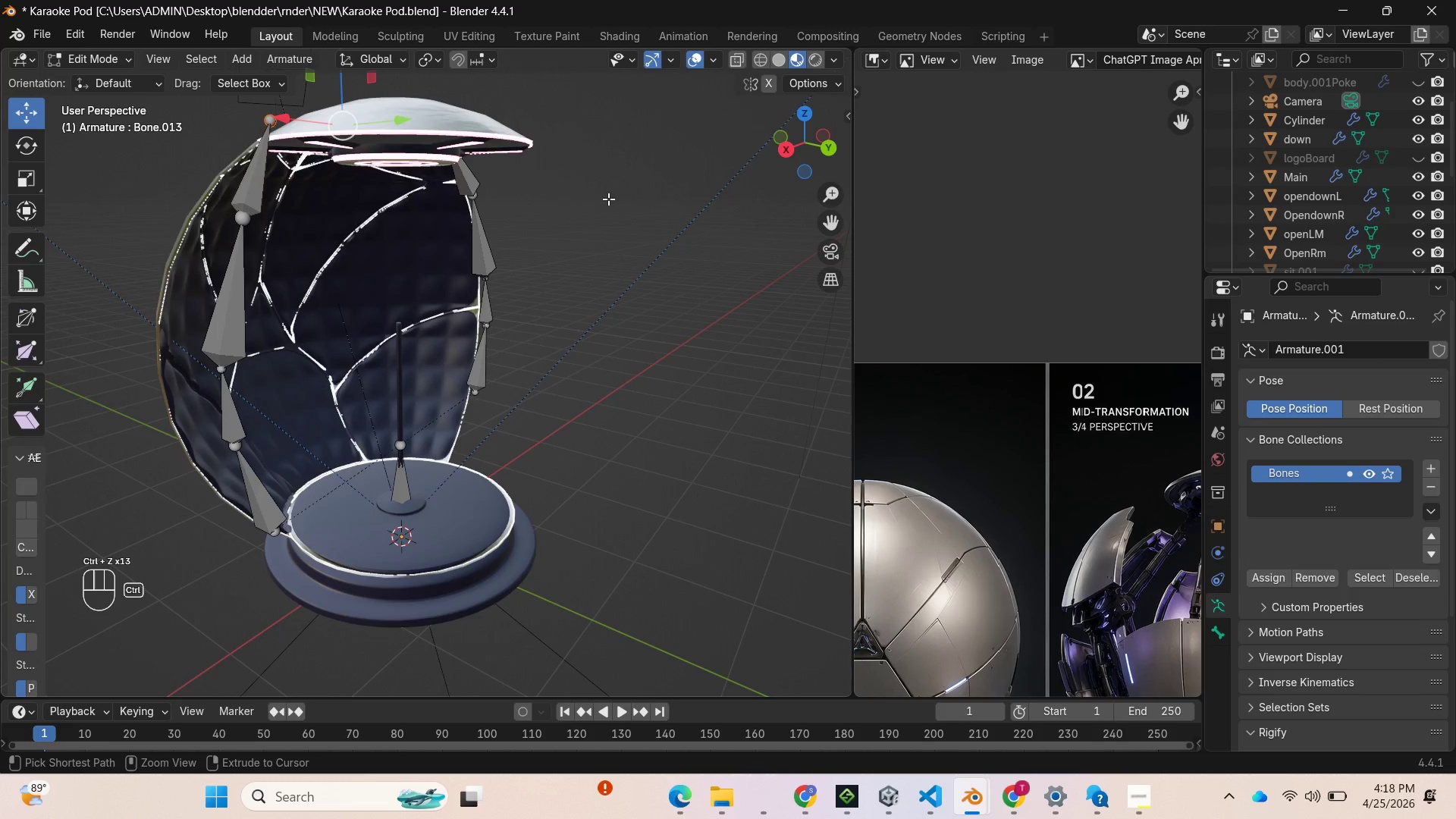 
key(Control+Z)
 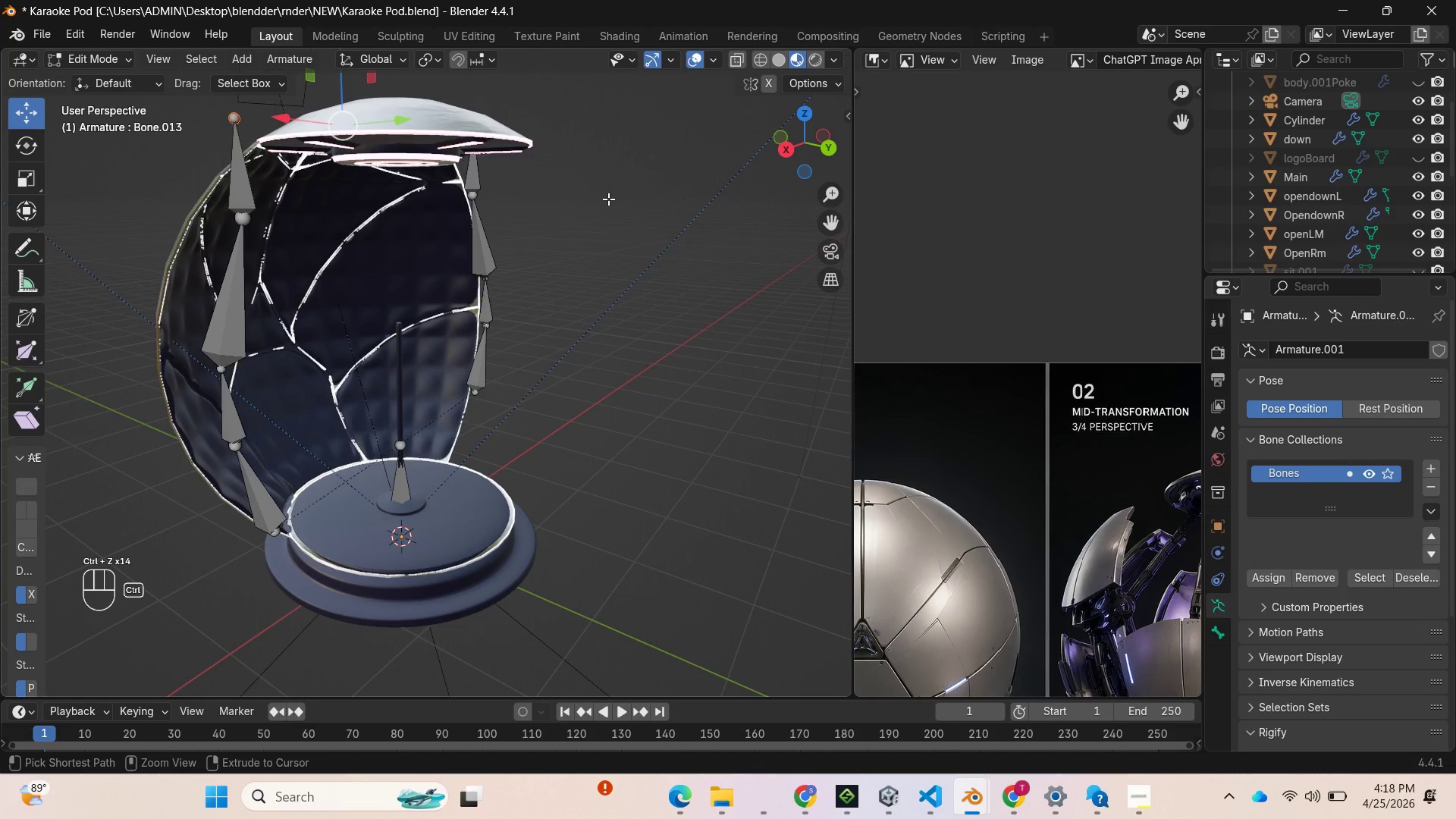 
key(Control+Z)
 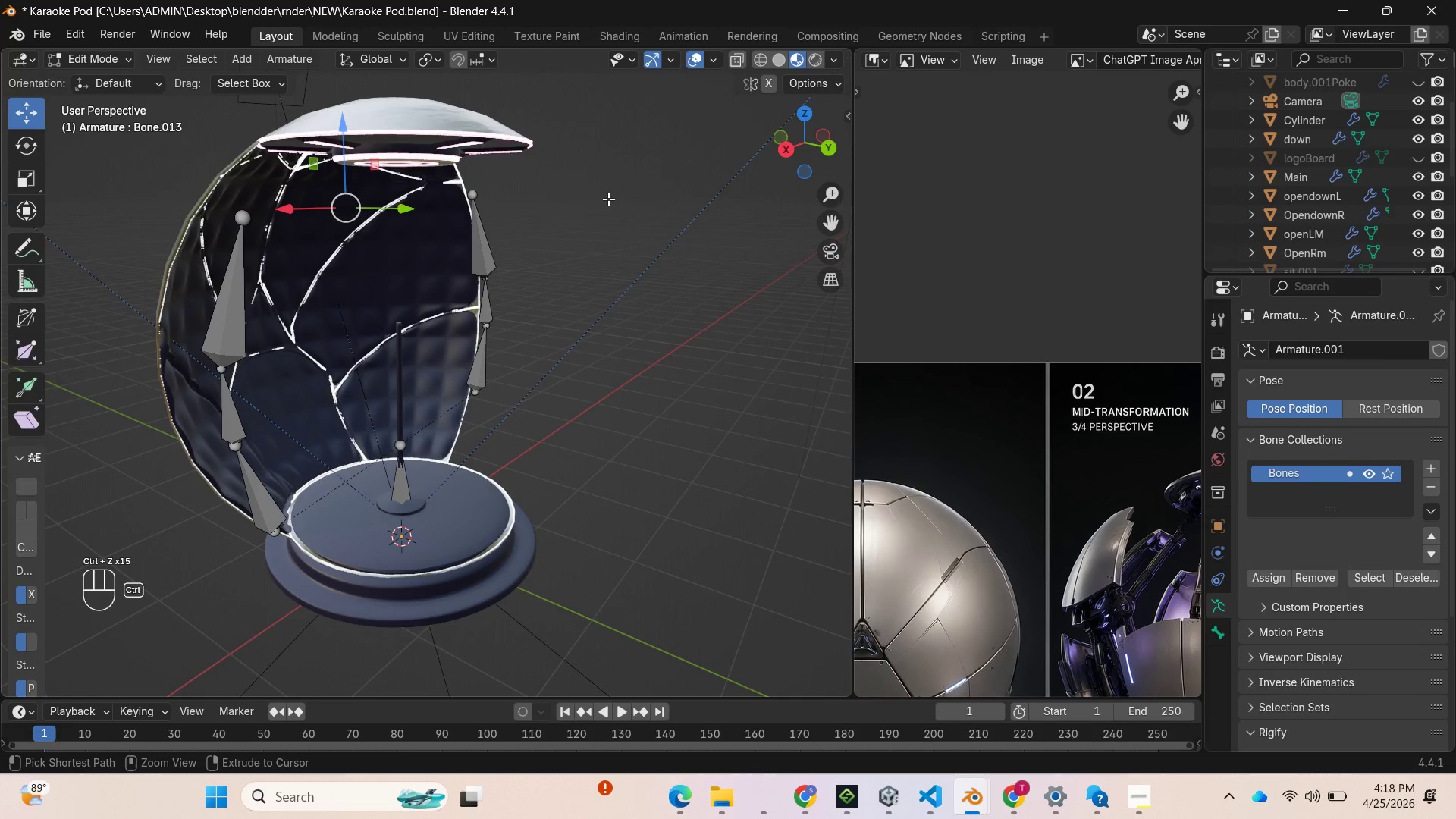 
key(Control+Z)
 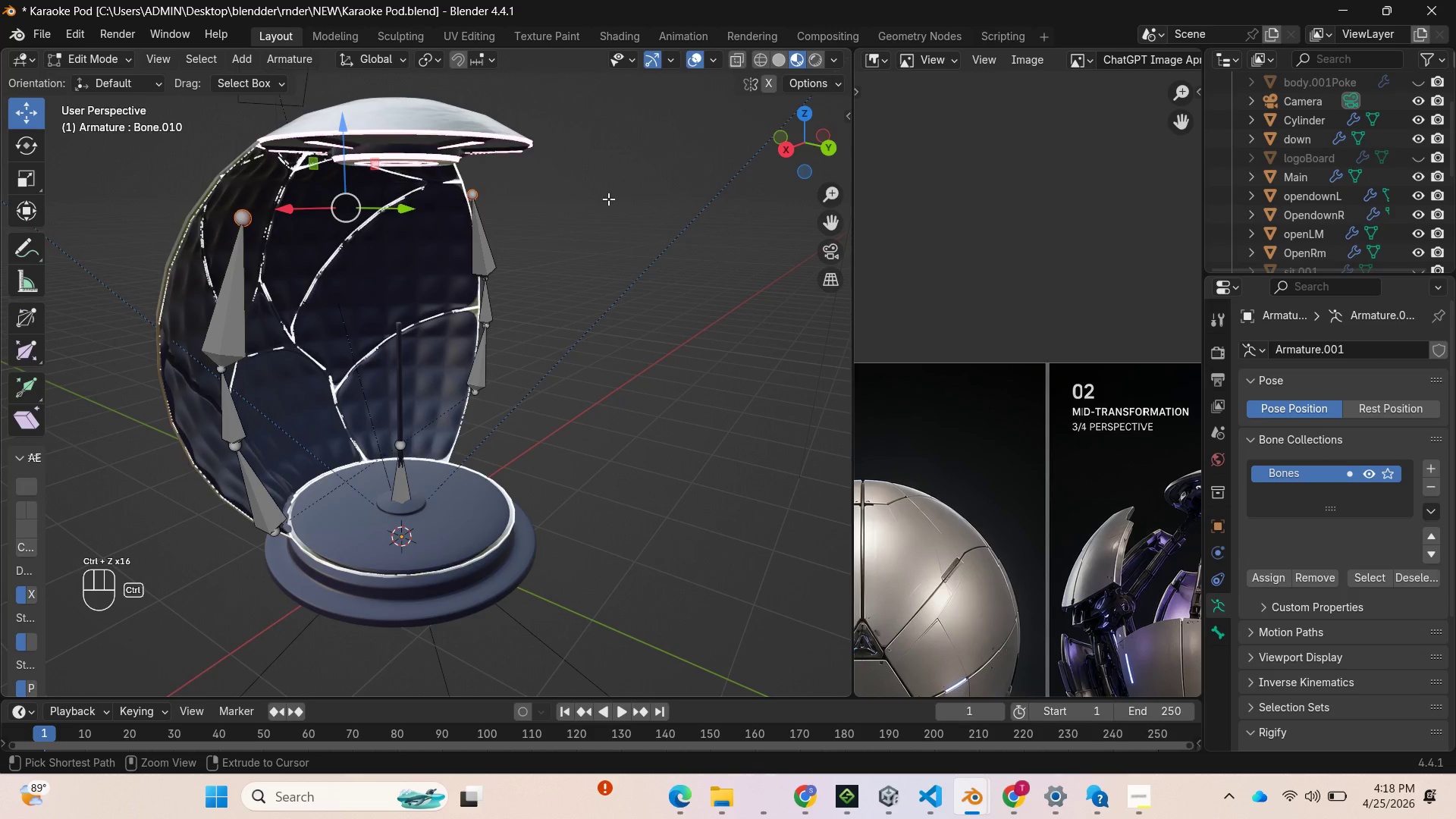 
key(Control+Z)
 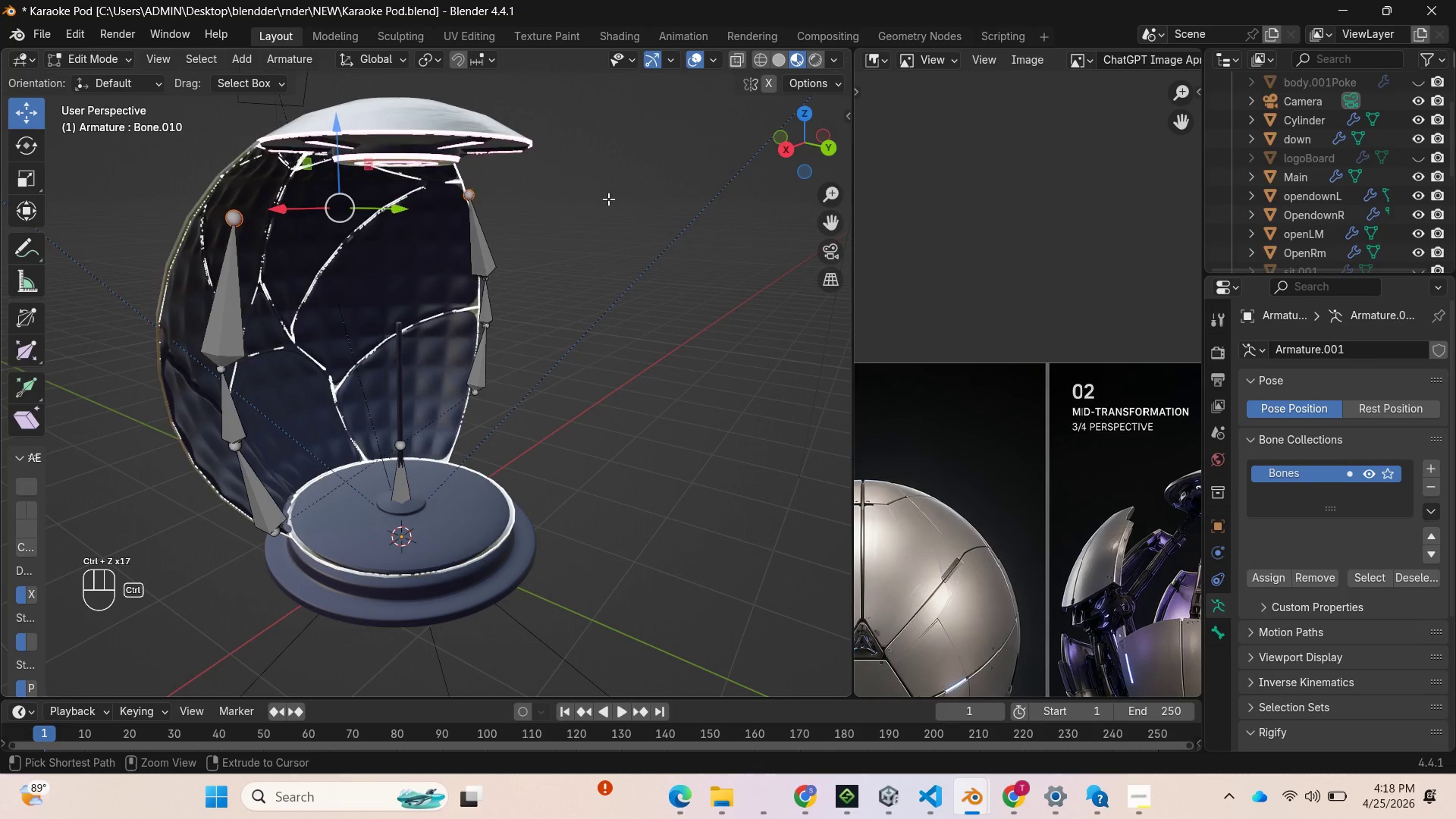 
key(Control+Z)
 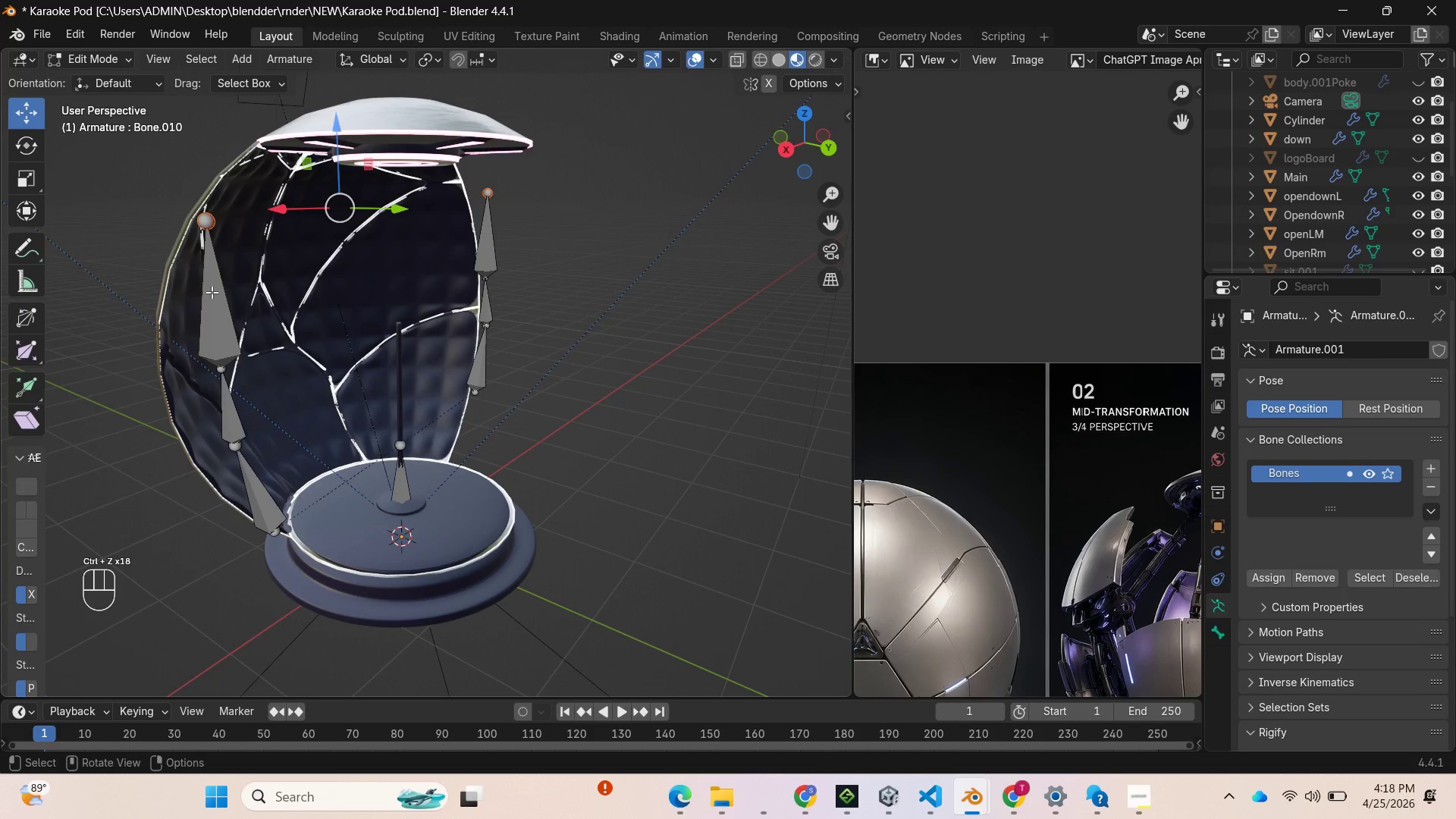 
left_click([207, 293])
 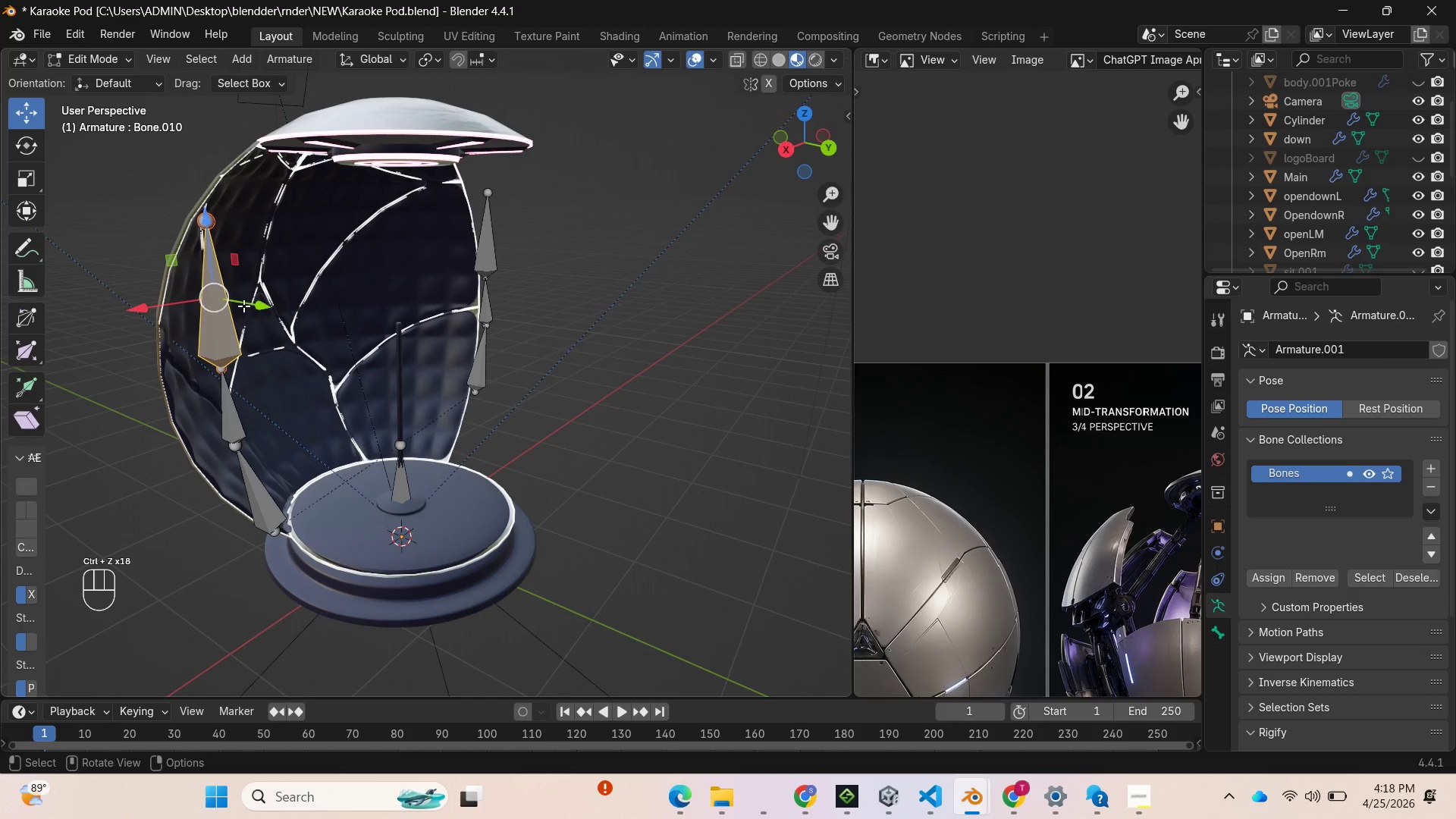 
left_click_drag(start_coordinate=[251, 305], to_coordinate=[196, 282])
 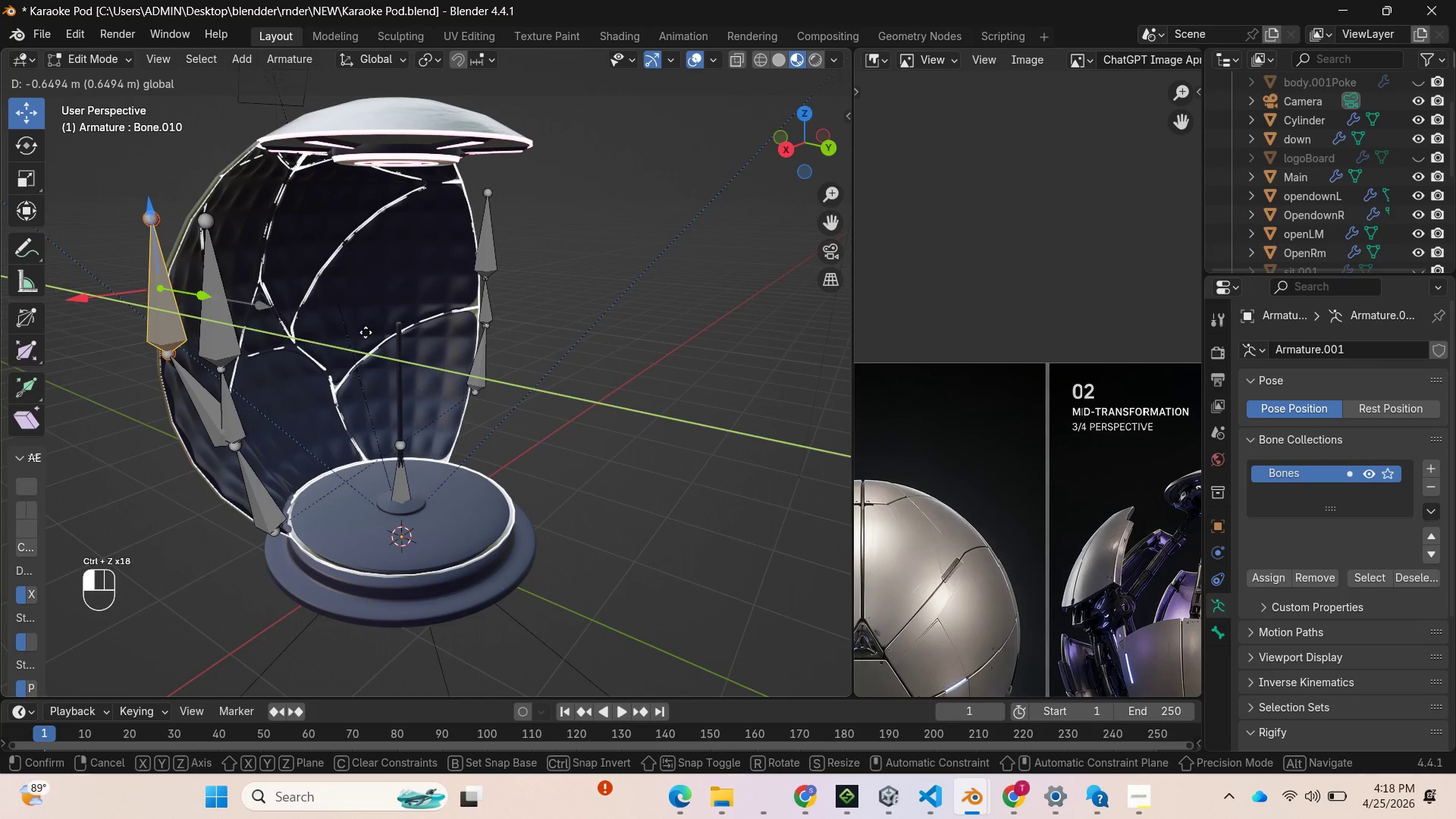 
key(Control+Z)
 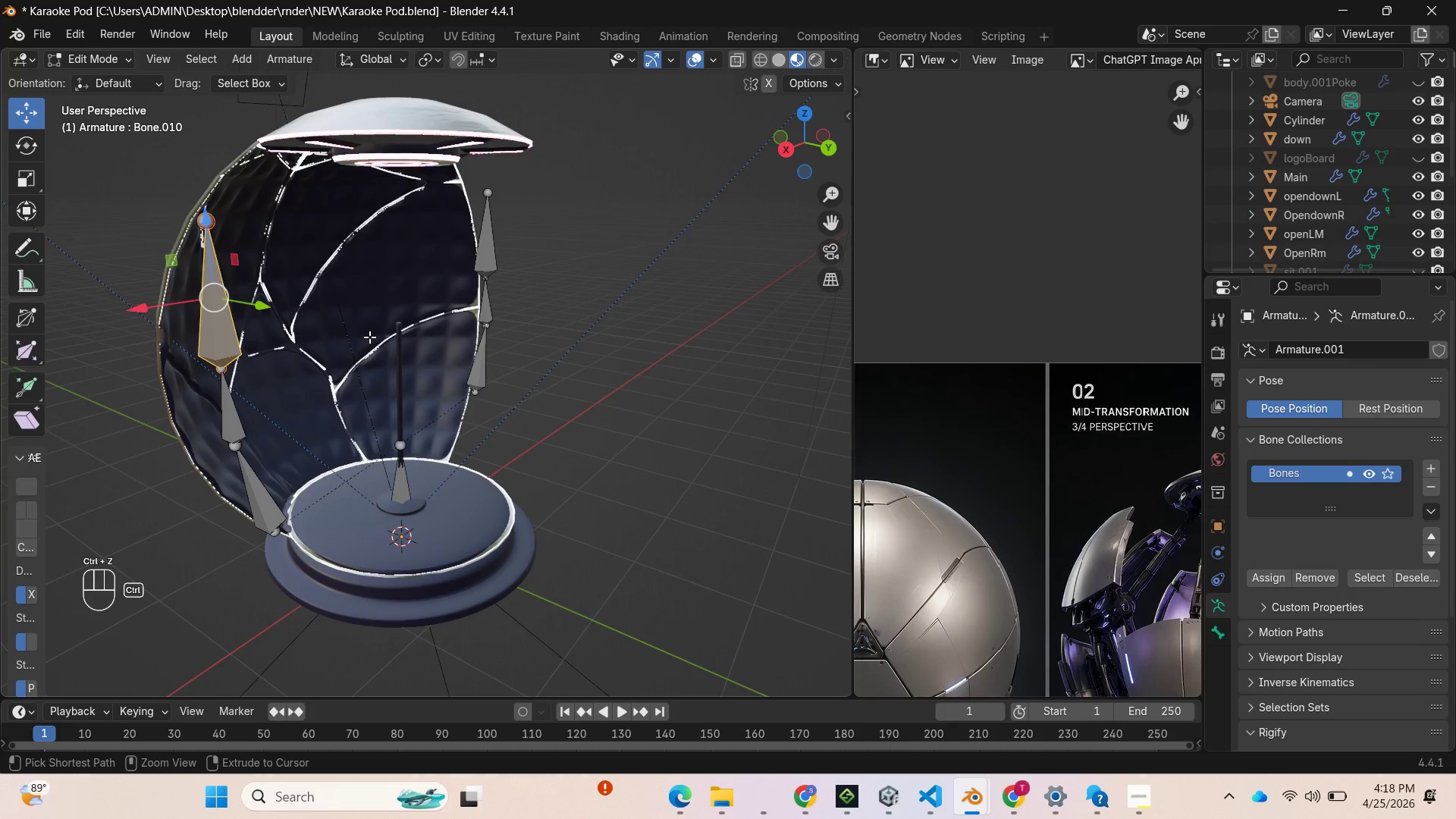 
key(Control+Z)
 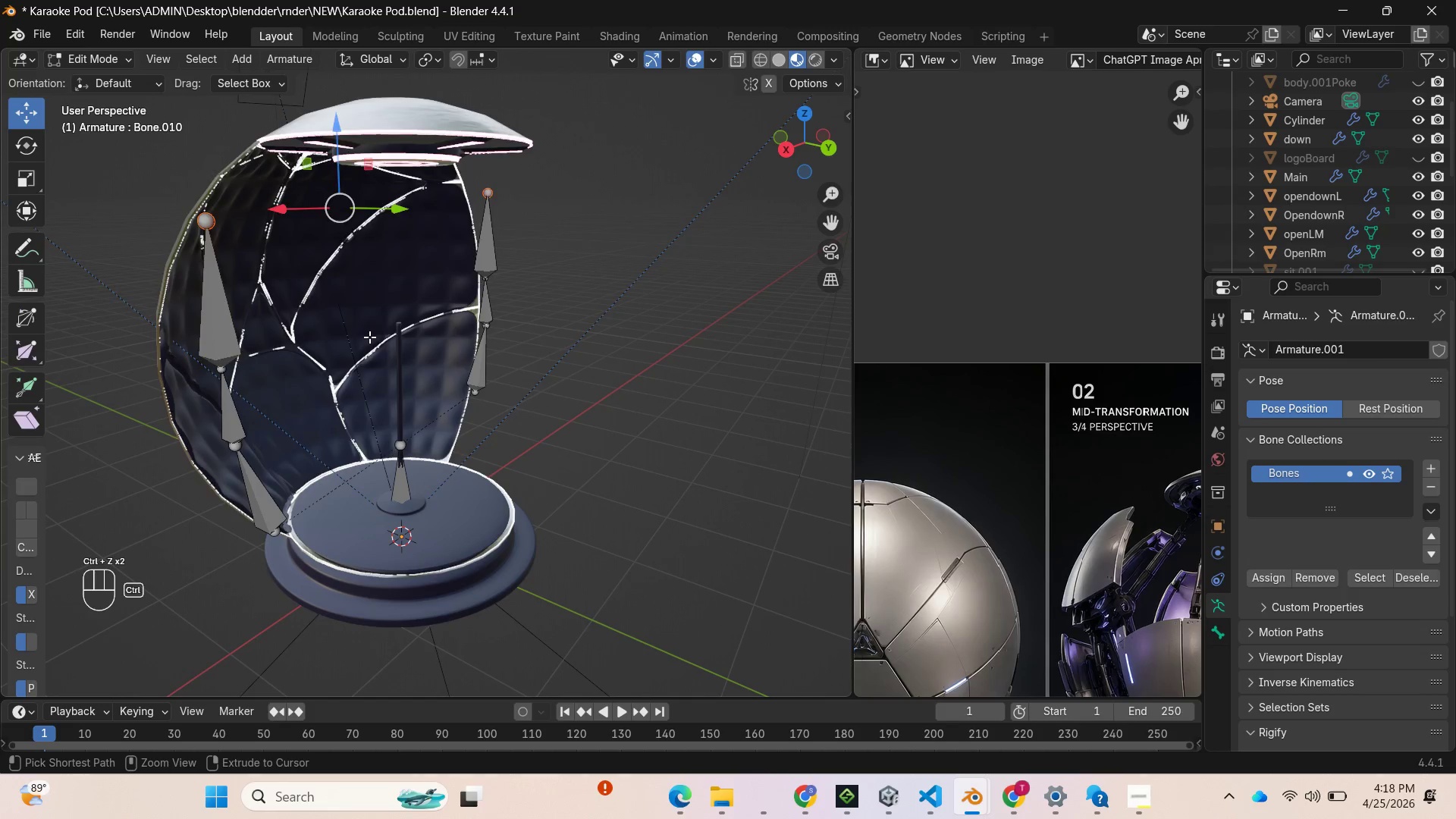 
key(Control+Z)
 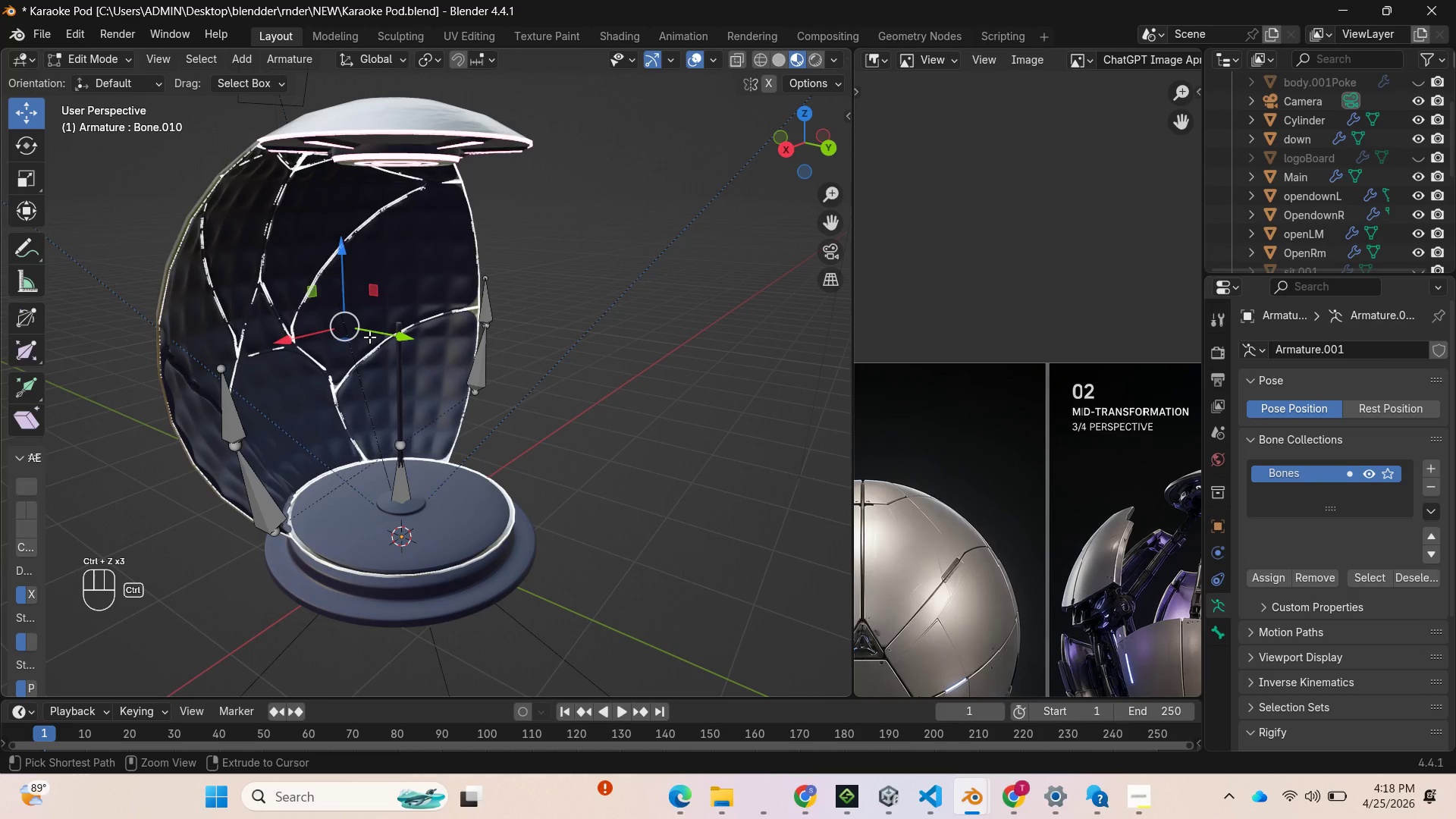 
key(Control+Z)
 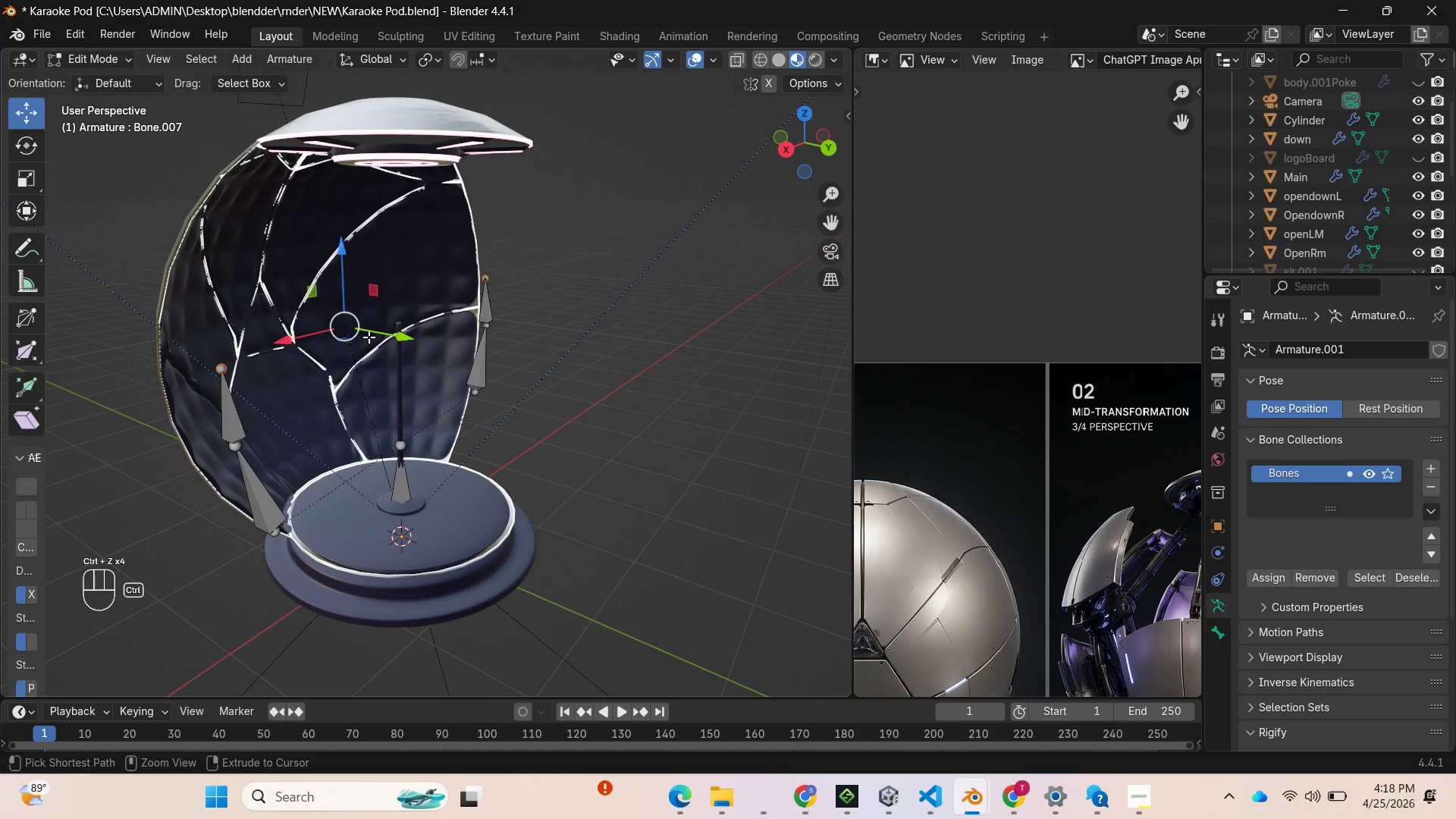 
key(Control+Z)
 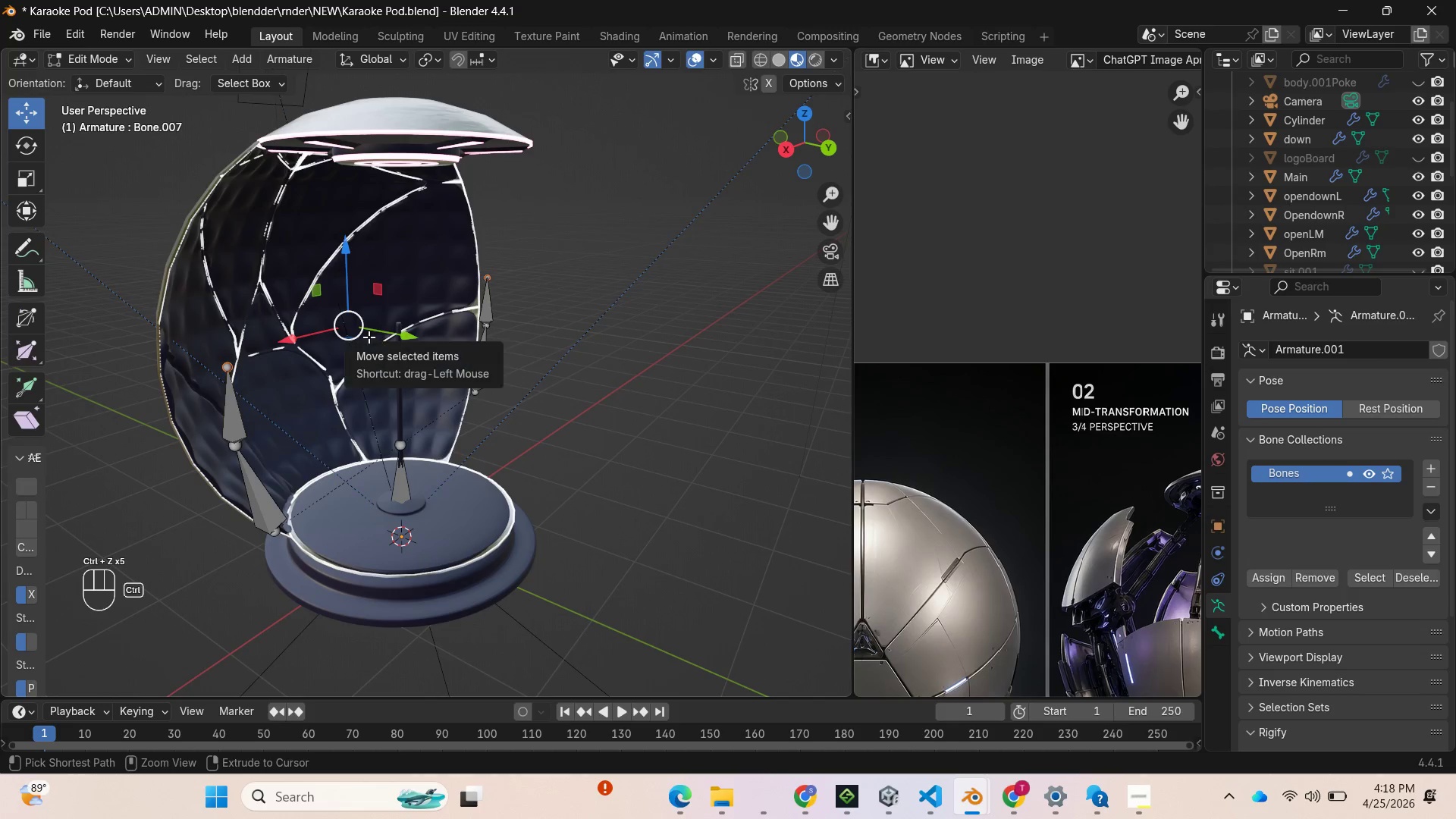 
key(Control+Z)
 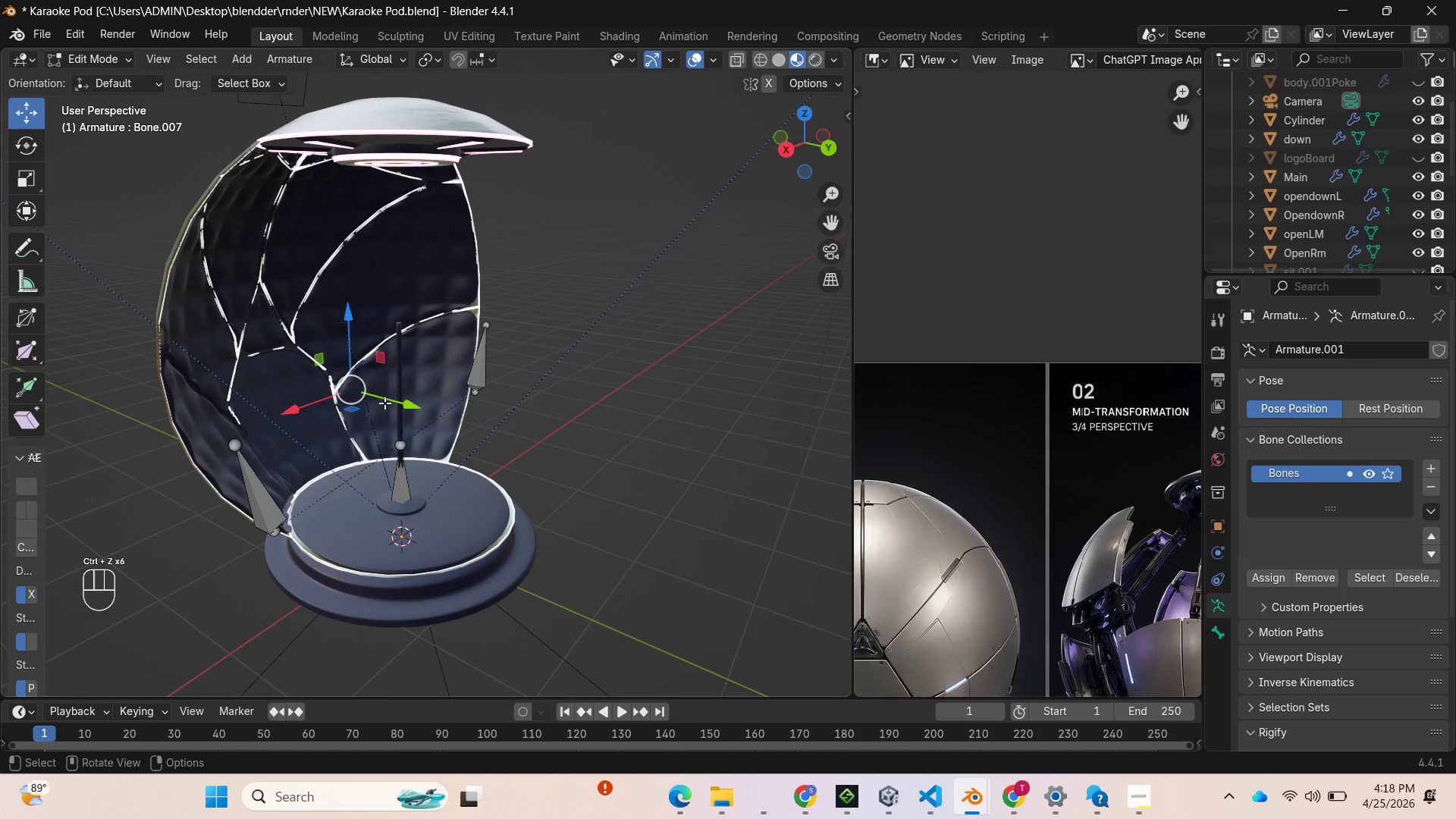 
left_click_drag(start_coordinate=[386, 400], to_coordinate=[346, 384])
 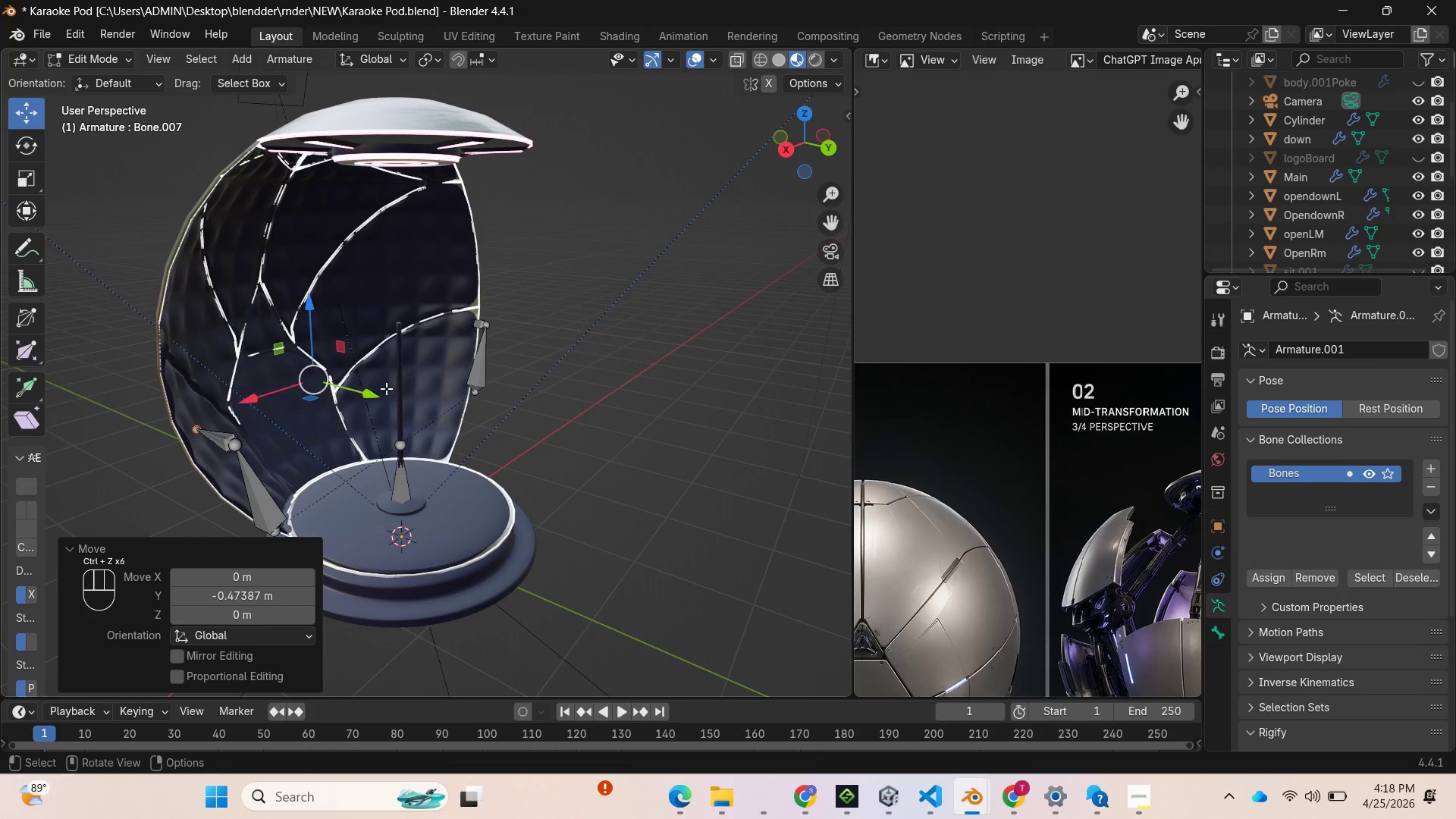 
key(Control+Z)
 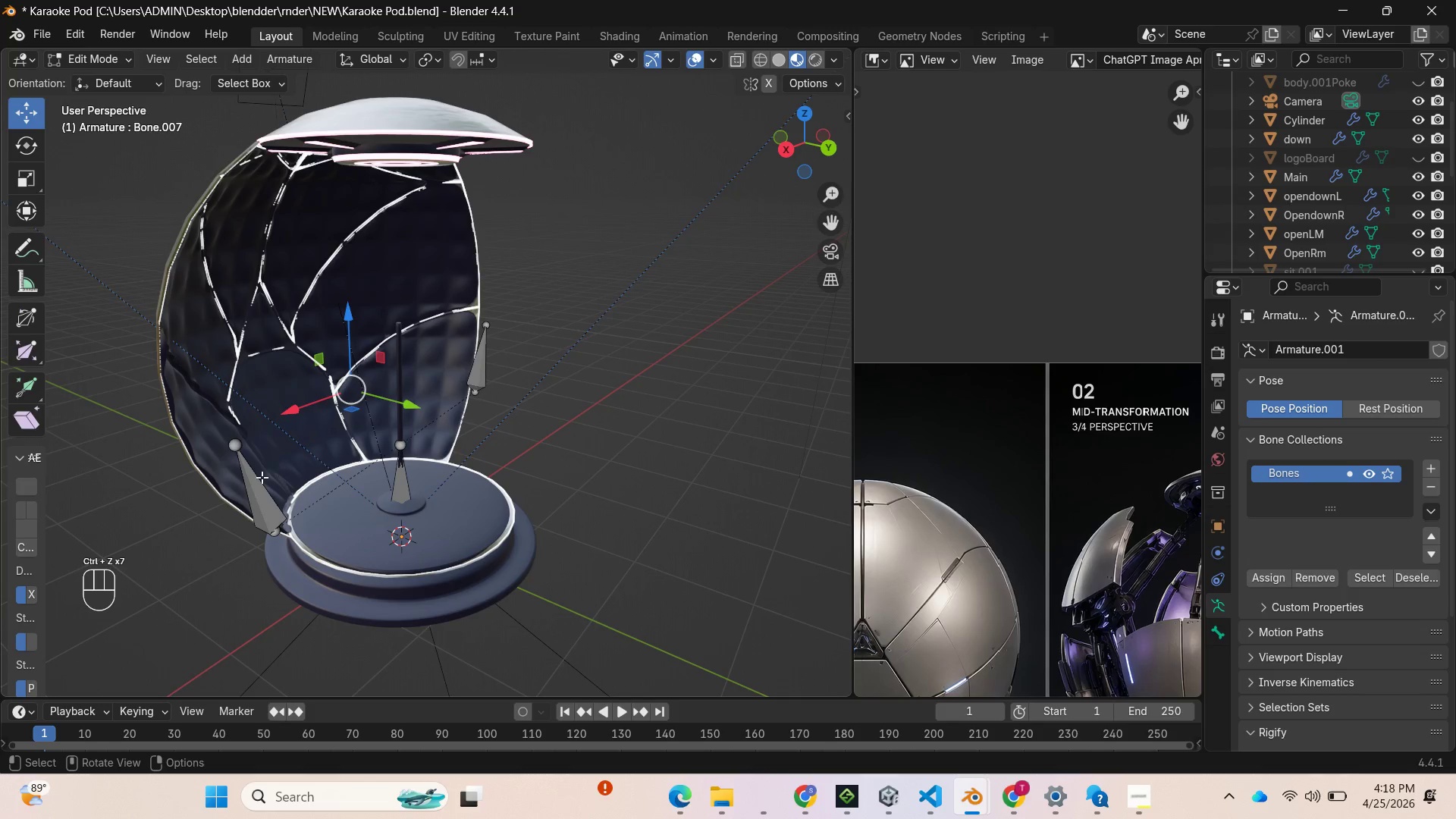 
left_click([253, 479])
 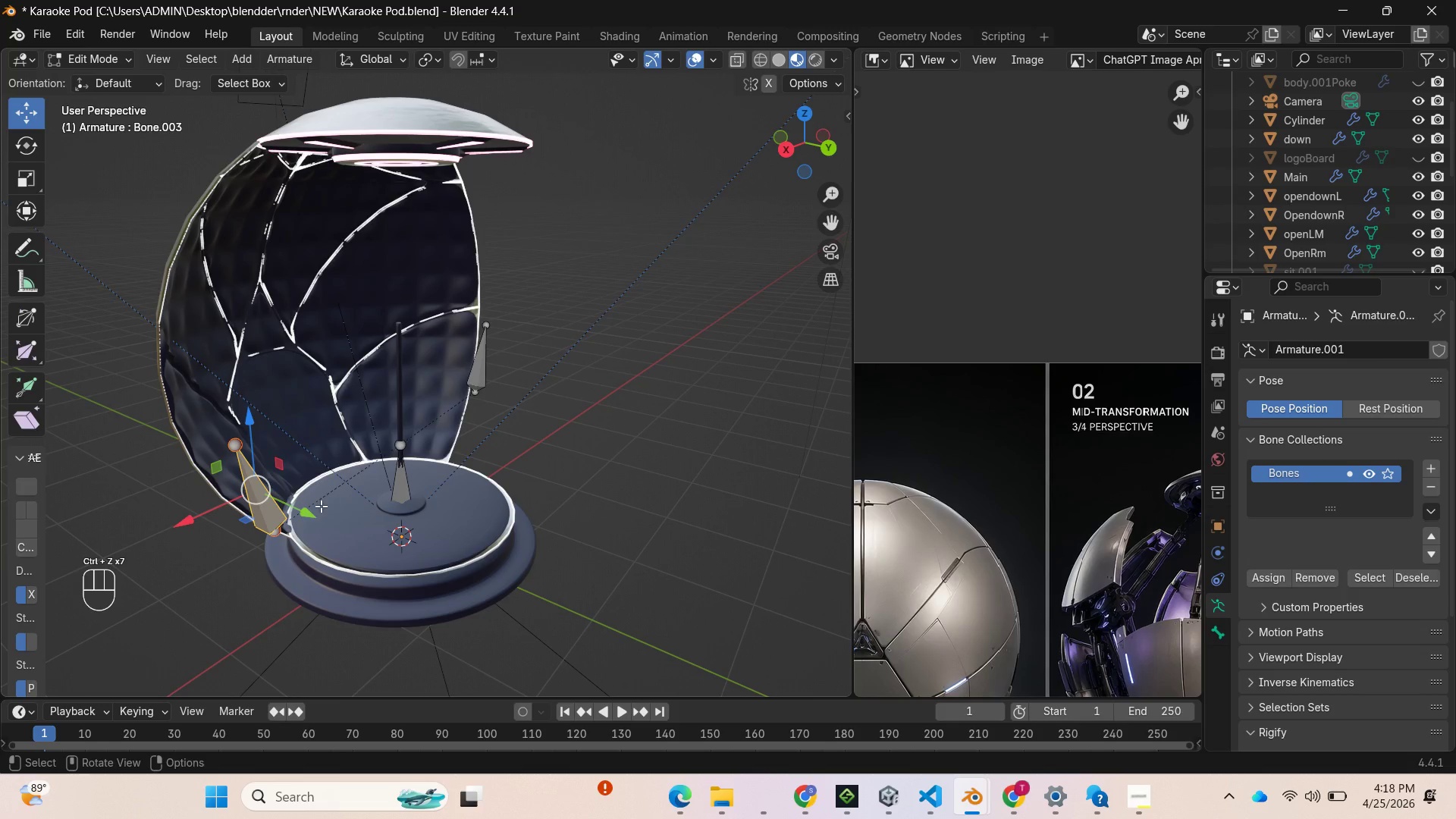 
left_click_drag(start_coordinate=[309, 503], to_coordinate=[255, 485])
 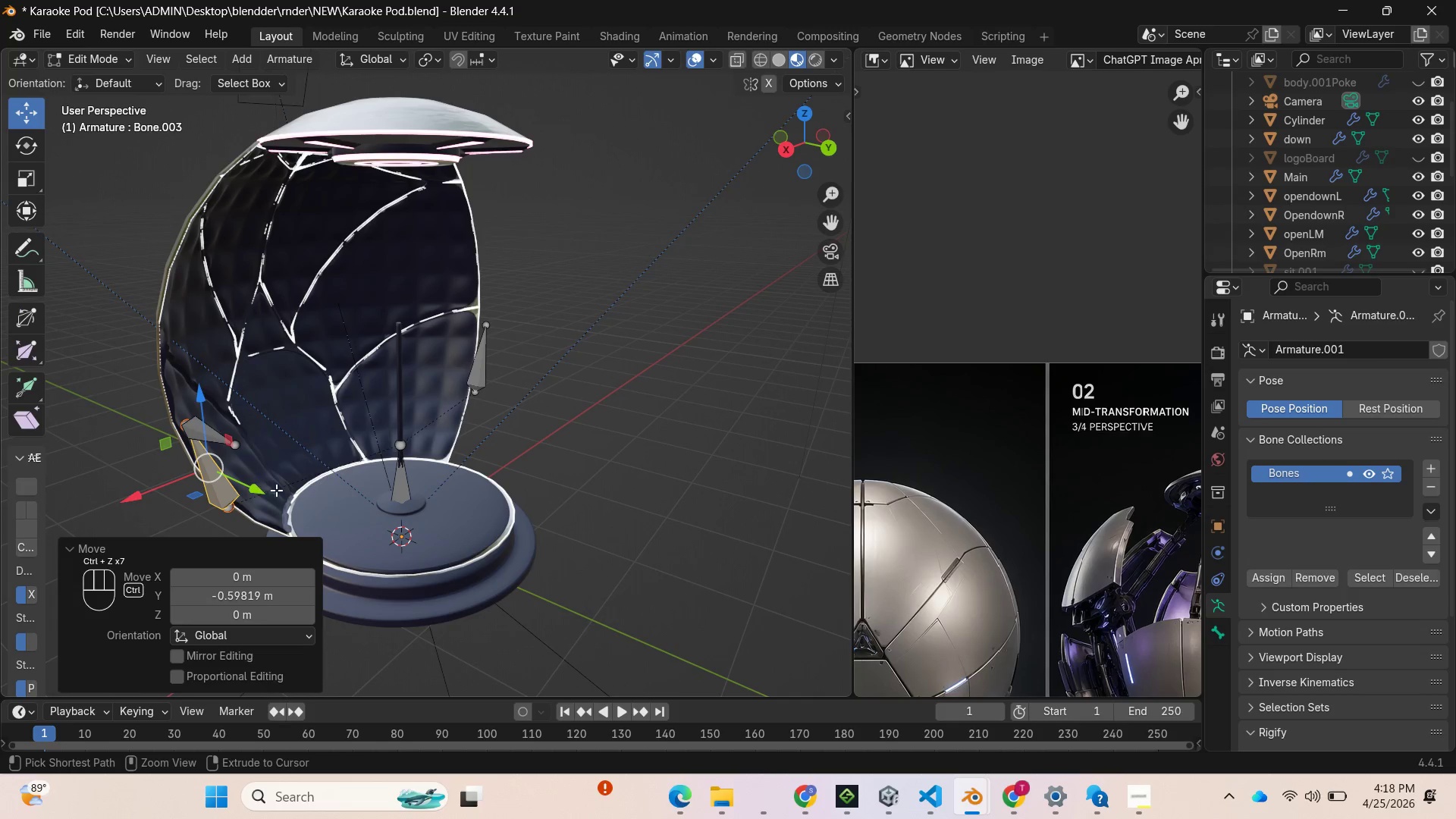 
key(Control+Z)
 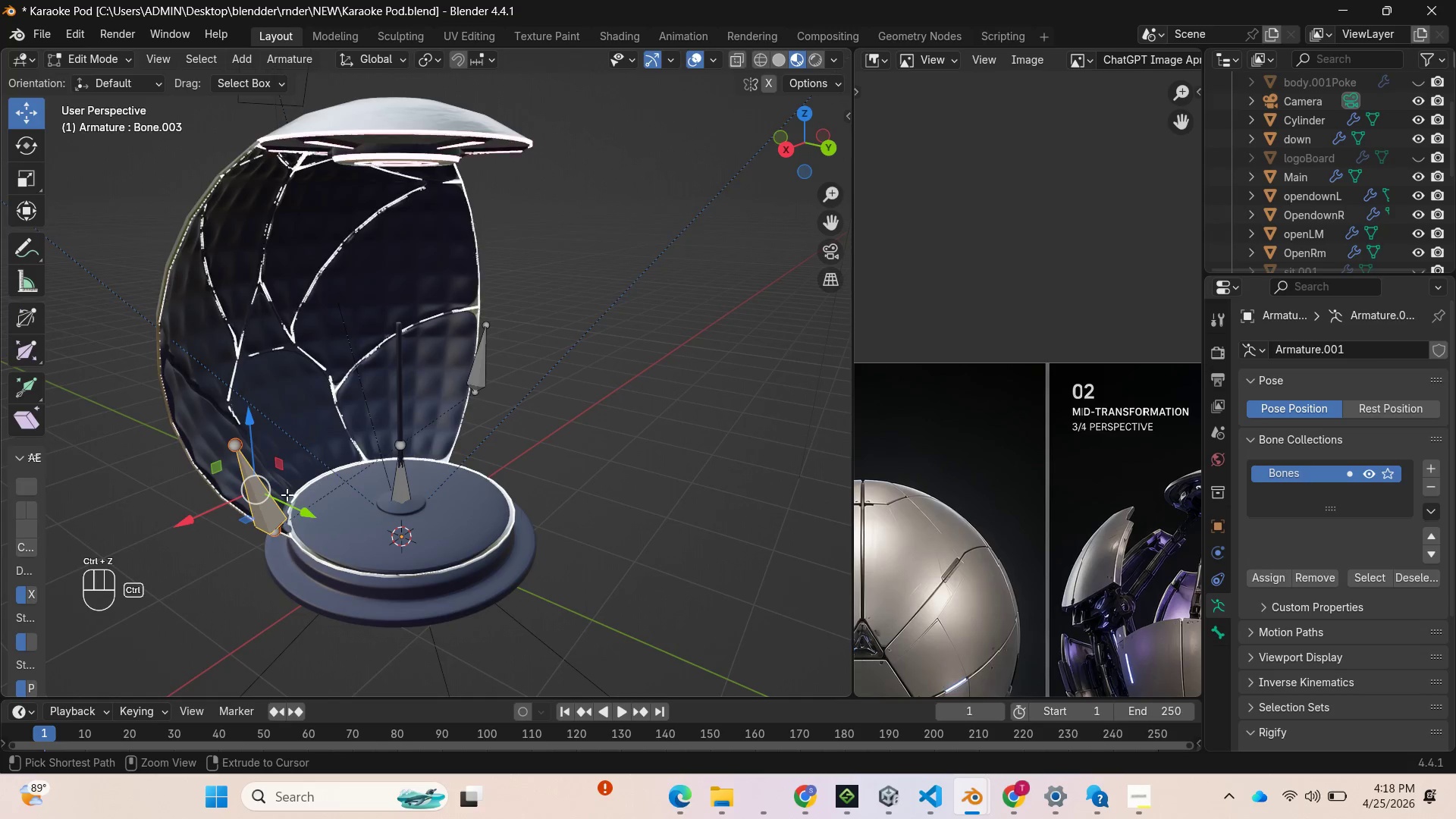 
key(Control+Z)
 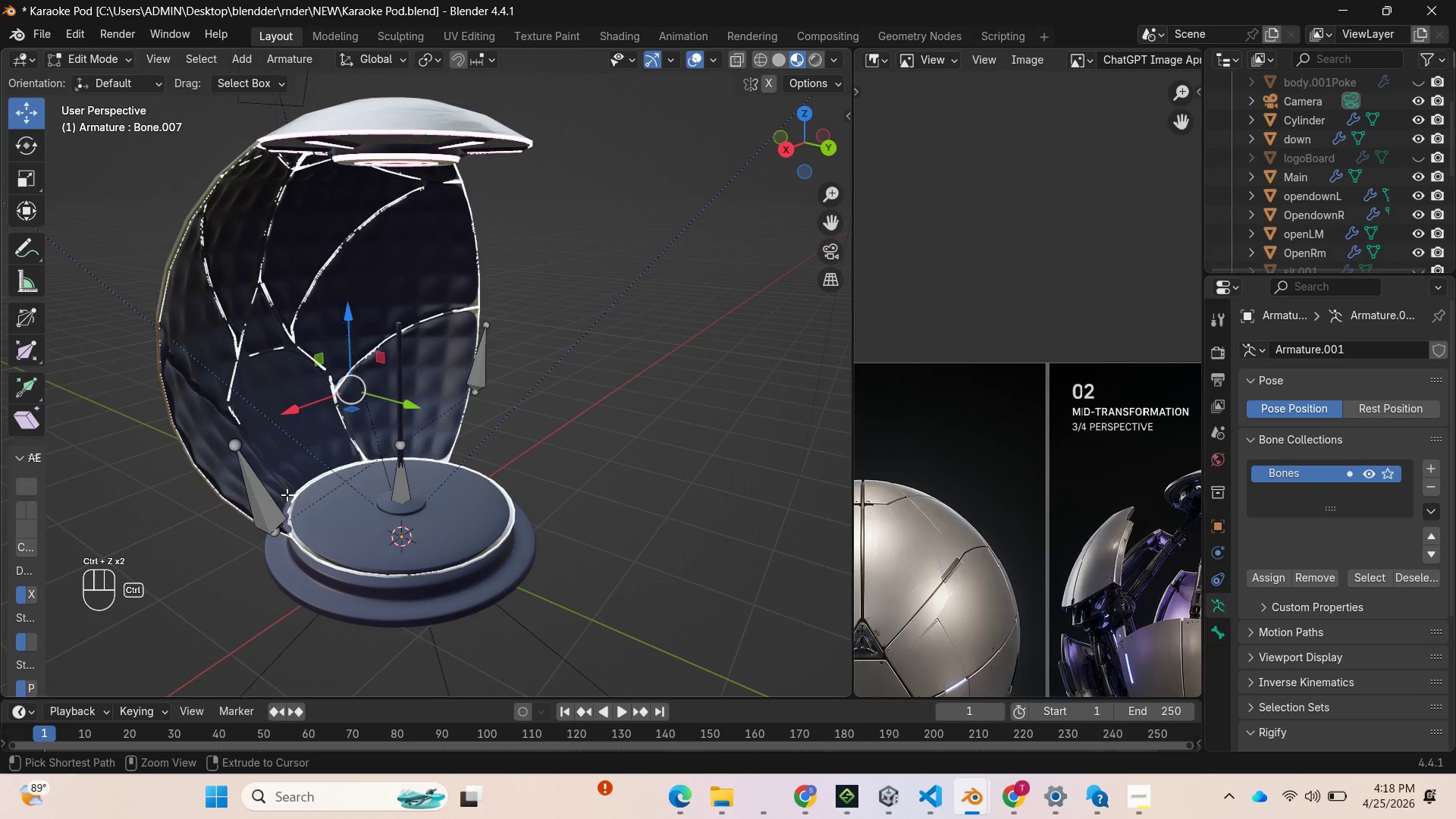 
key(Control+Z)
 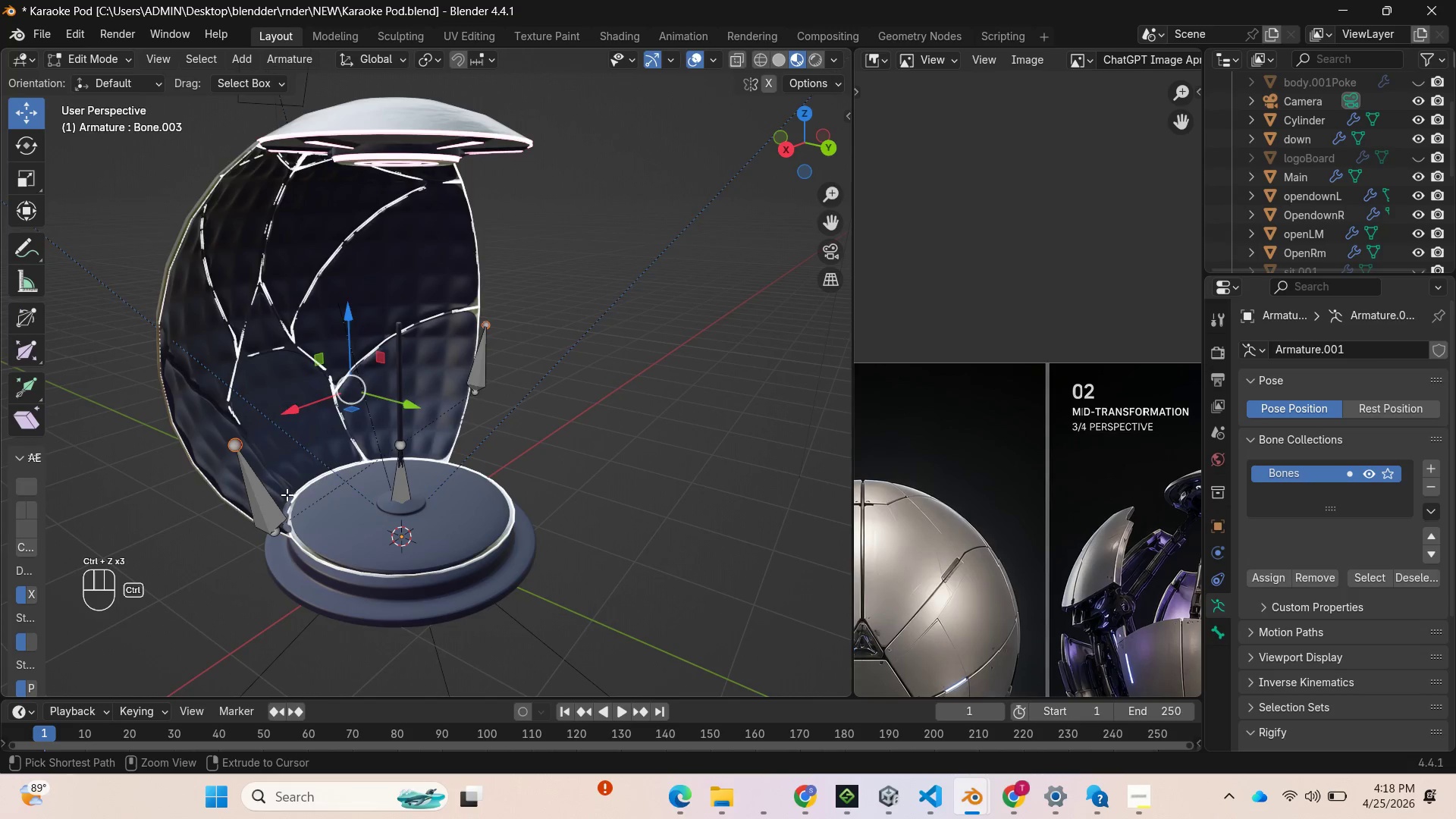 
key(Control+Z)
 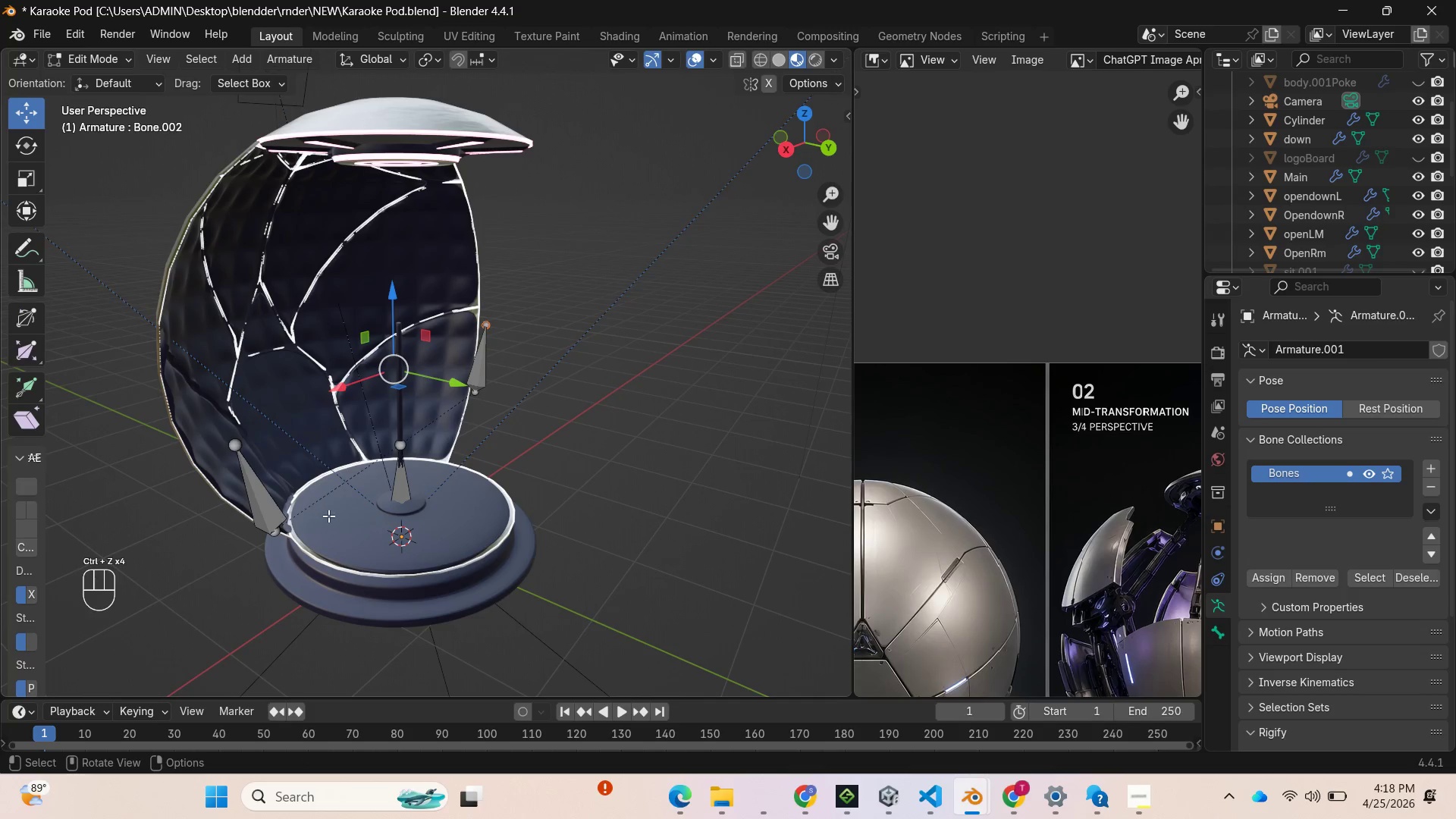 
key(Control+Z)
 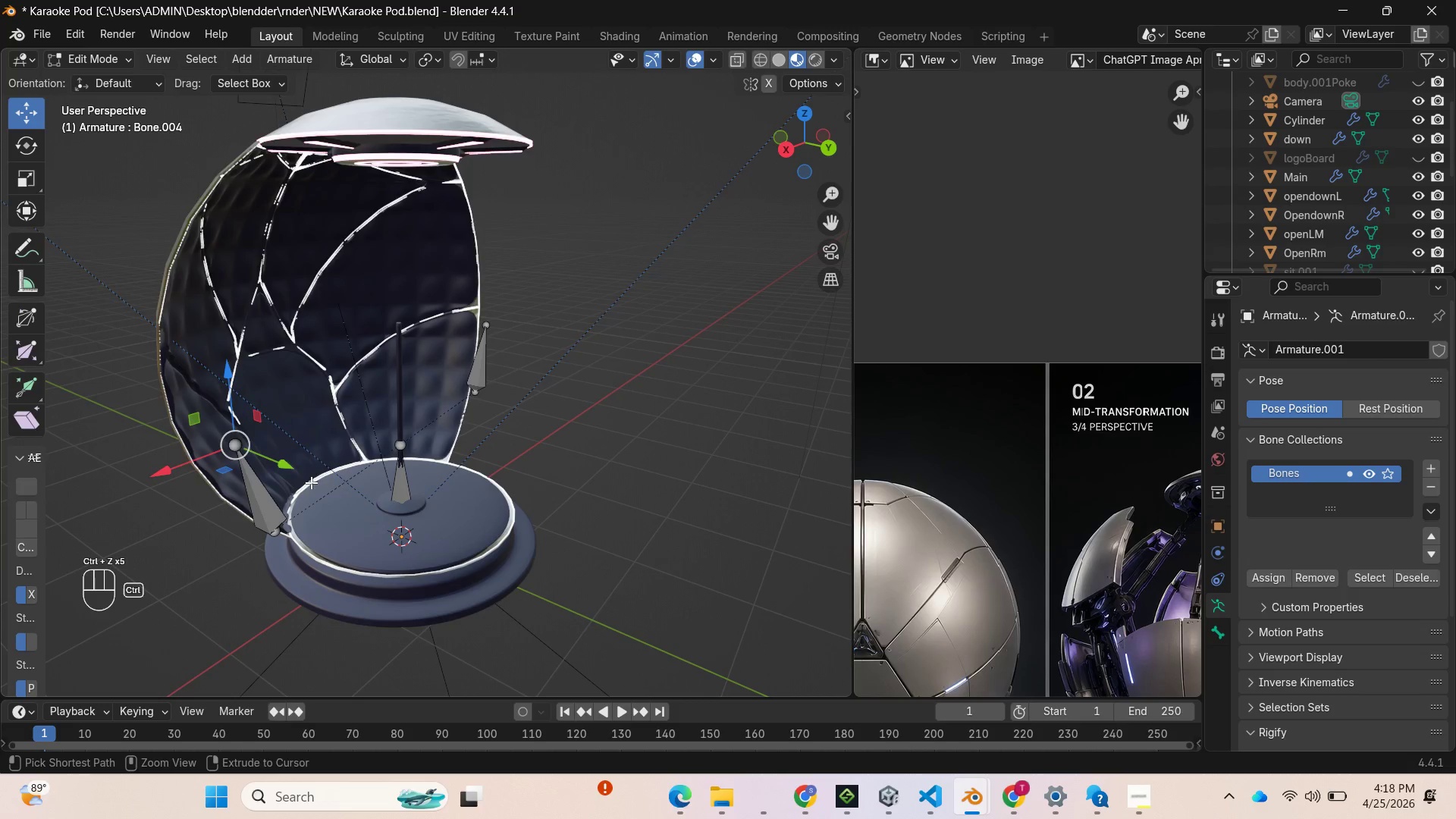 
key(Control+Z)
 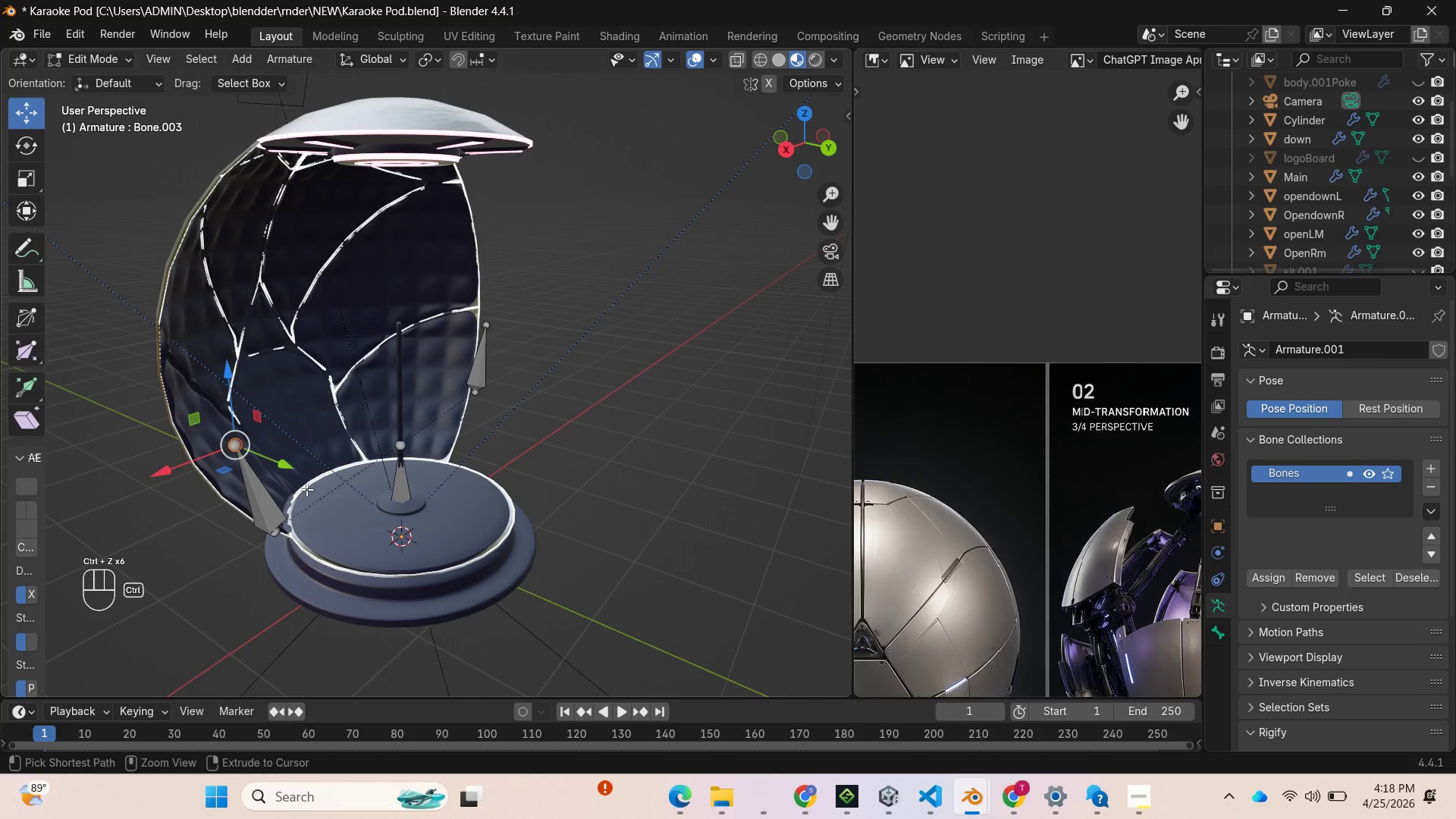 
key(Control+Z)
 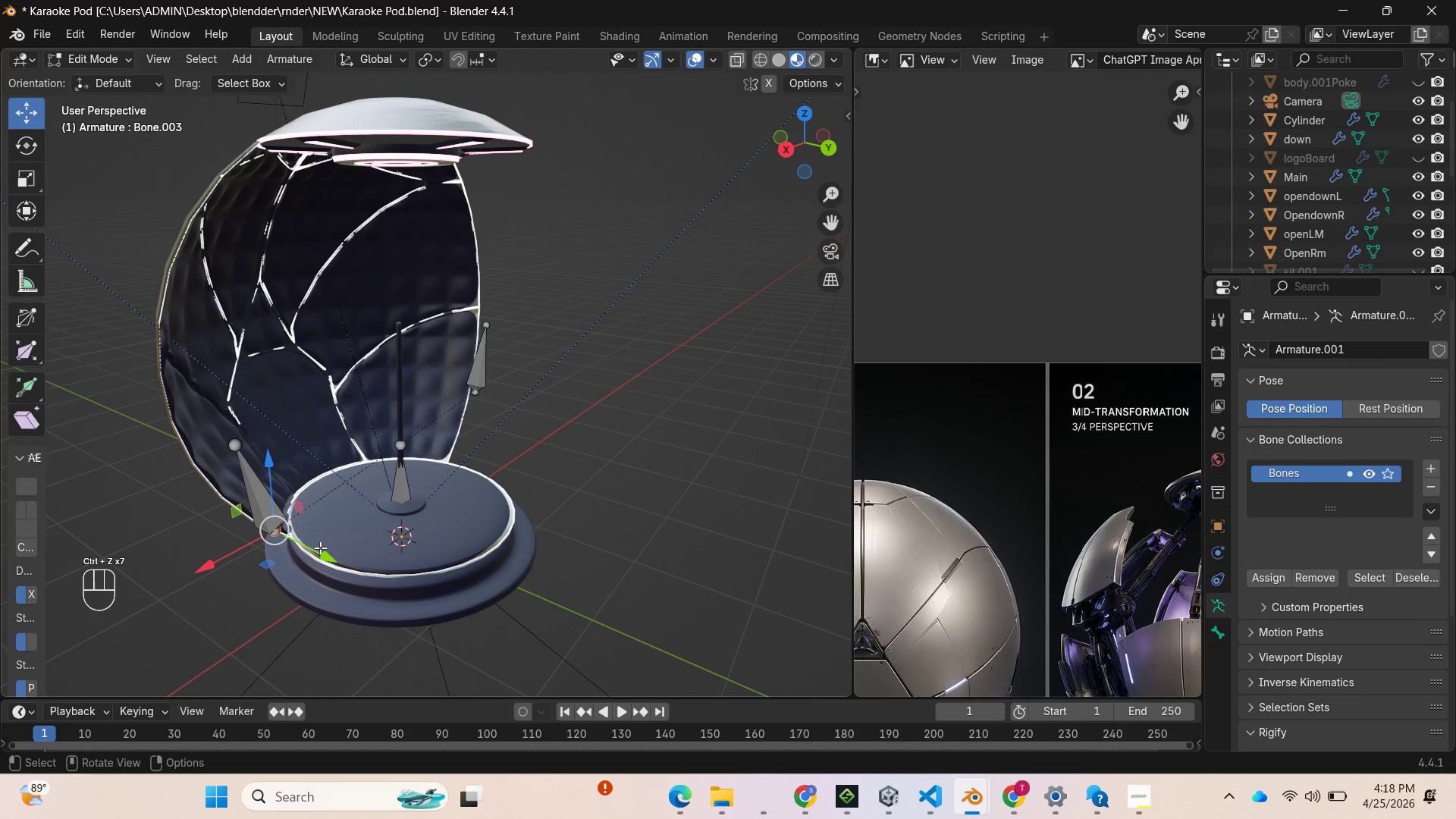 
left_click_drag(start_coordinate=[323, 554], to_coordinate=[247, 519])
 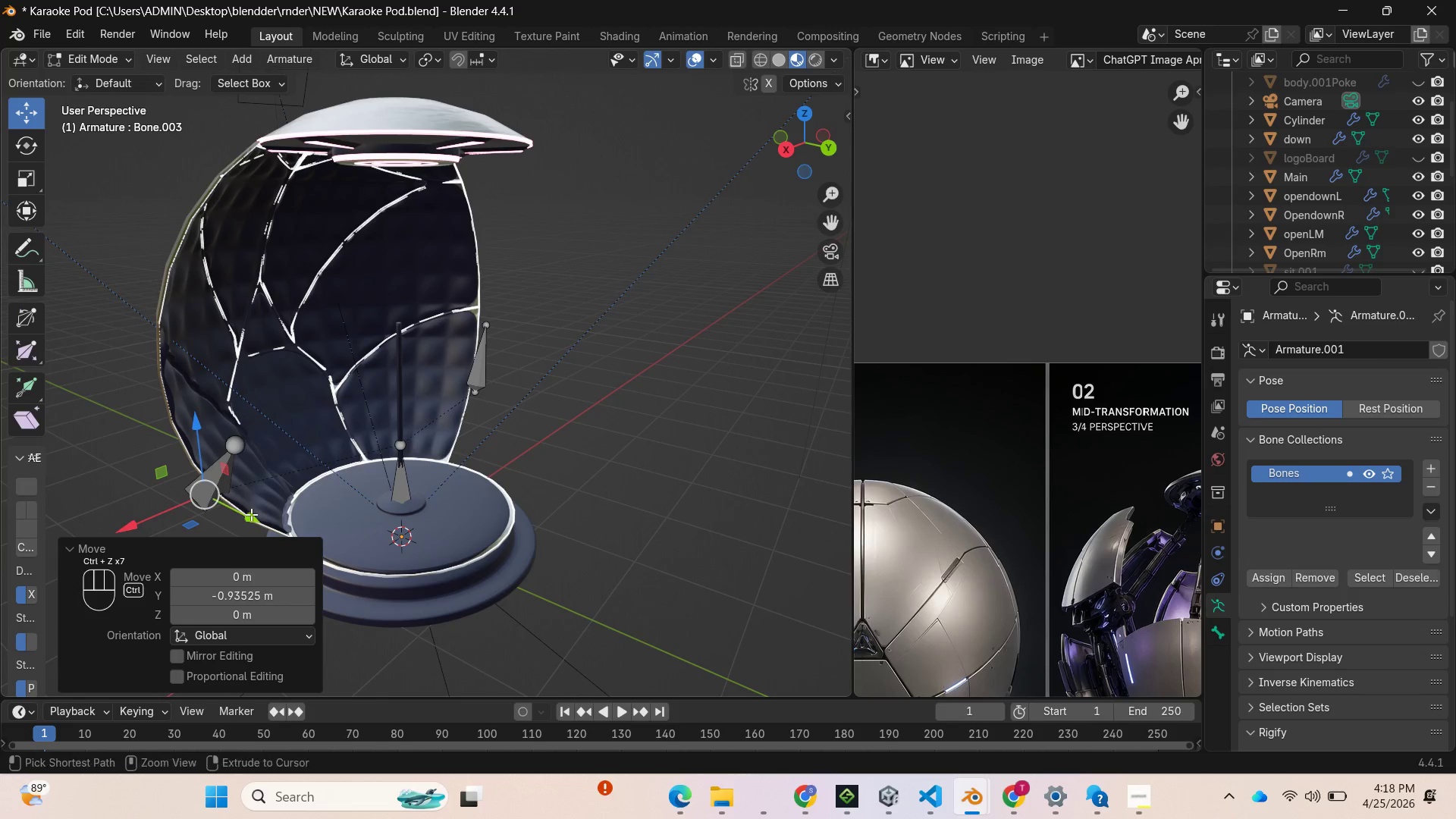 
key(Control+Z)
 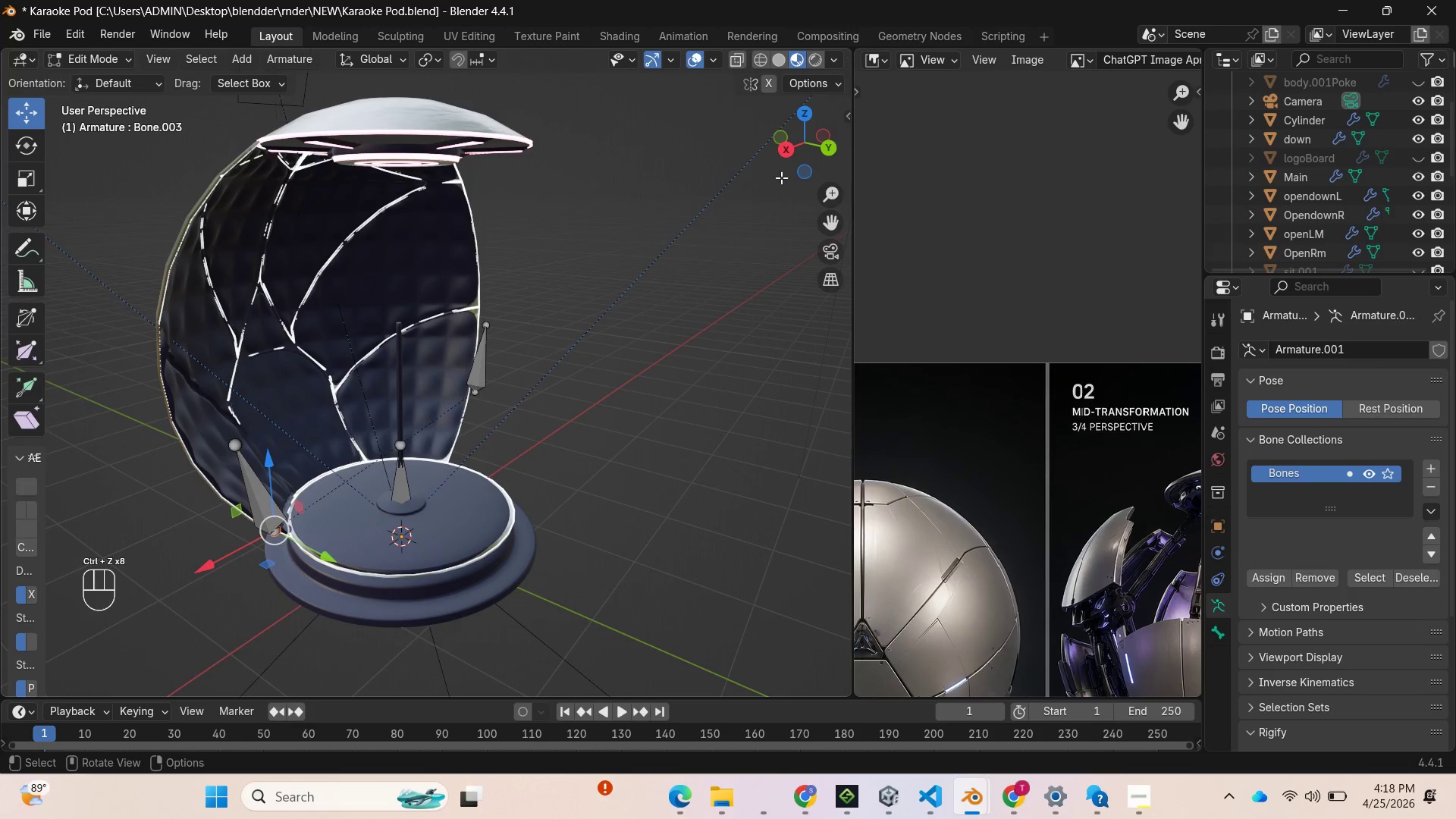 
left_click_drag(start_coordinate=[797, 163], to_coordinate=[681, 168])
 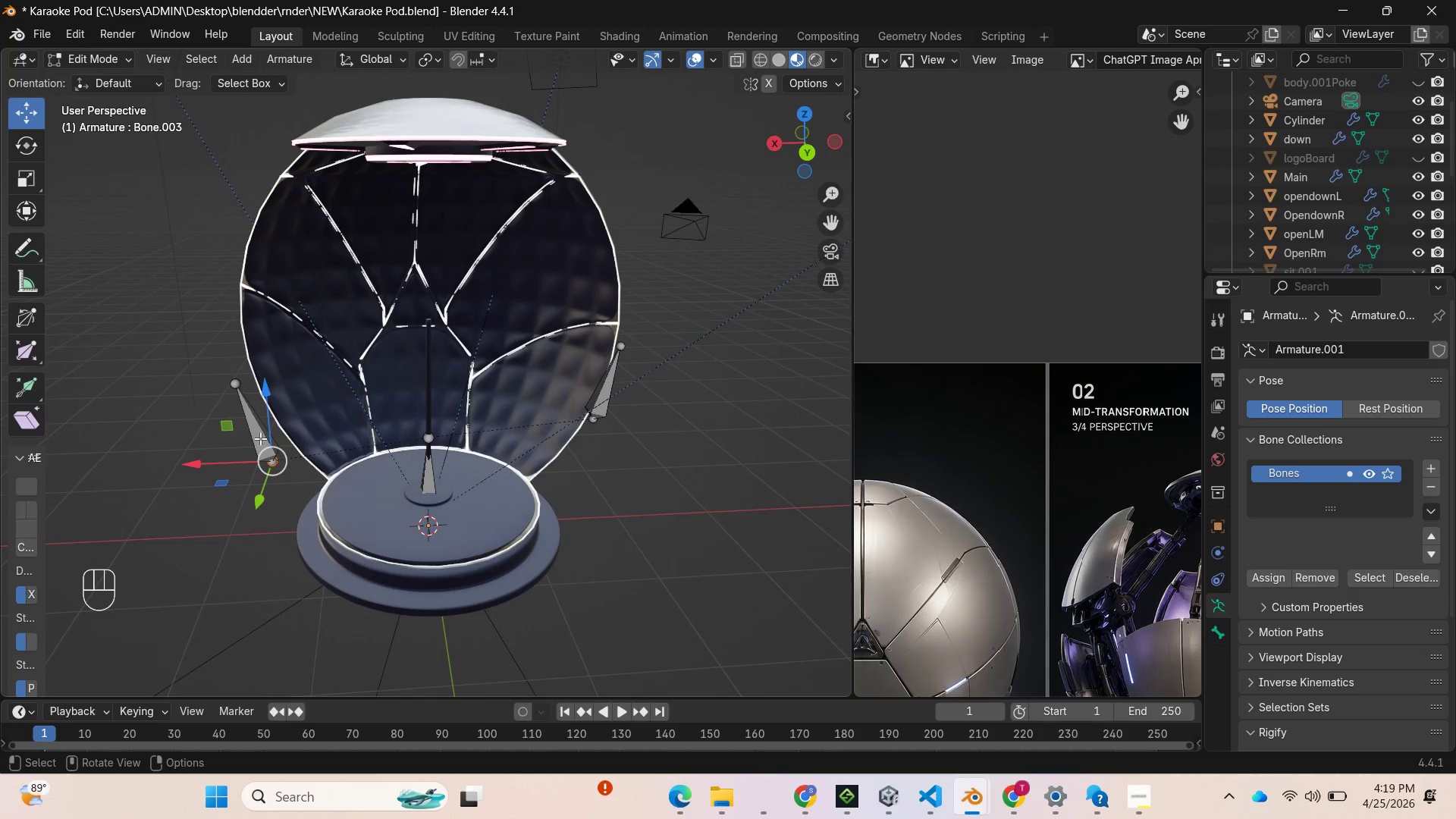 
left_click([260, 438])
 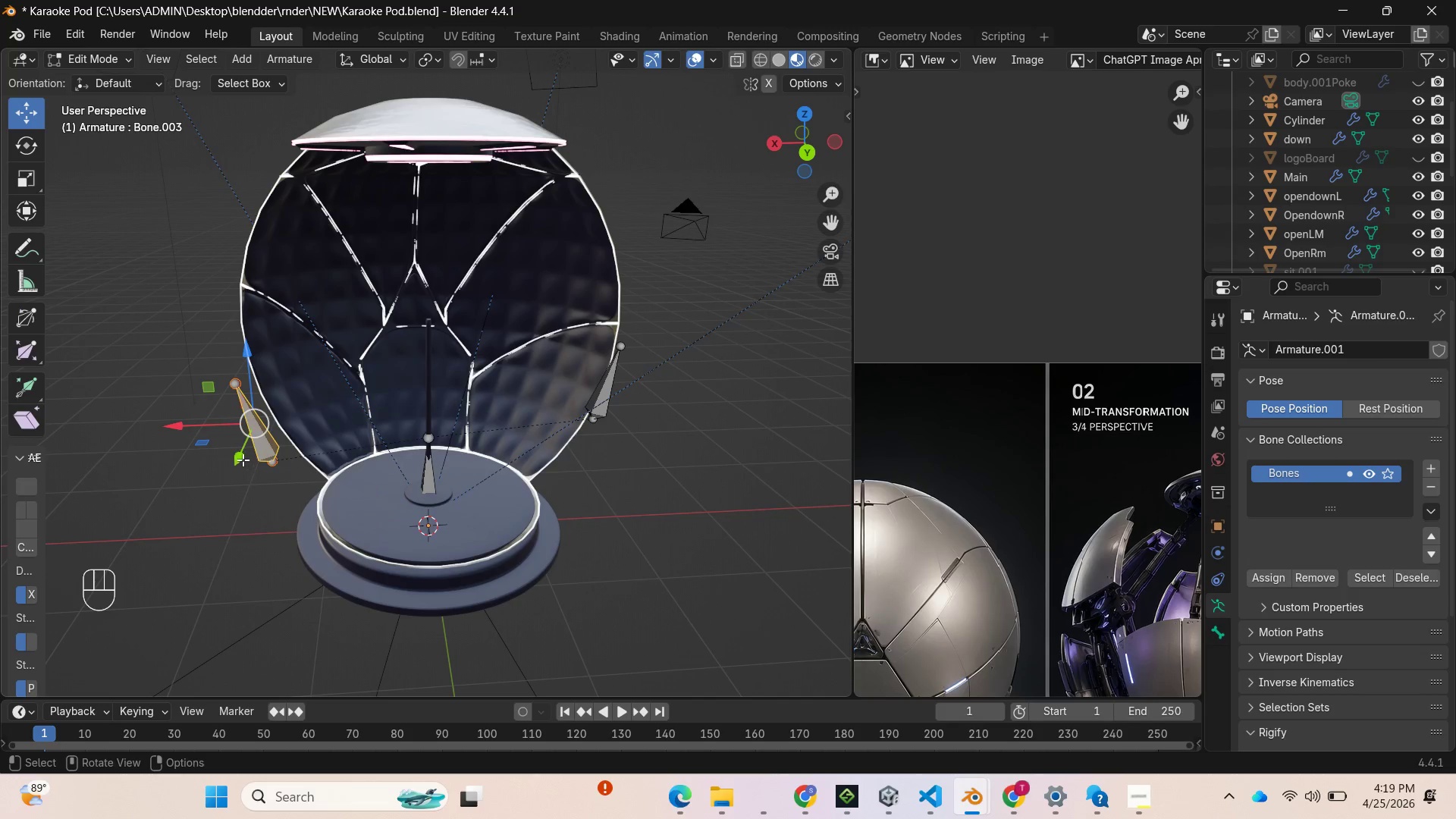 
left_click_drag(start_coordinate=[242, 458], to_coordinate=[261, 428])
 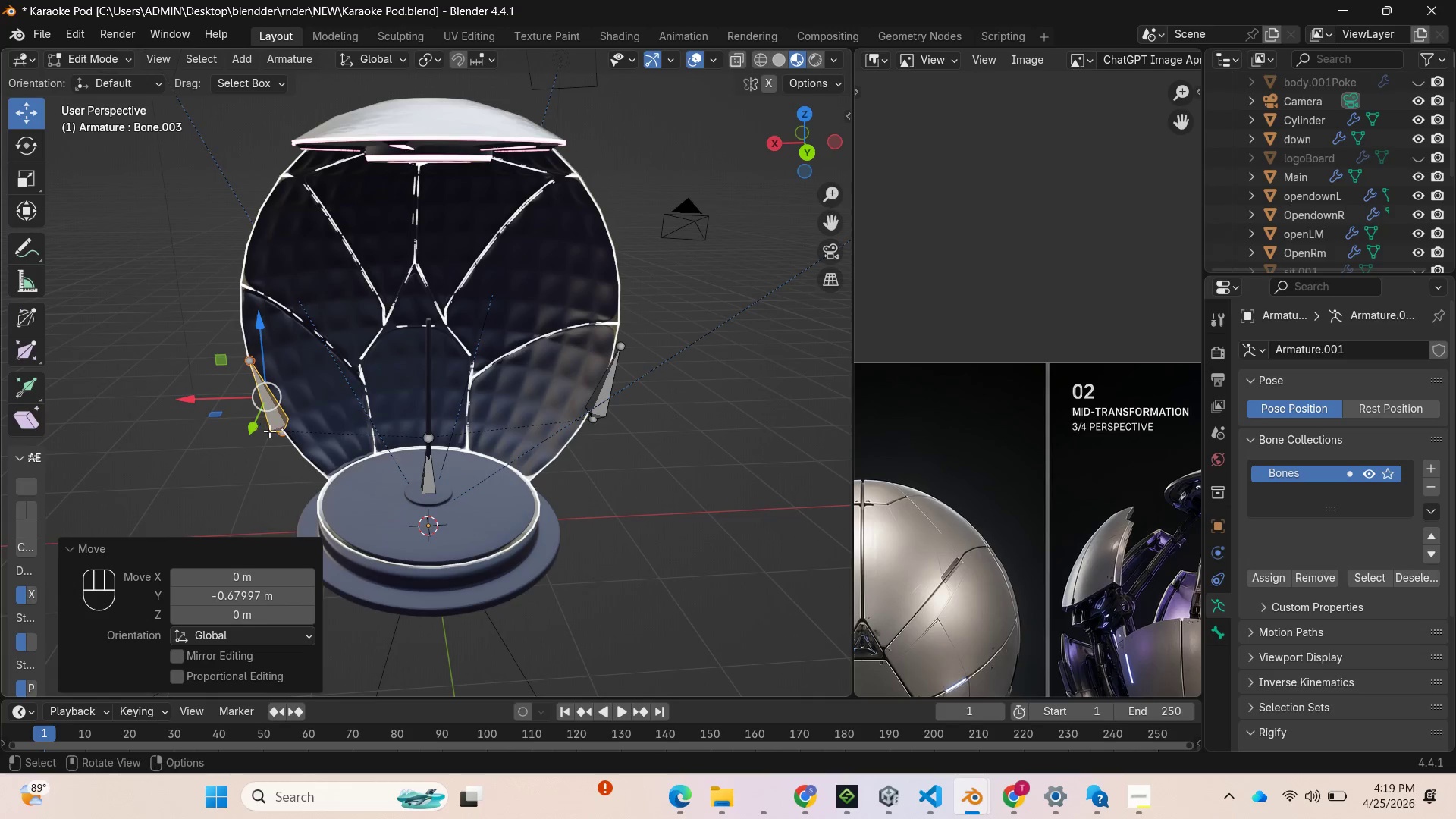 
key(Control+Z)
 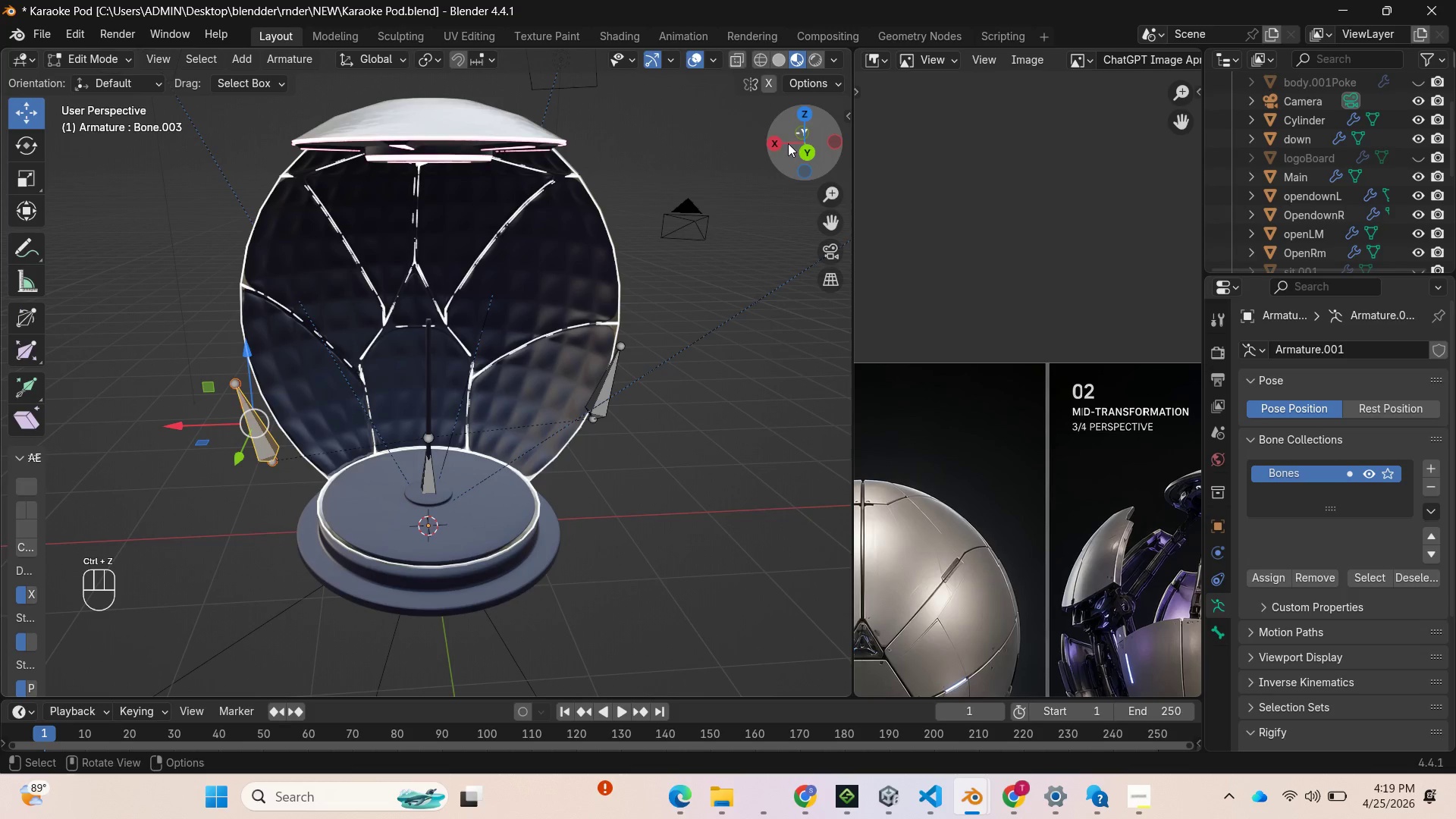 
left_click_drag(start_coordinate=[789, 142], to_coordinate=[88, 119])
 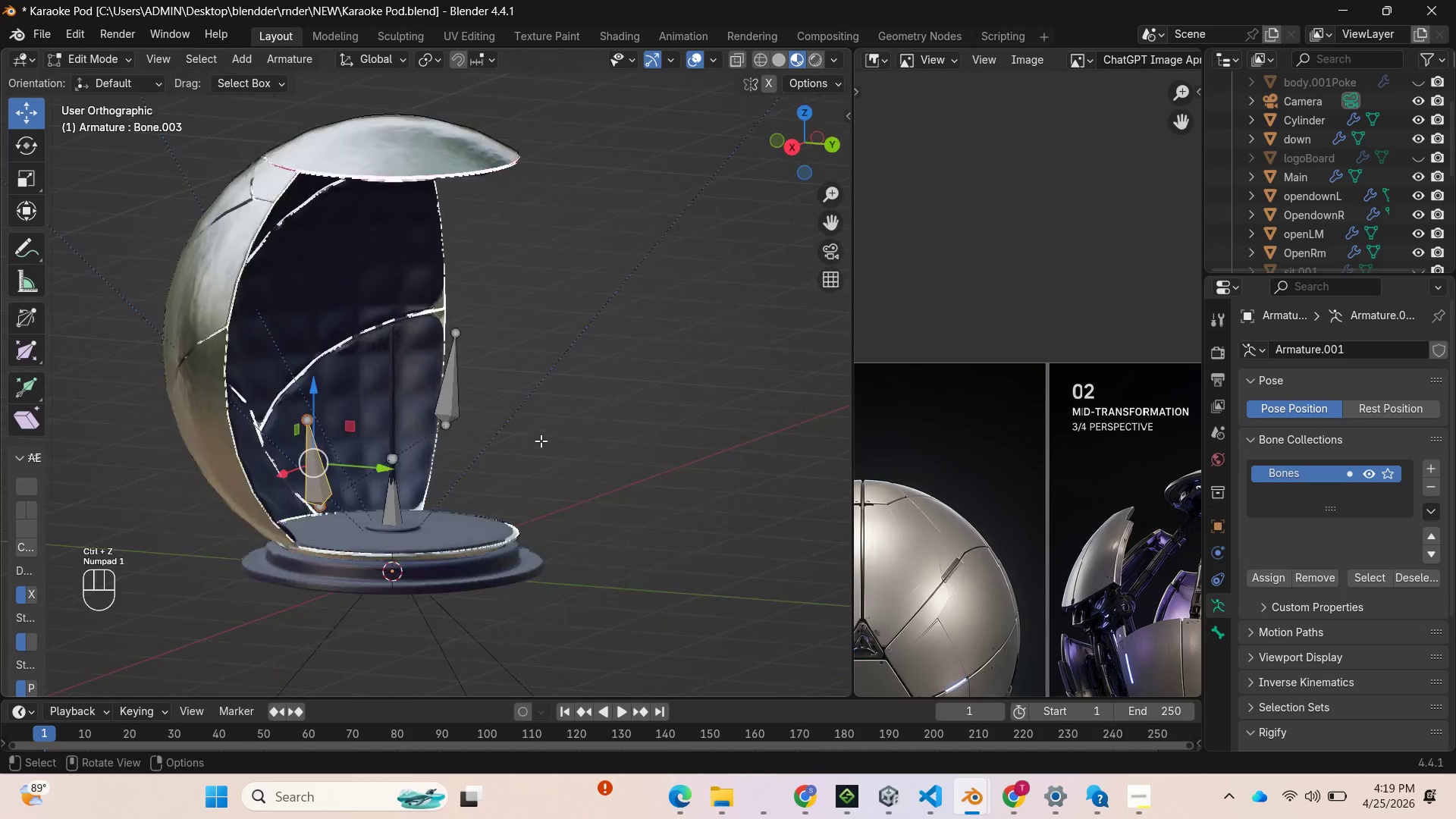 
key(Numpad1)
 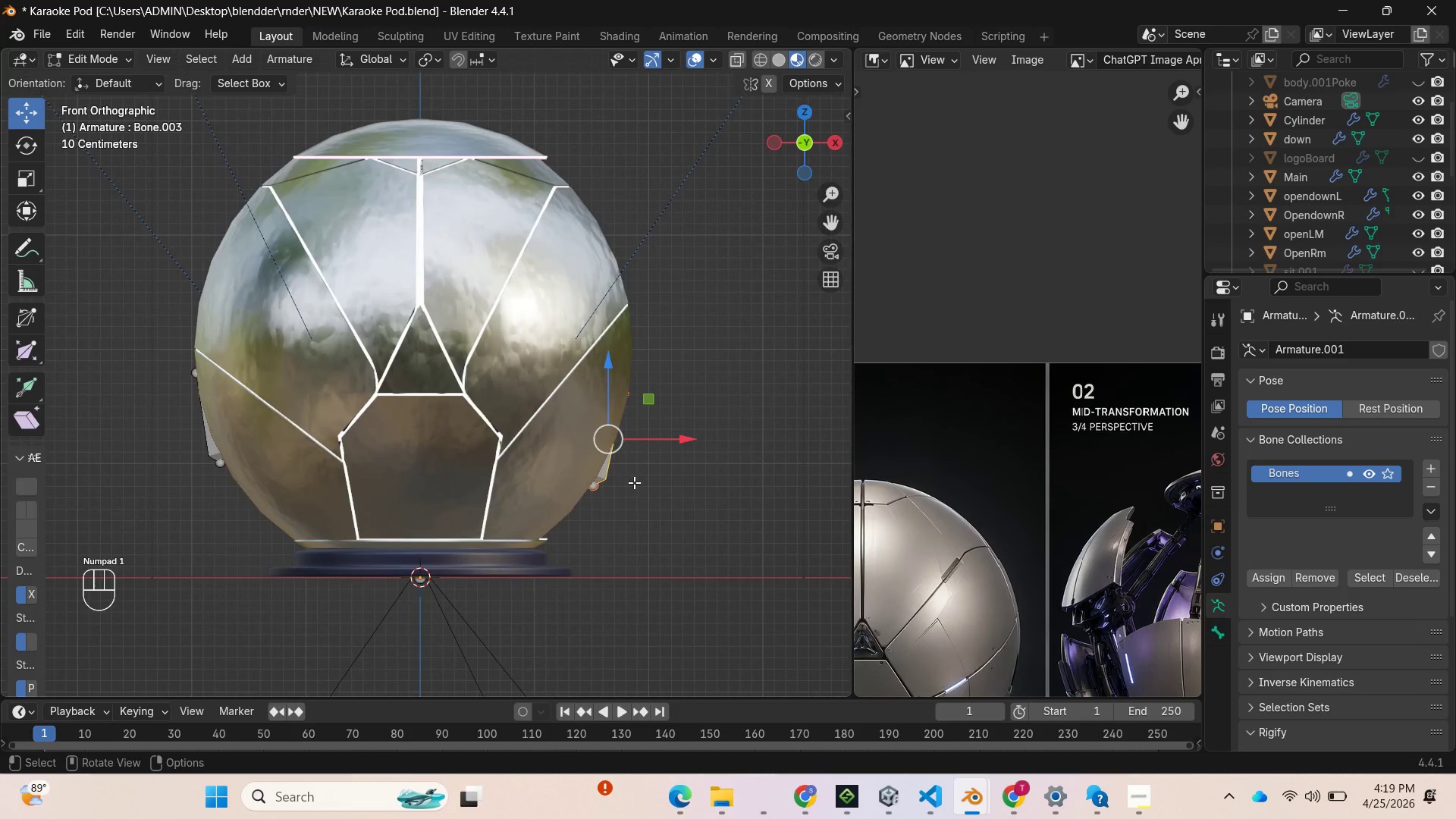 
key(Numpad3)
 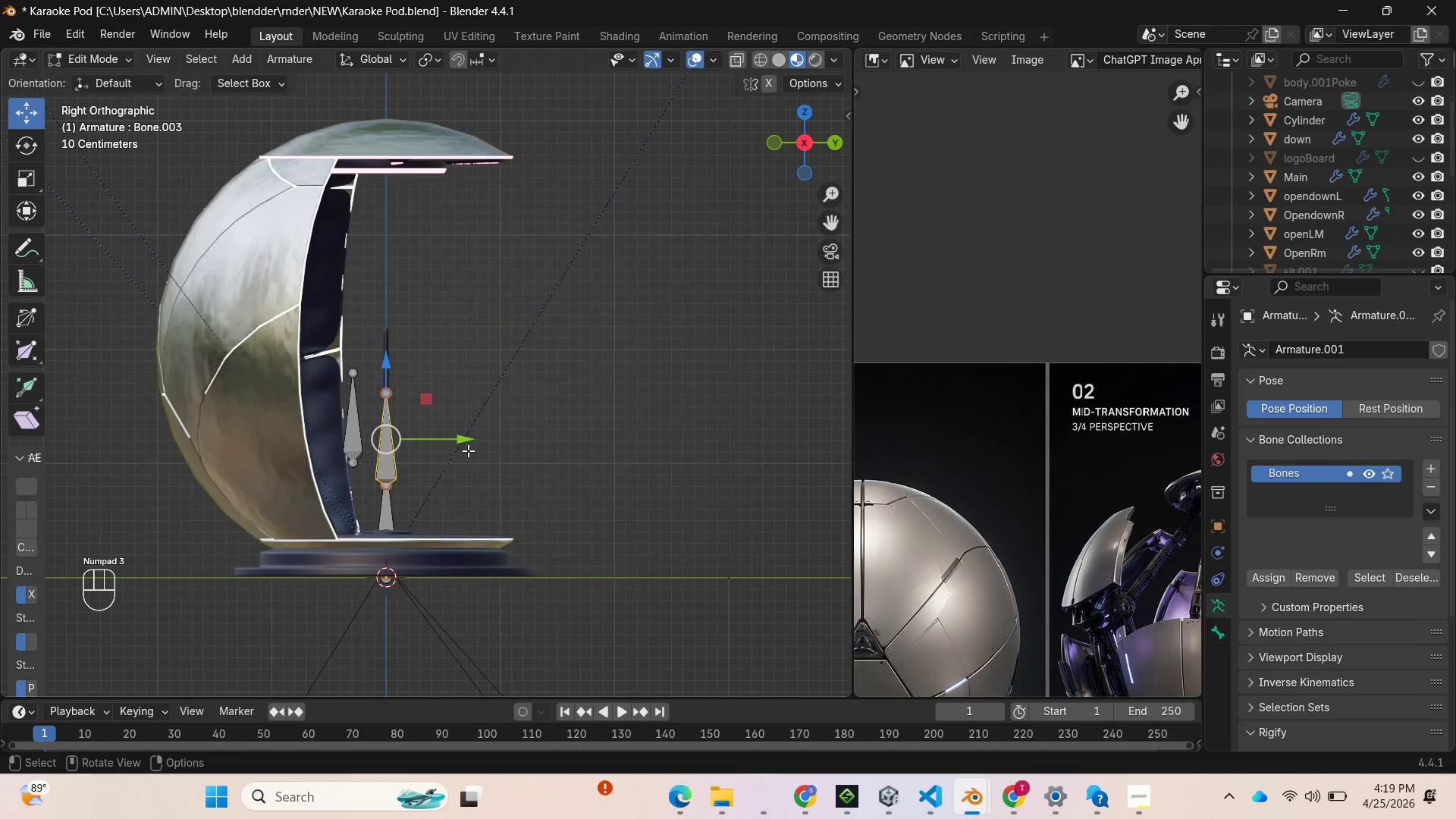 
left_click_drag(start_coordinate=[463, 444], to_coordinate=[388, 427])
 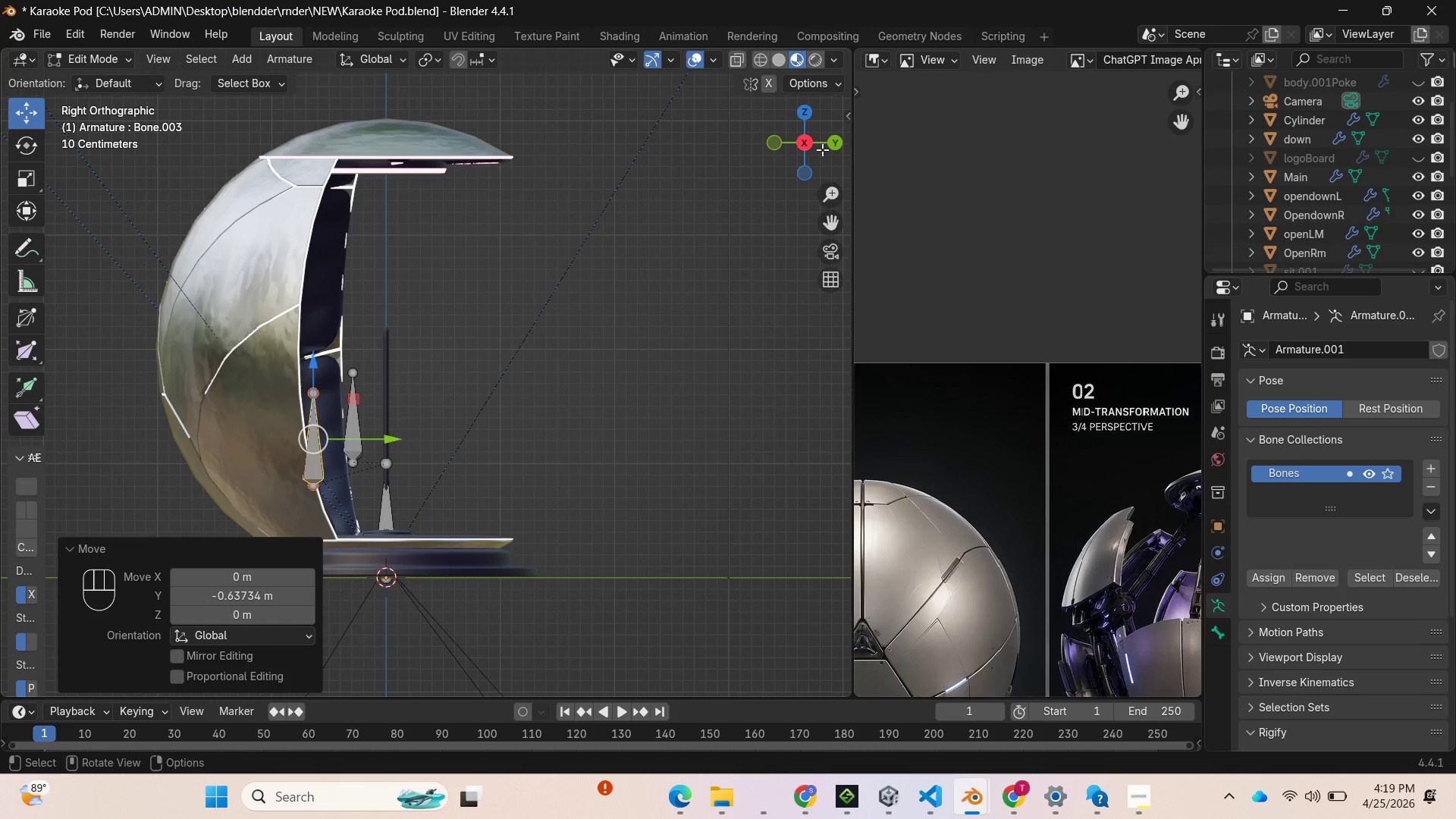 
left_click_drag(start_coordinate=[819, 148], to_coordinate=[2, 157])
 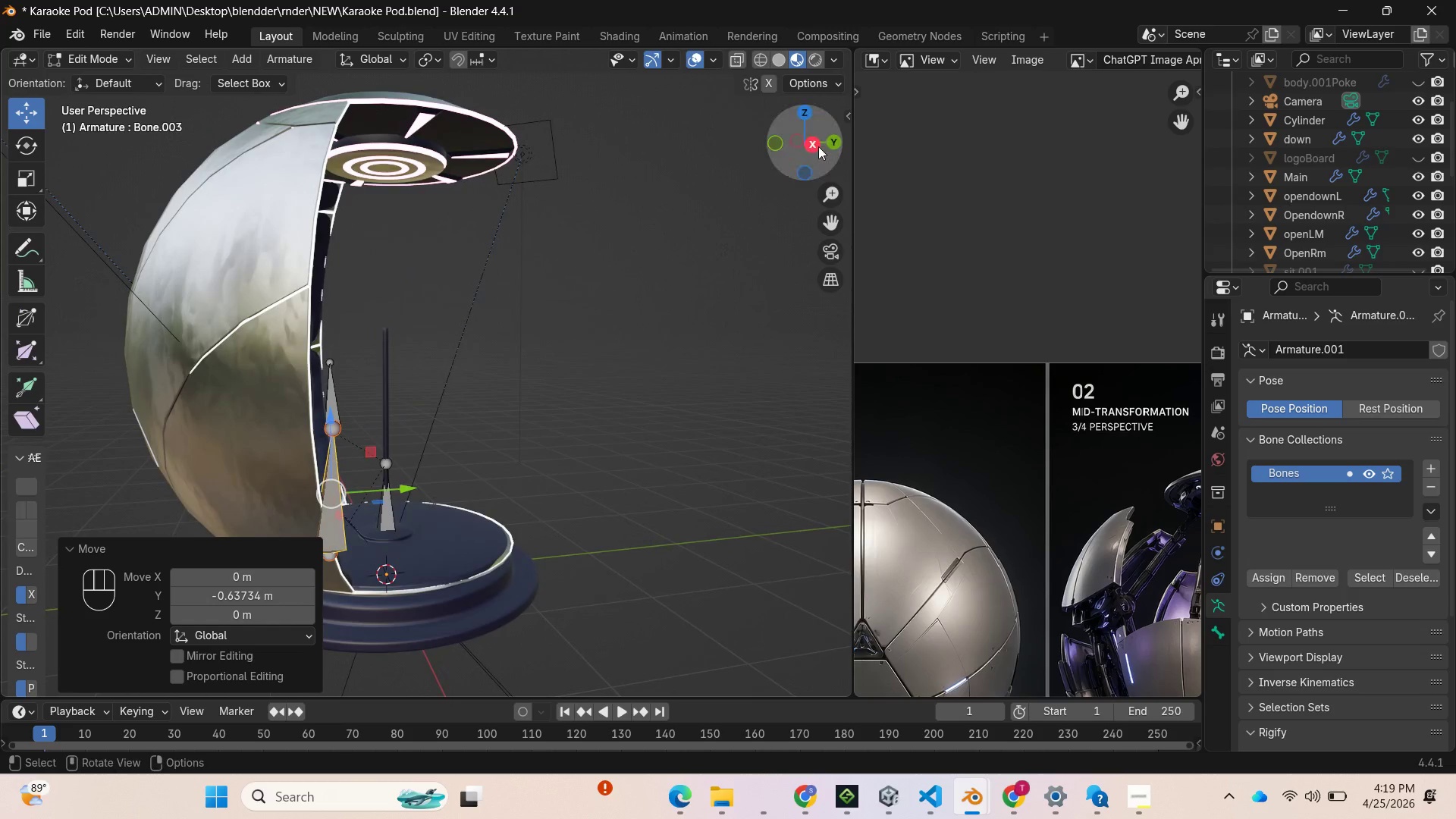 
left_click_drag(start_coordinate=[820, 143], to_coordinate=[740, 146])
 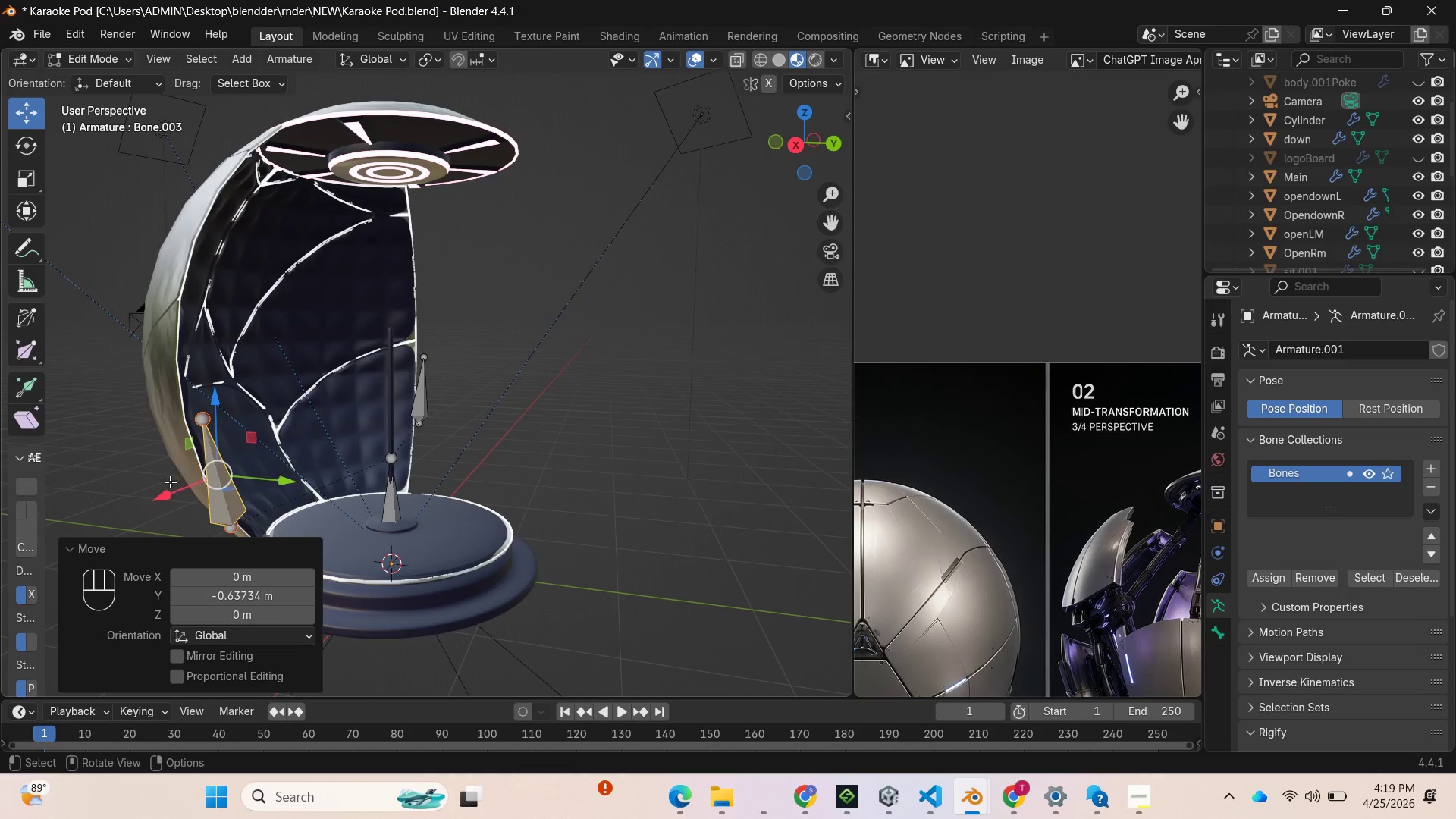 
left_click_drag(start_coordinate=[165, 487], to_coordinate=[156, 493])
 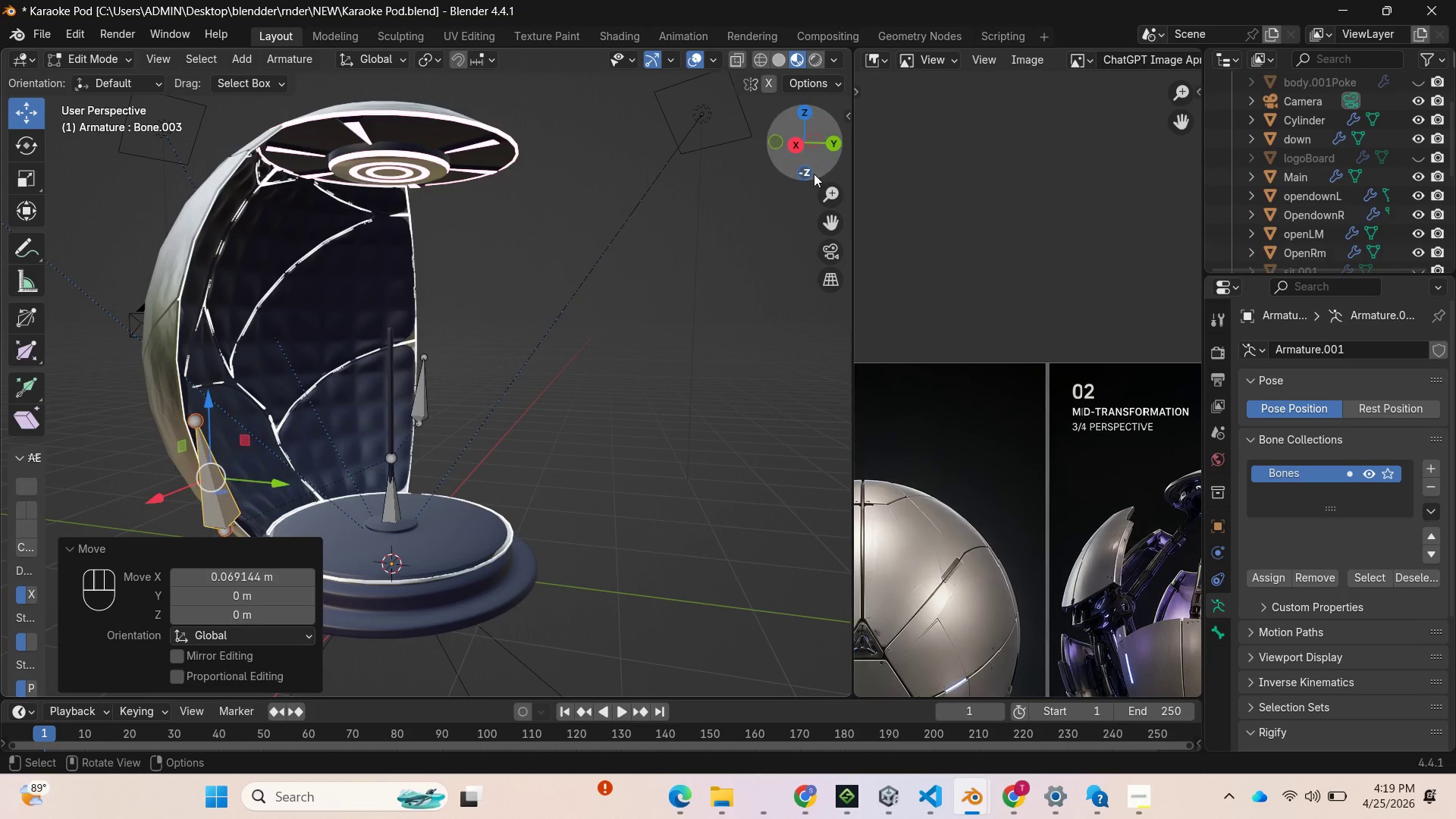 
left_click_drag(start_coordinate=[814, 171], to_coordinate=[731, 161])
 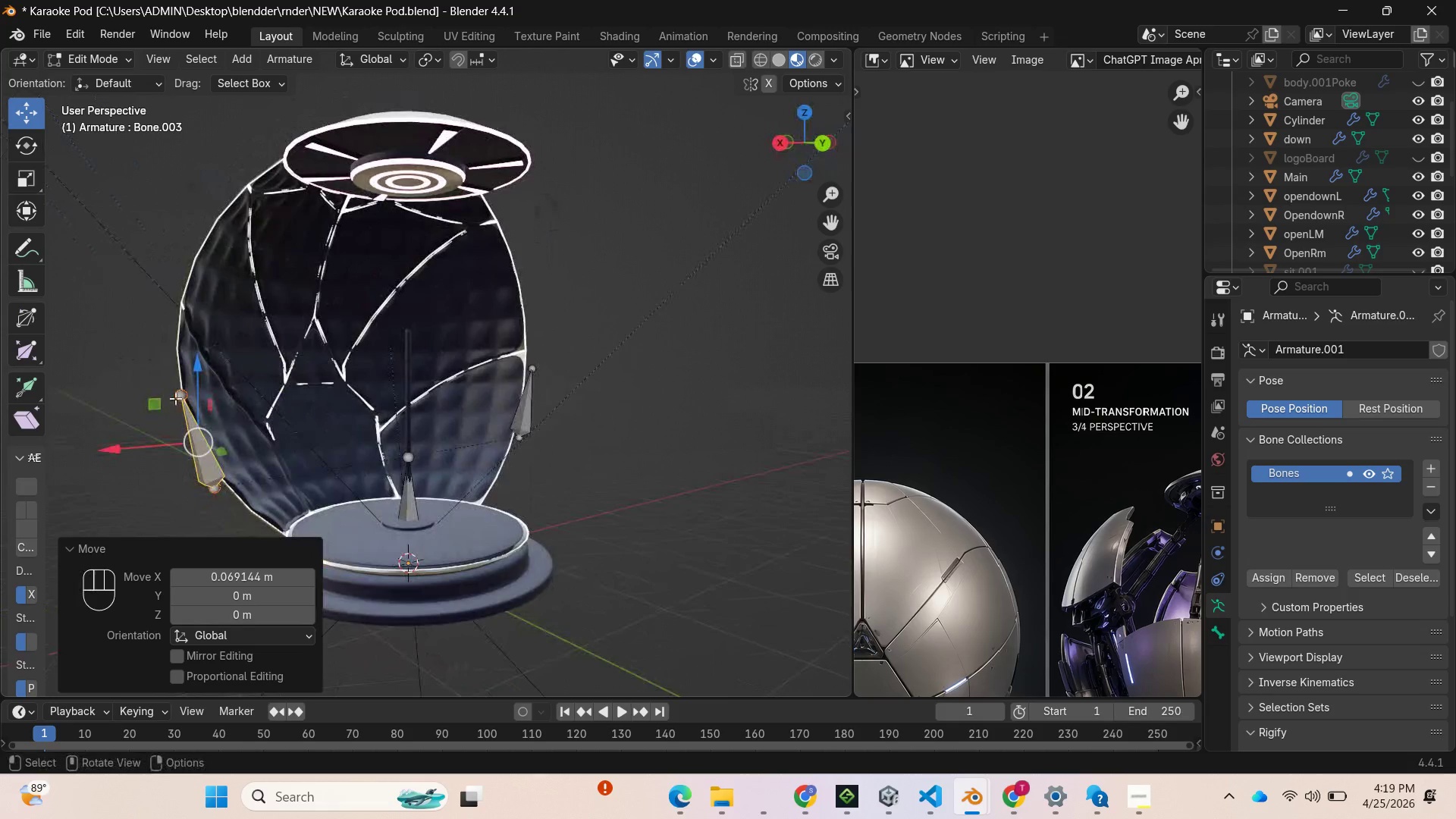 
left_click([175, 398])
 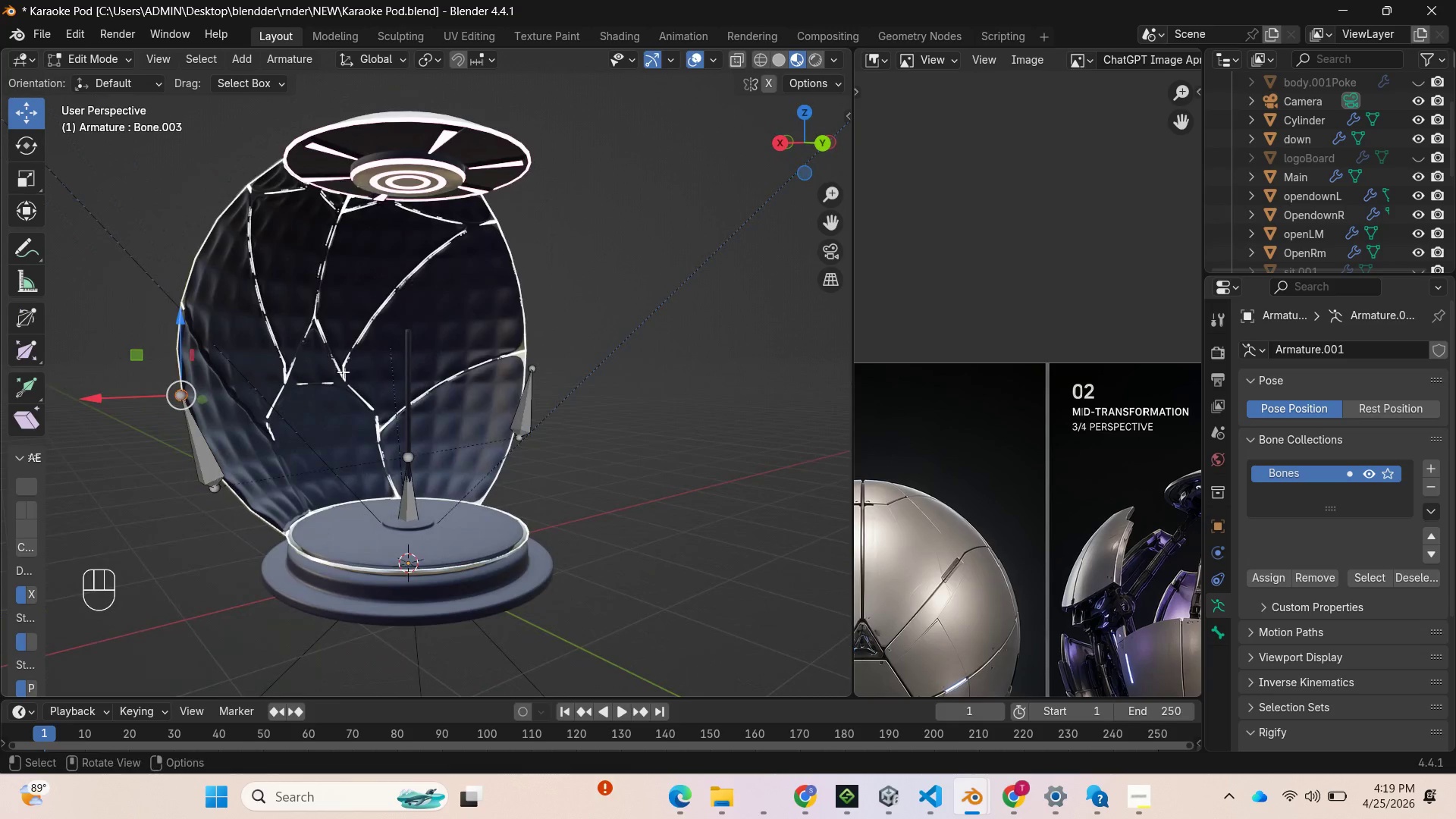 
hold_key(key=ShiftLeft, duration=1.66)
 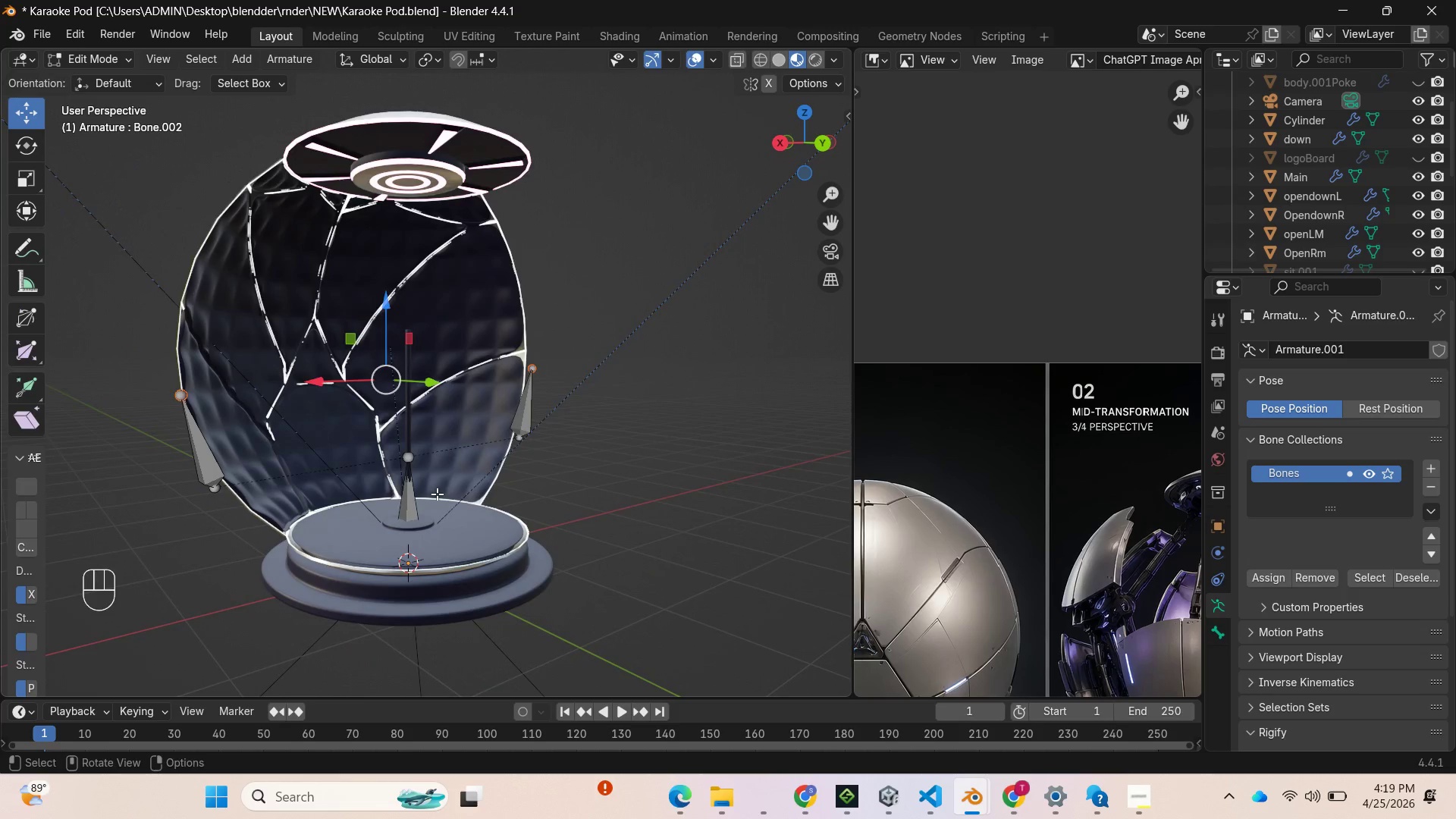 
key(E)
 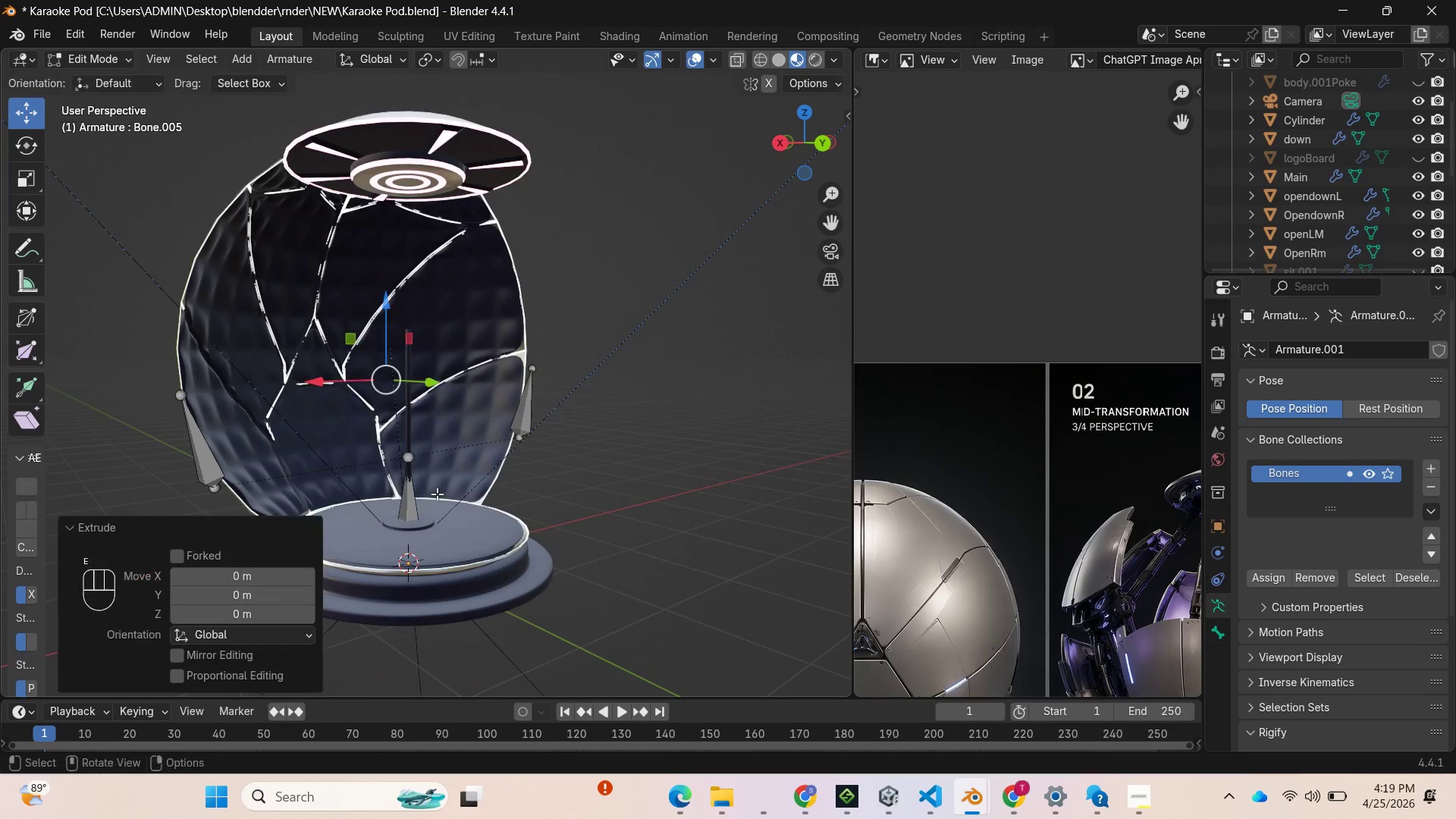 
left_click([437, 494])
 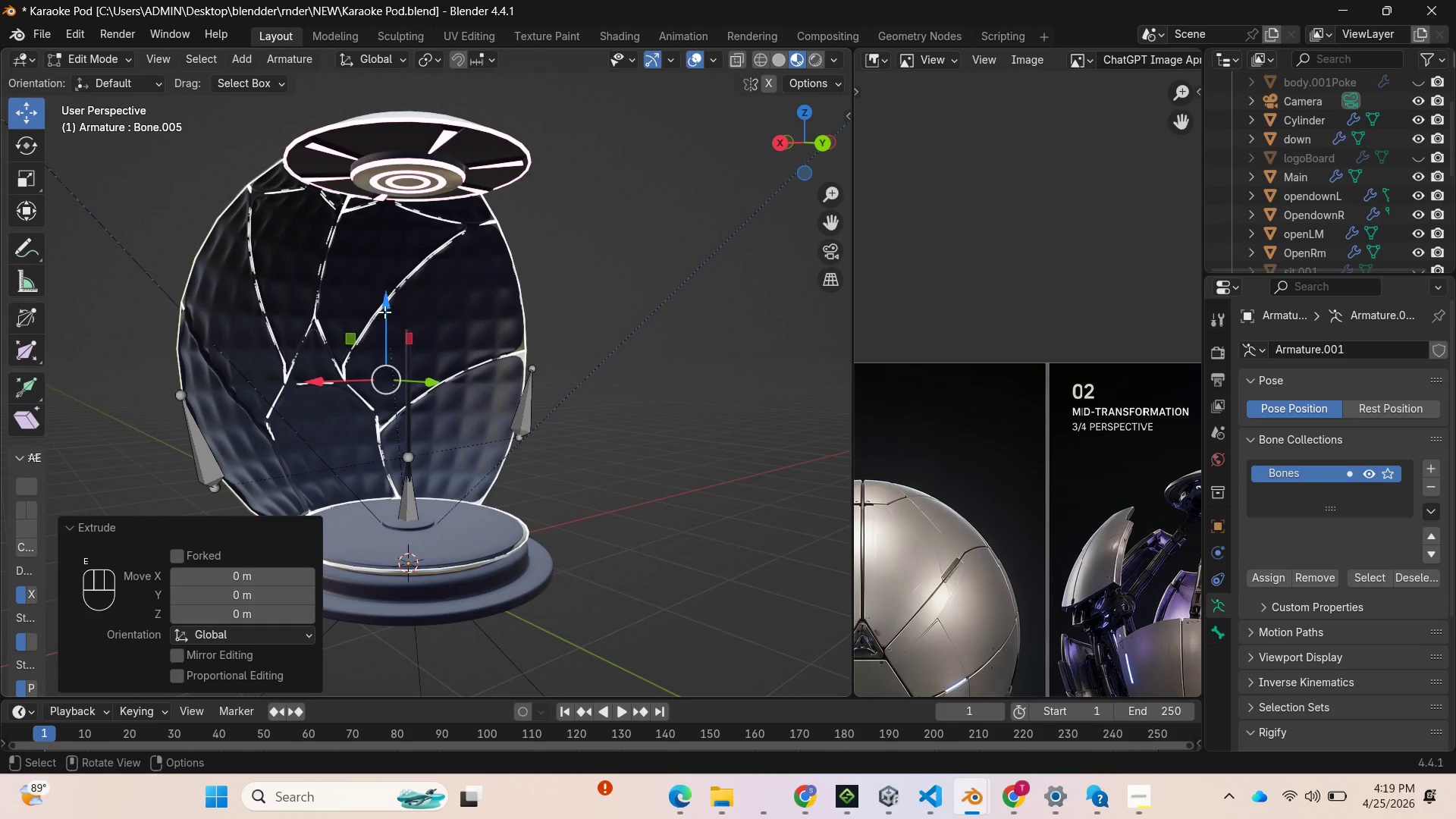 
left_click_drag(start_coordinate=[384, 311], to_coordinate=[384, 221])
 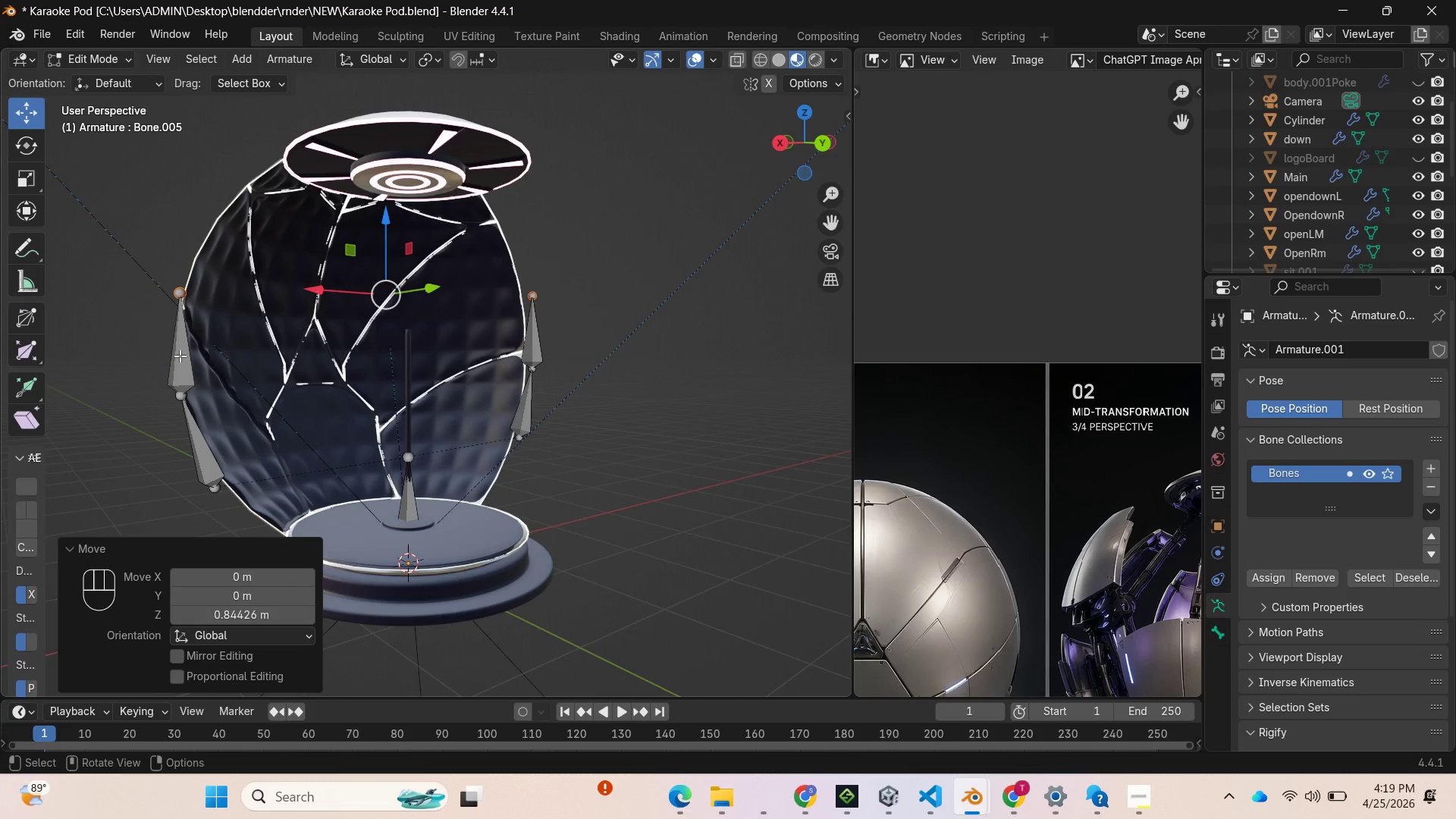 
left_click([180, 356])
 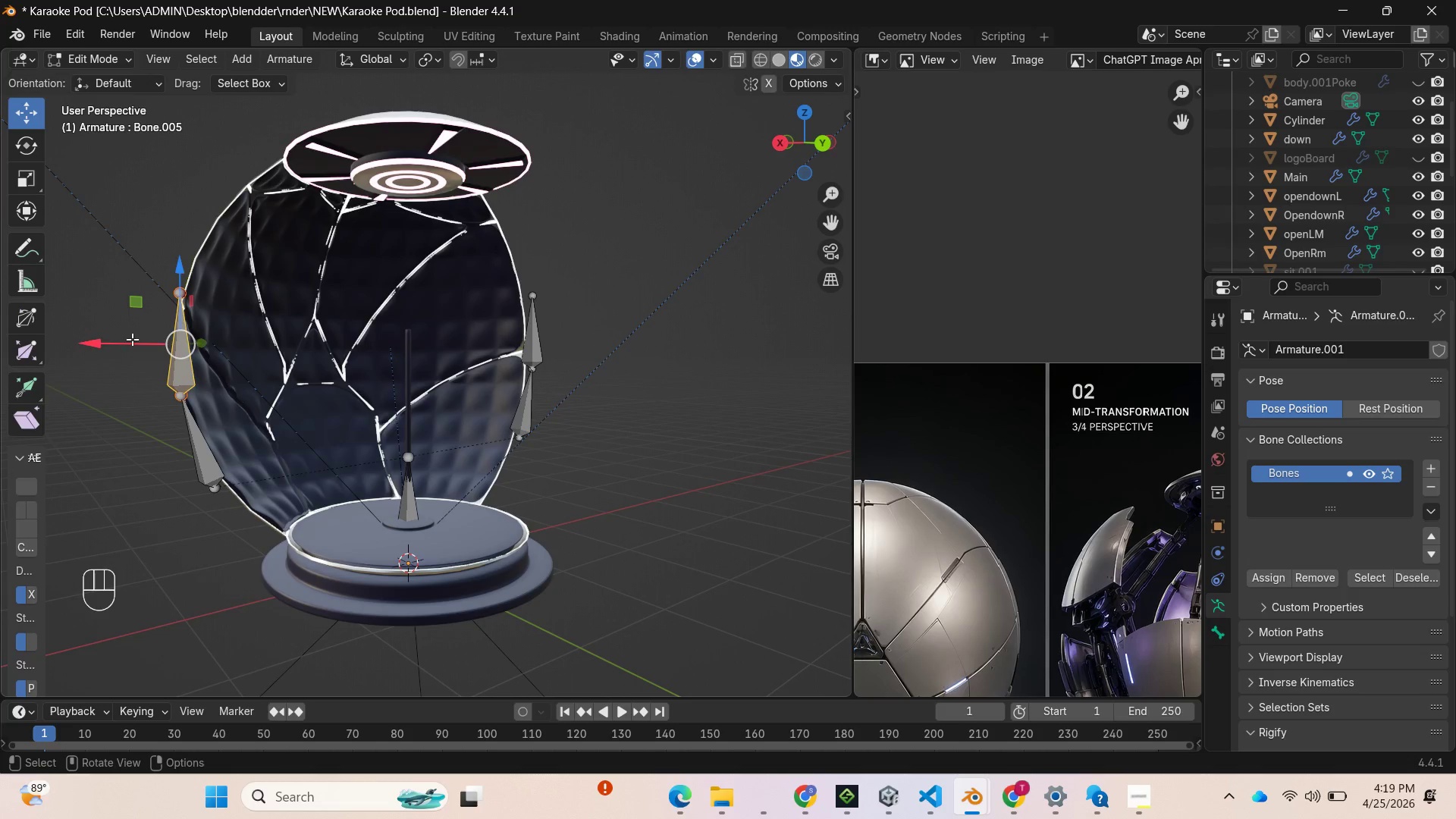 
left_click_drag(start_coordinate=[116, 343], to_coordinate=[55, 343])
 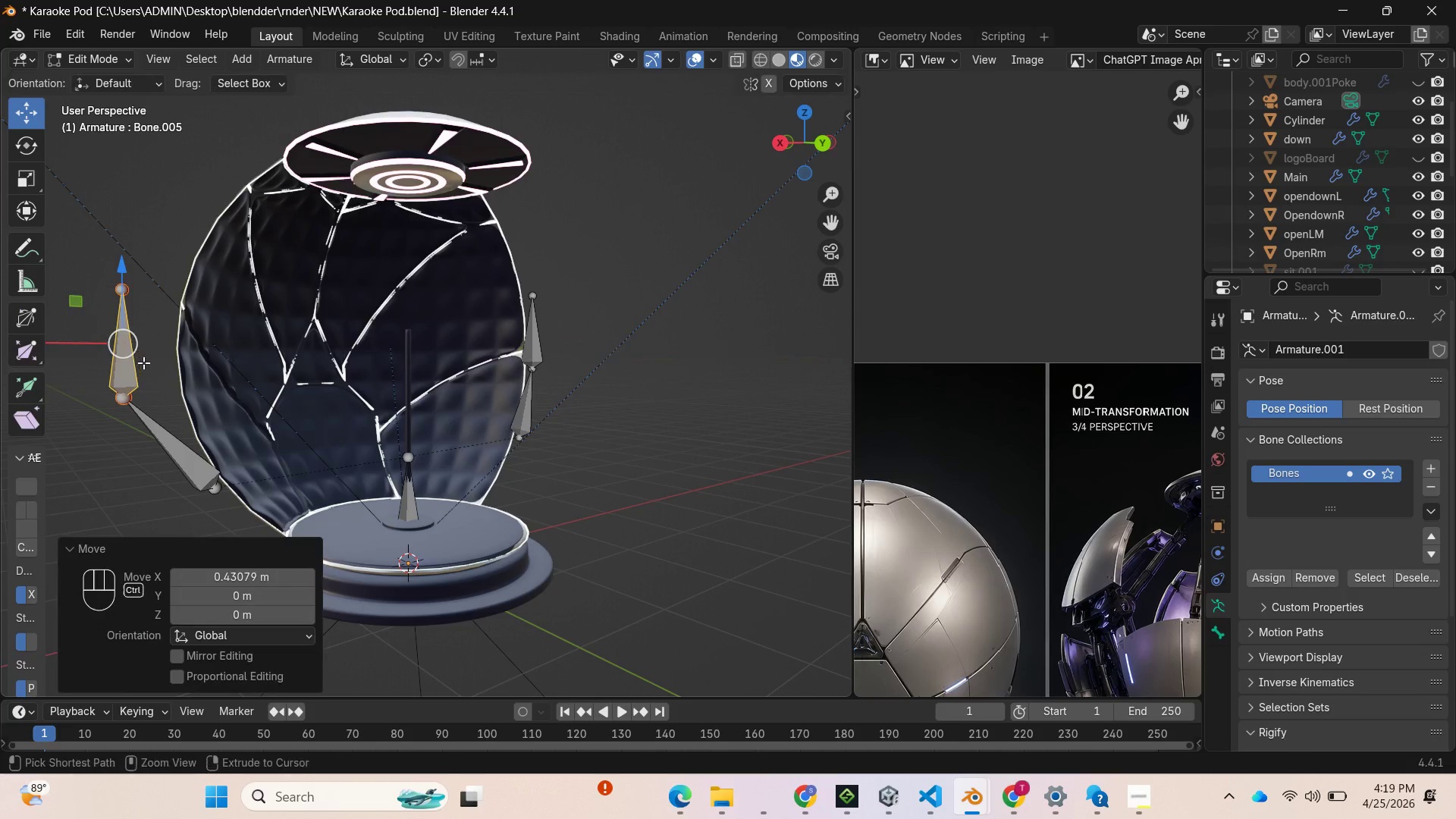 
key(Control+Z)
 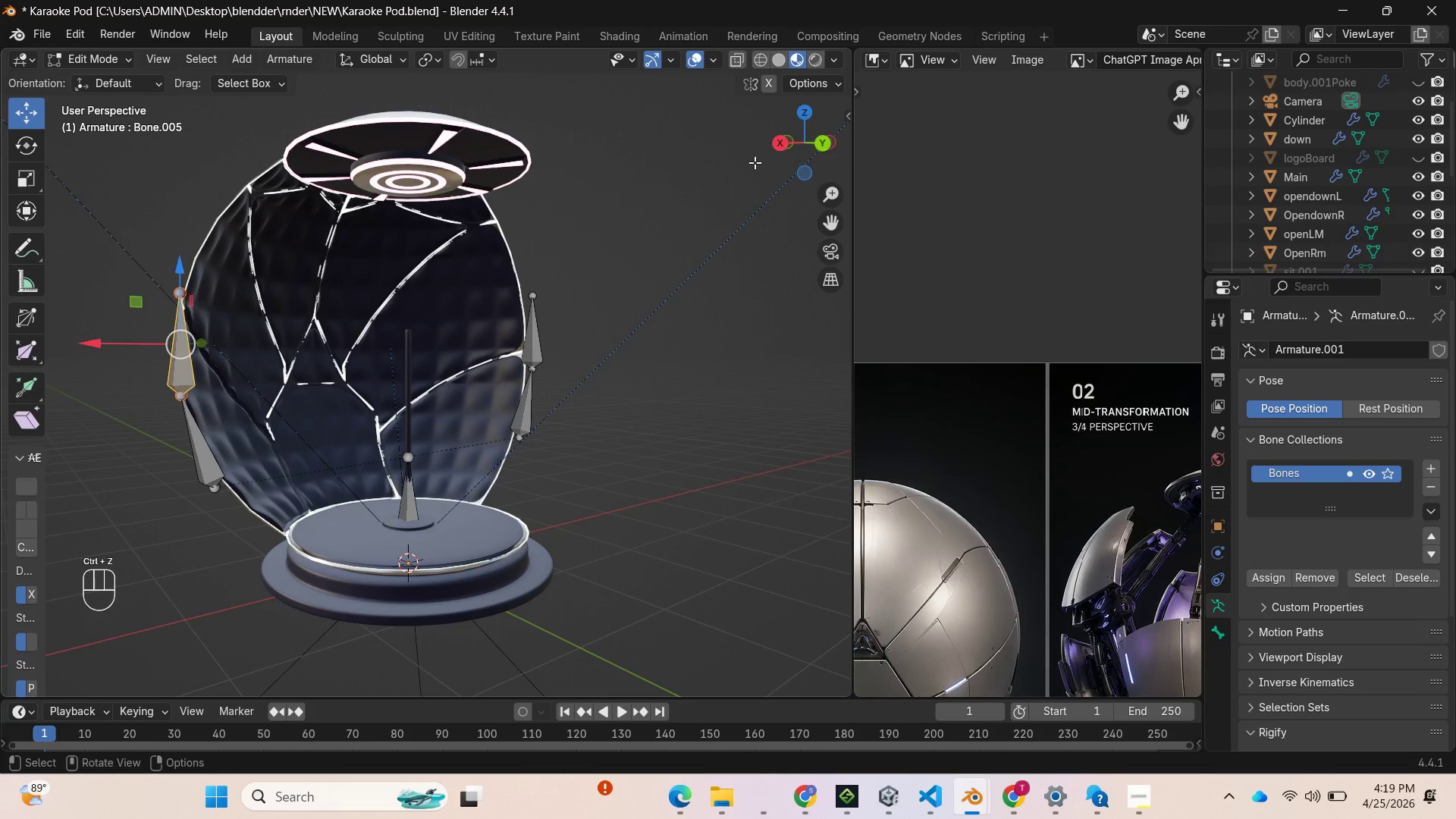 
left_click_drag(start_coordinate=[787, 146], to_coordinate=[586, 190])
 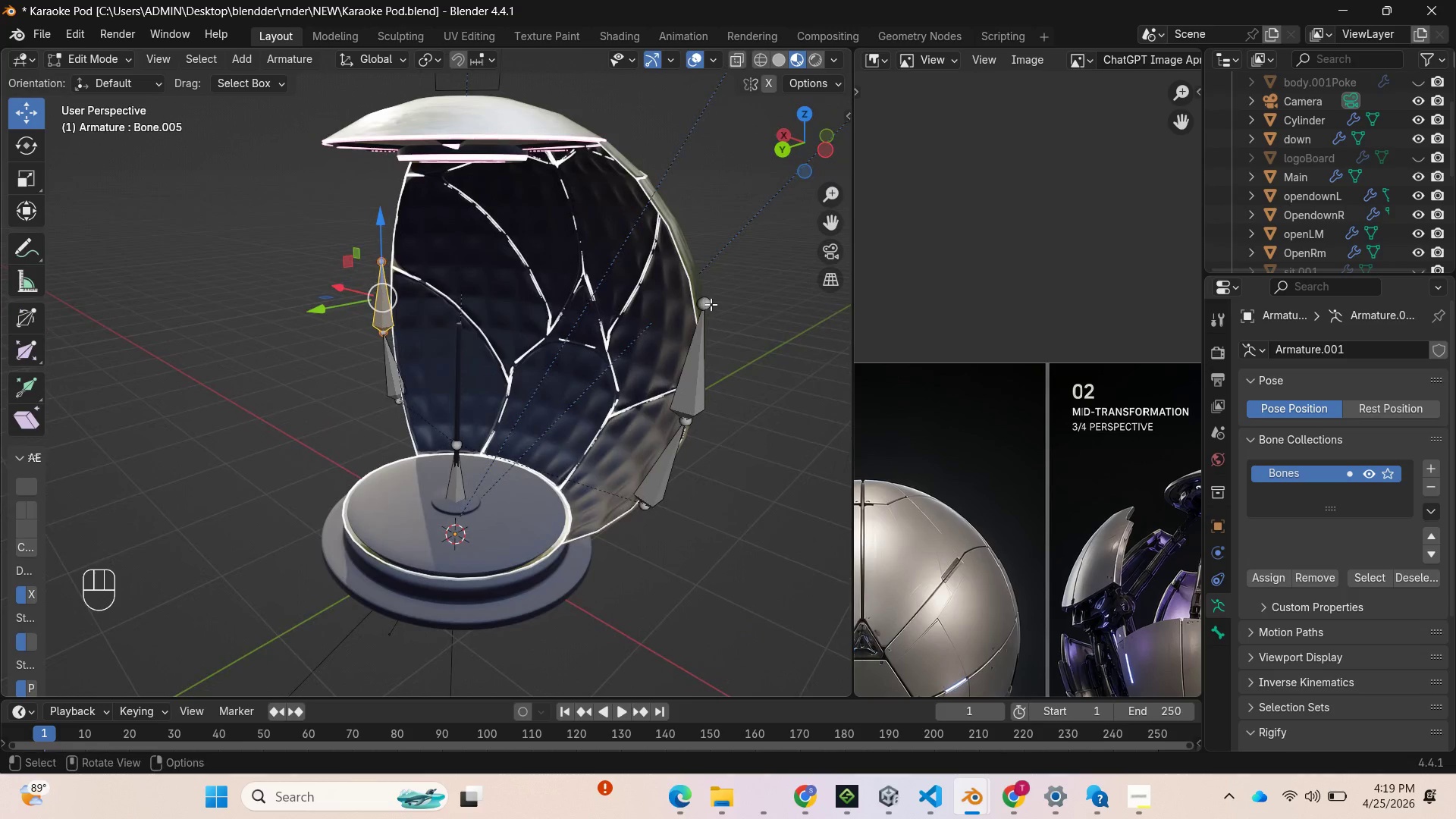 
key(Control+Z)
 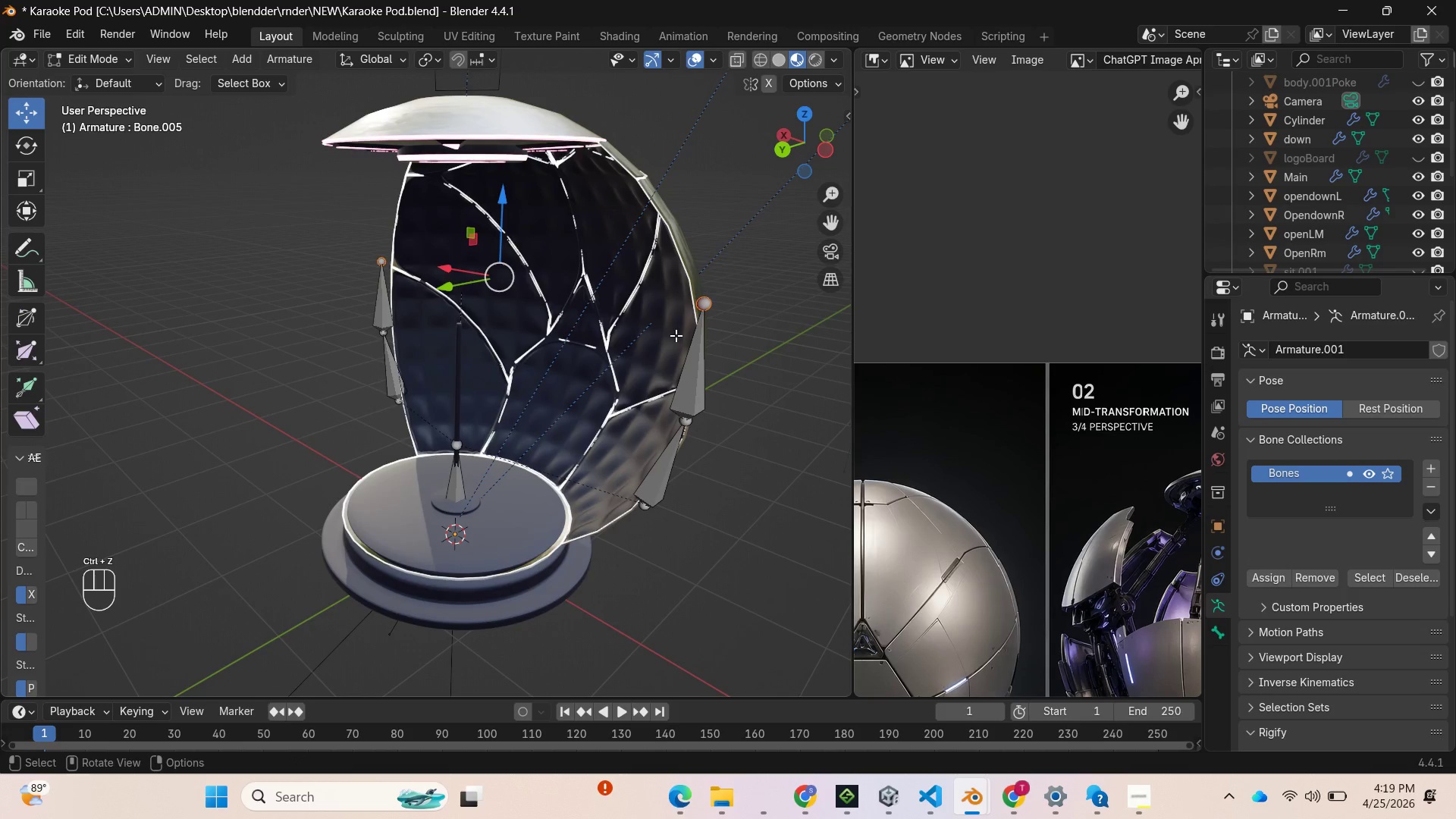 
key(Numpad1)
 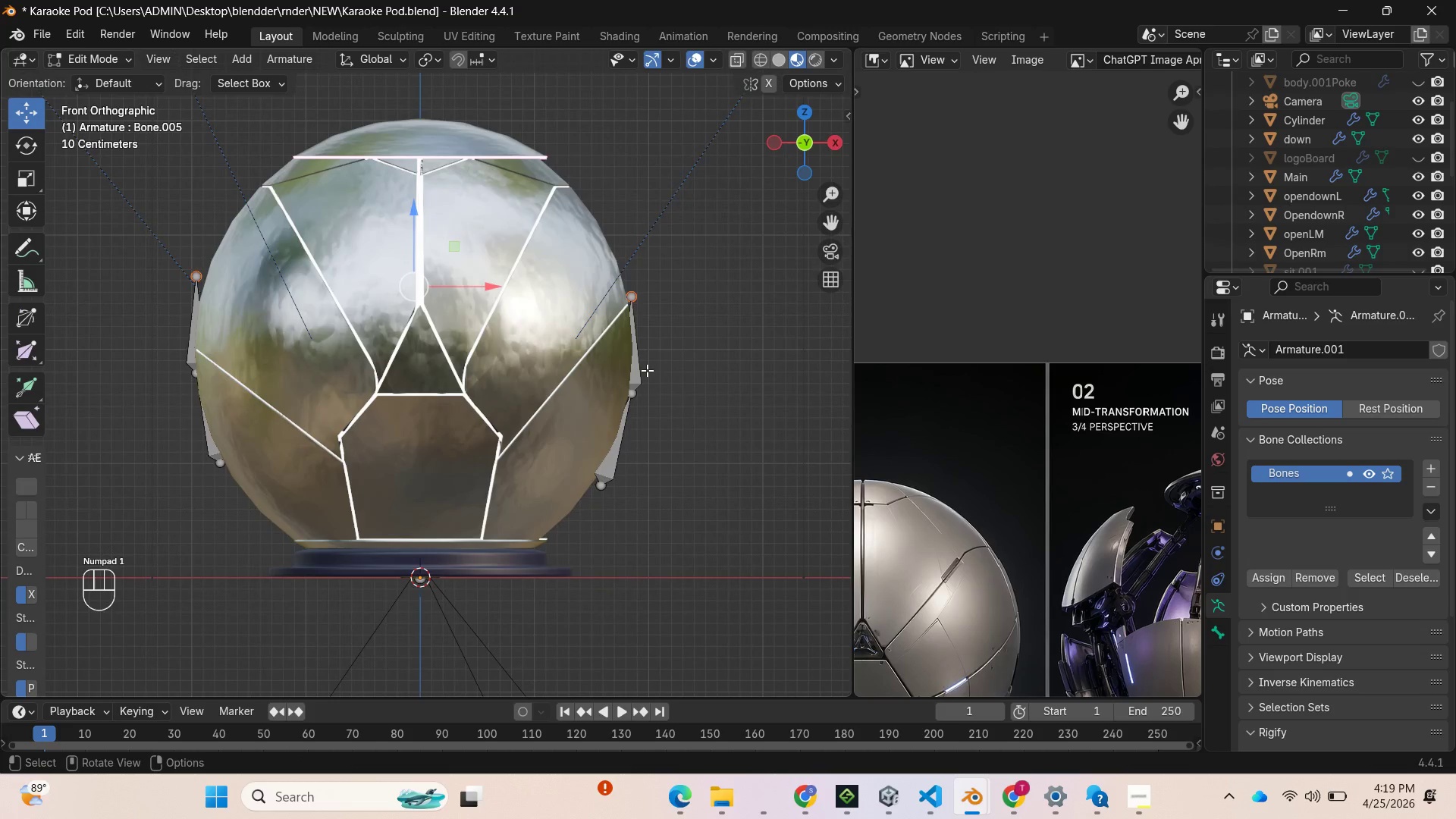 
key(Numpad3)
 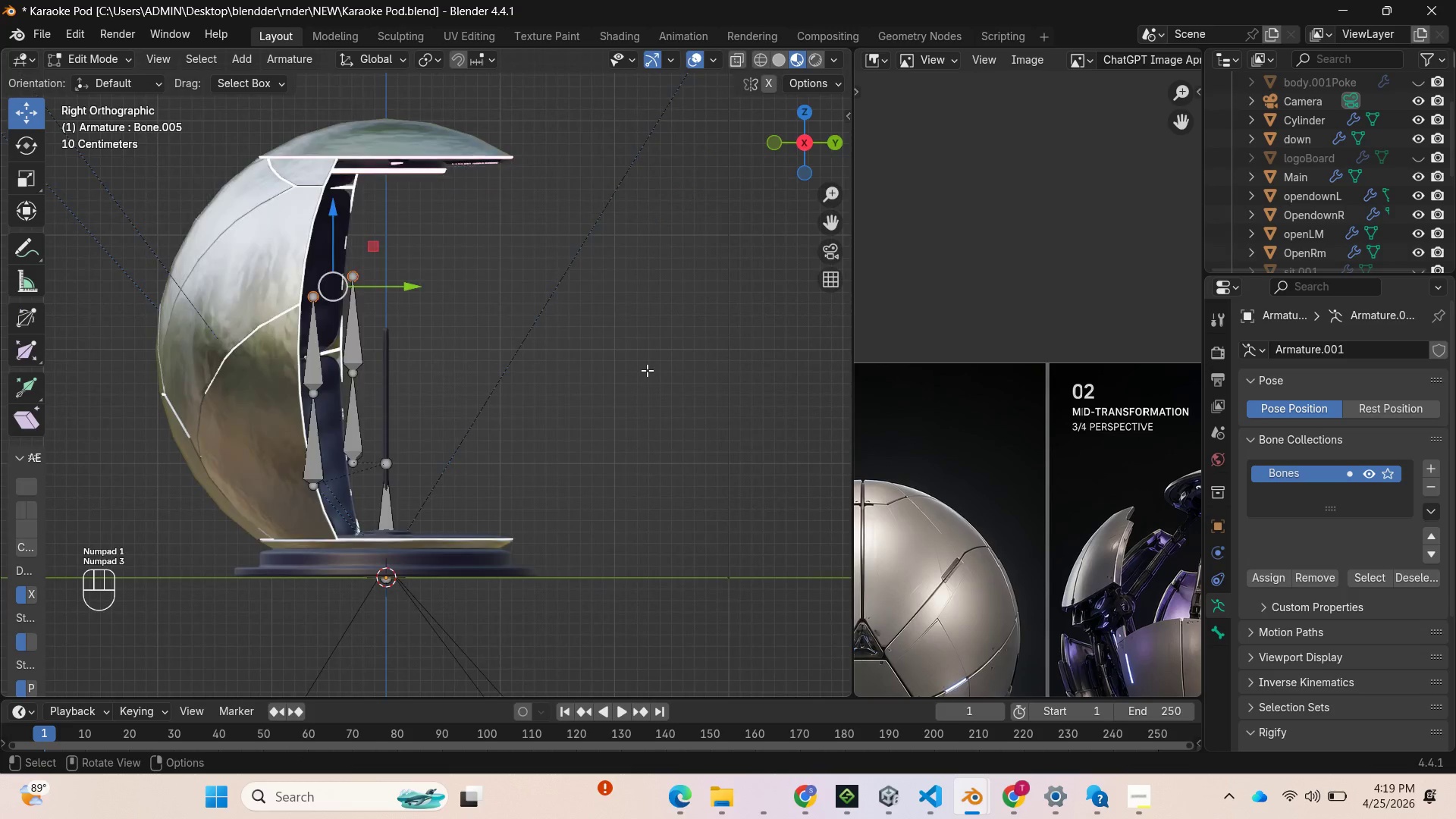 
key(Numpad1)
 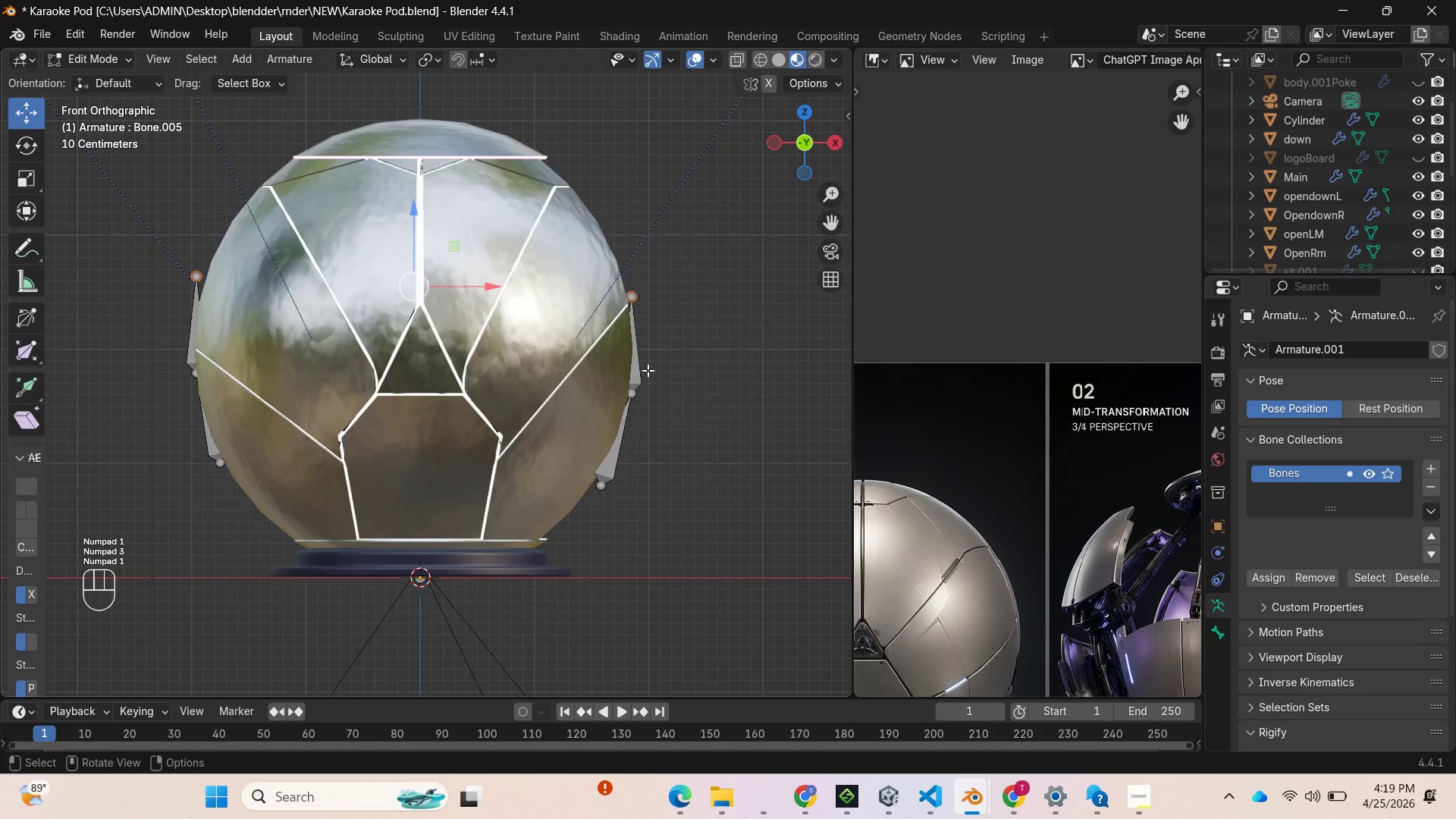 
key(Numpad3)
 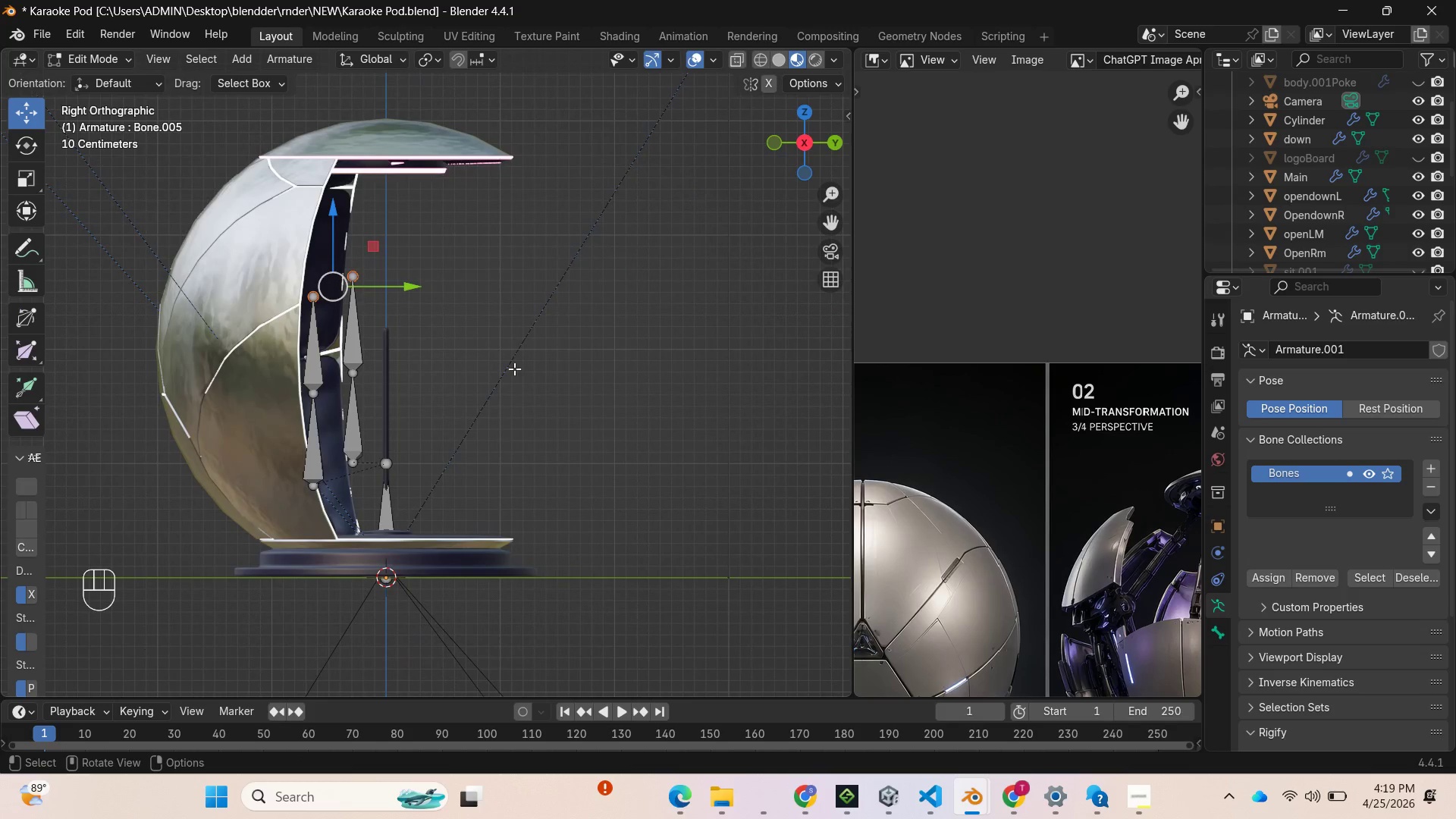 
wait(8.44)
 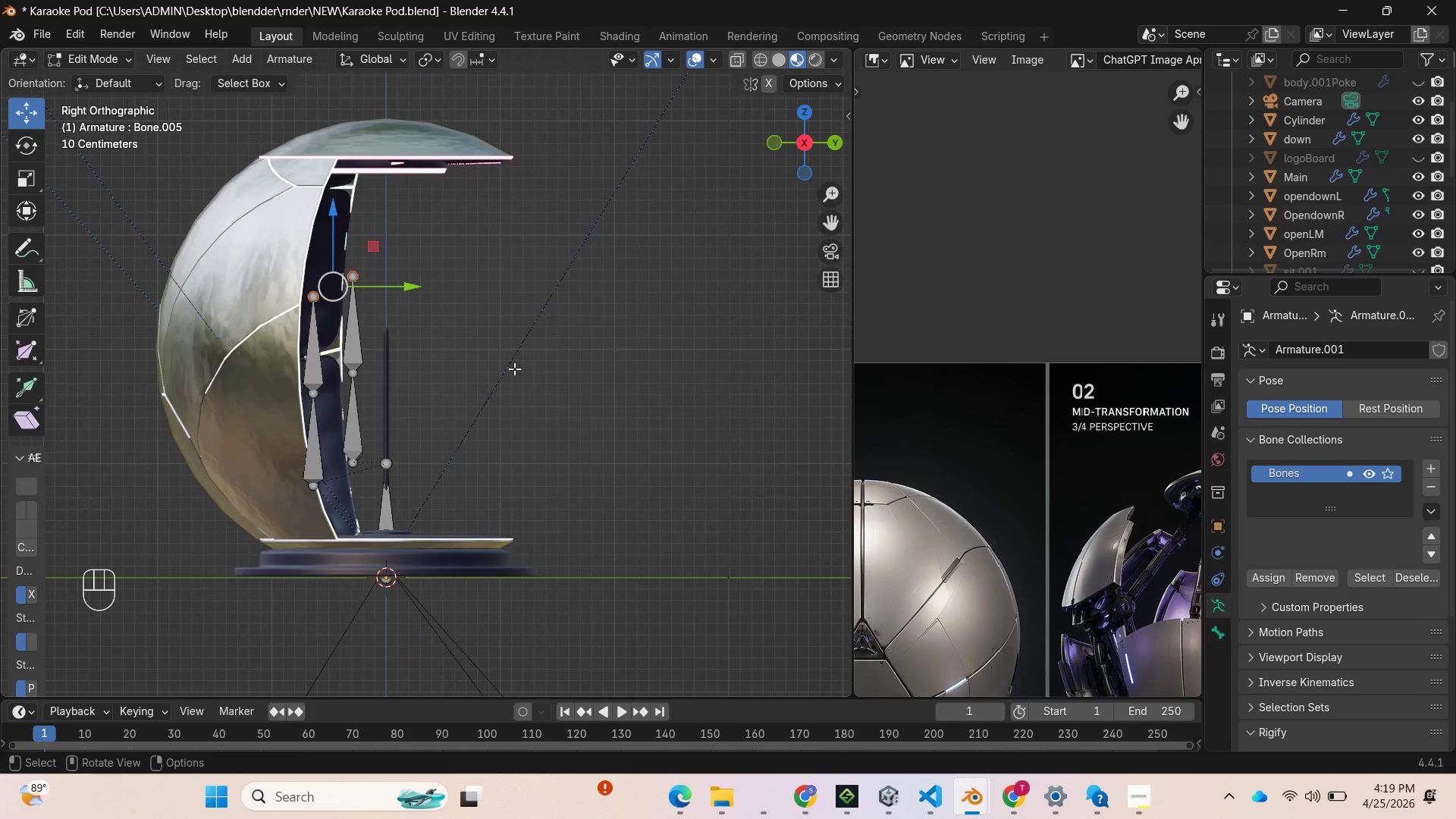 
key(Numpad9)
 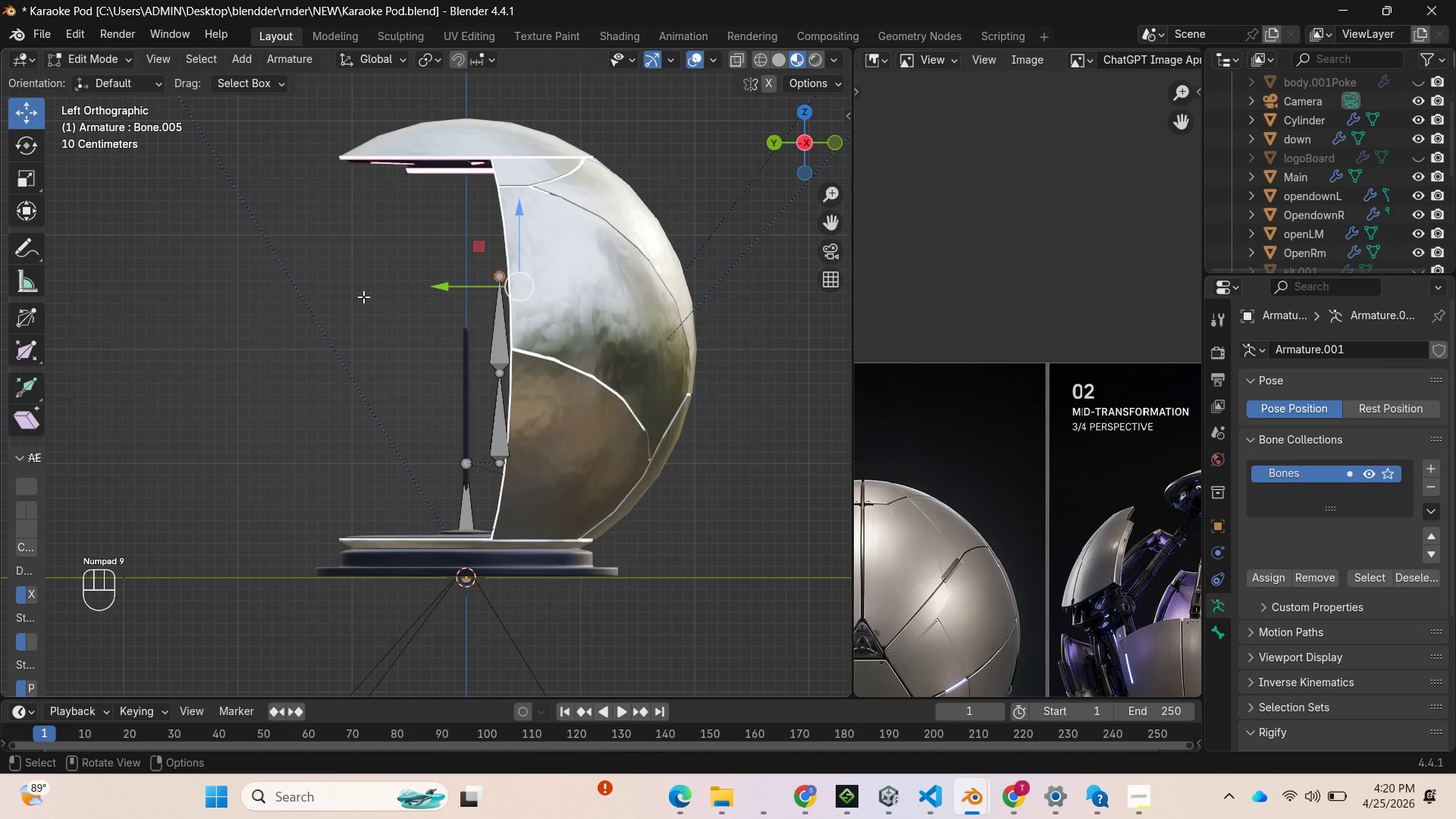 
key(Numpad1)
 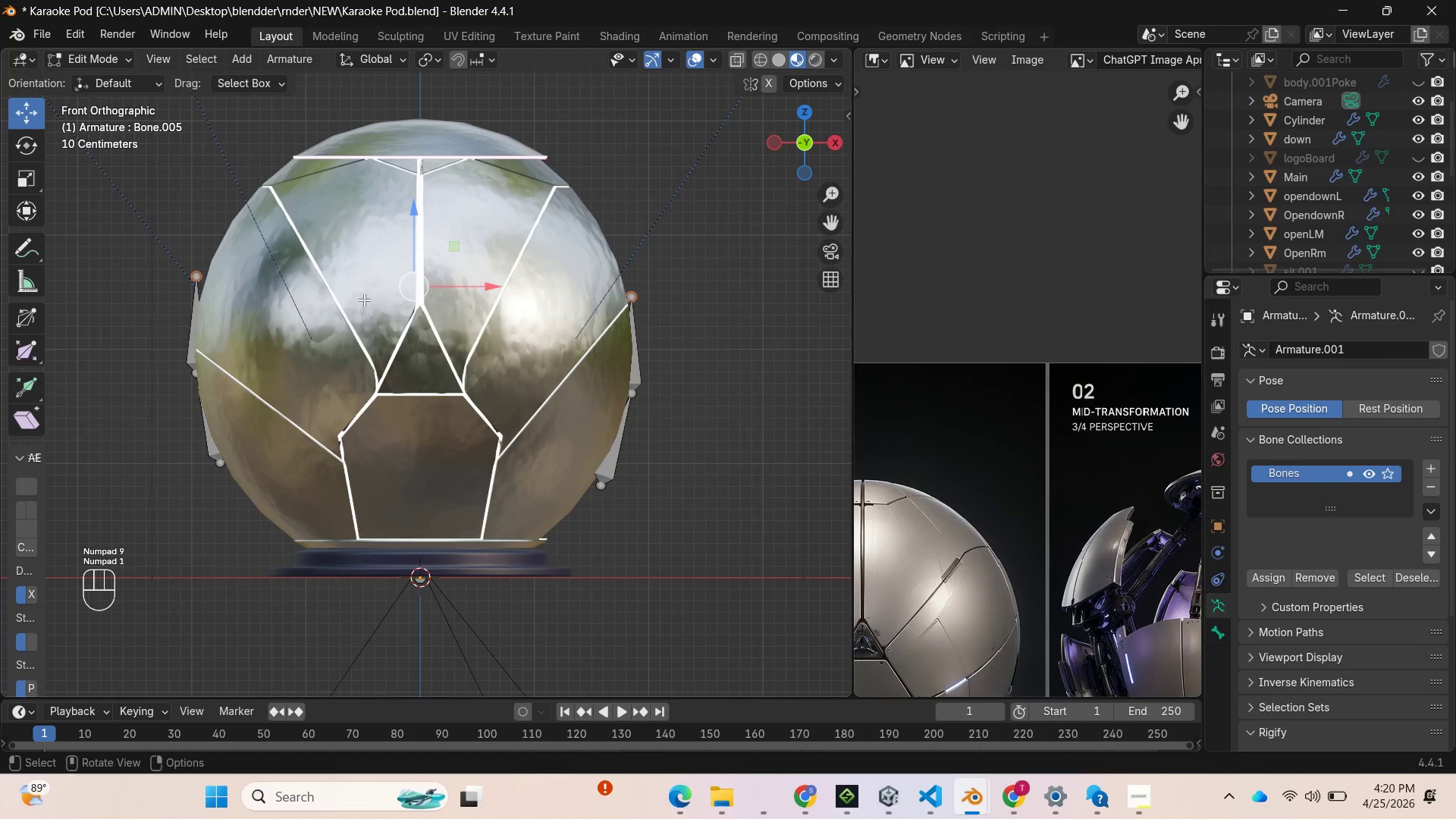 
key(Numpad9)
 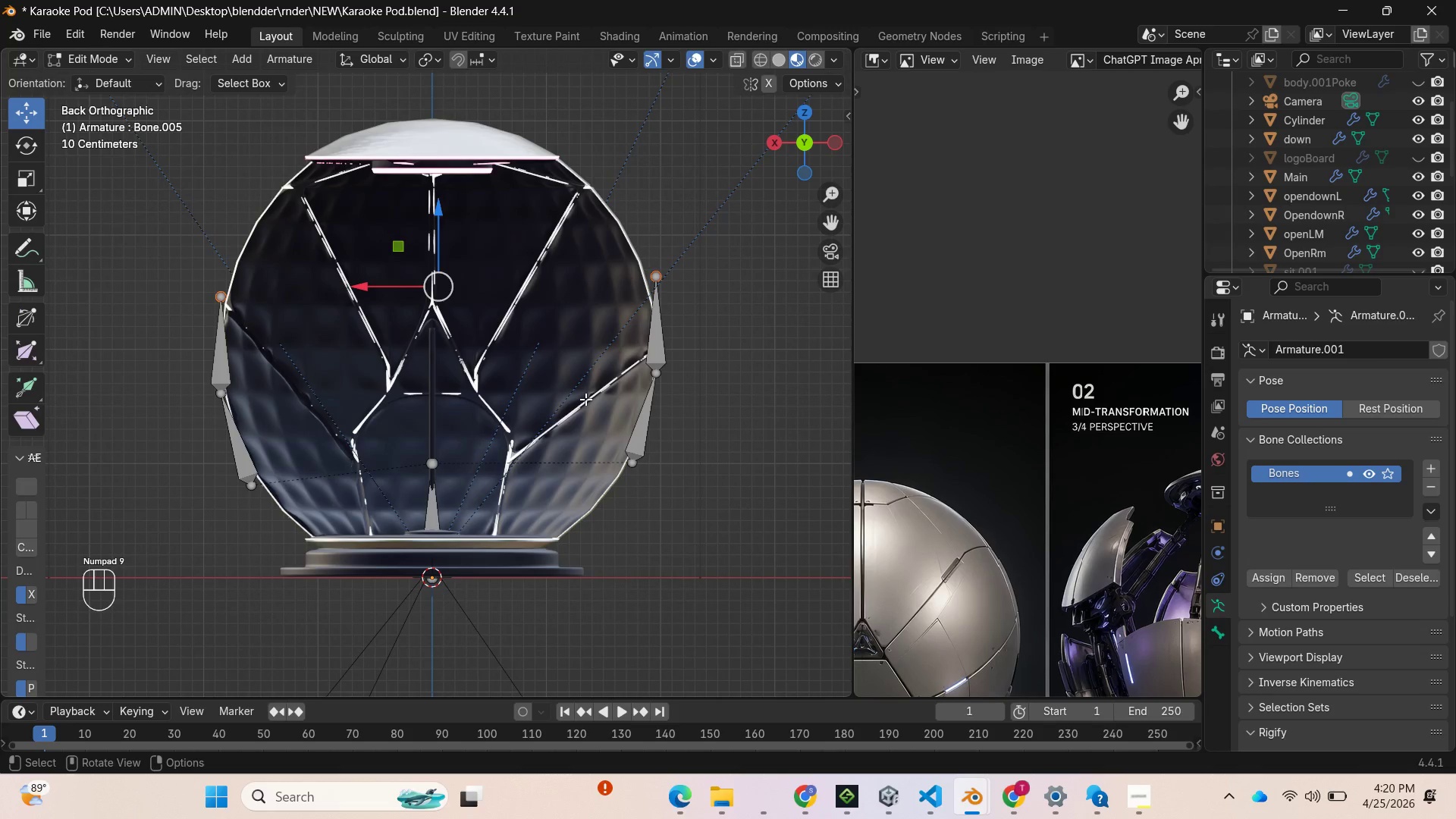 
key(S)
 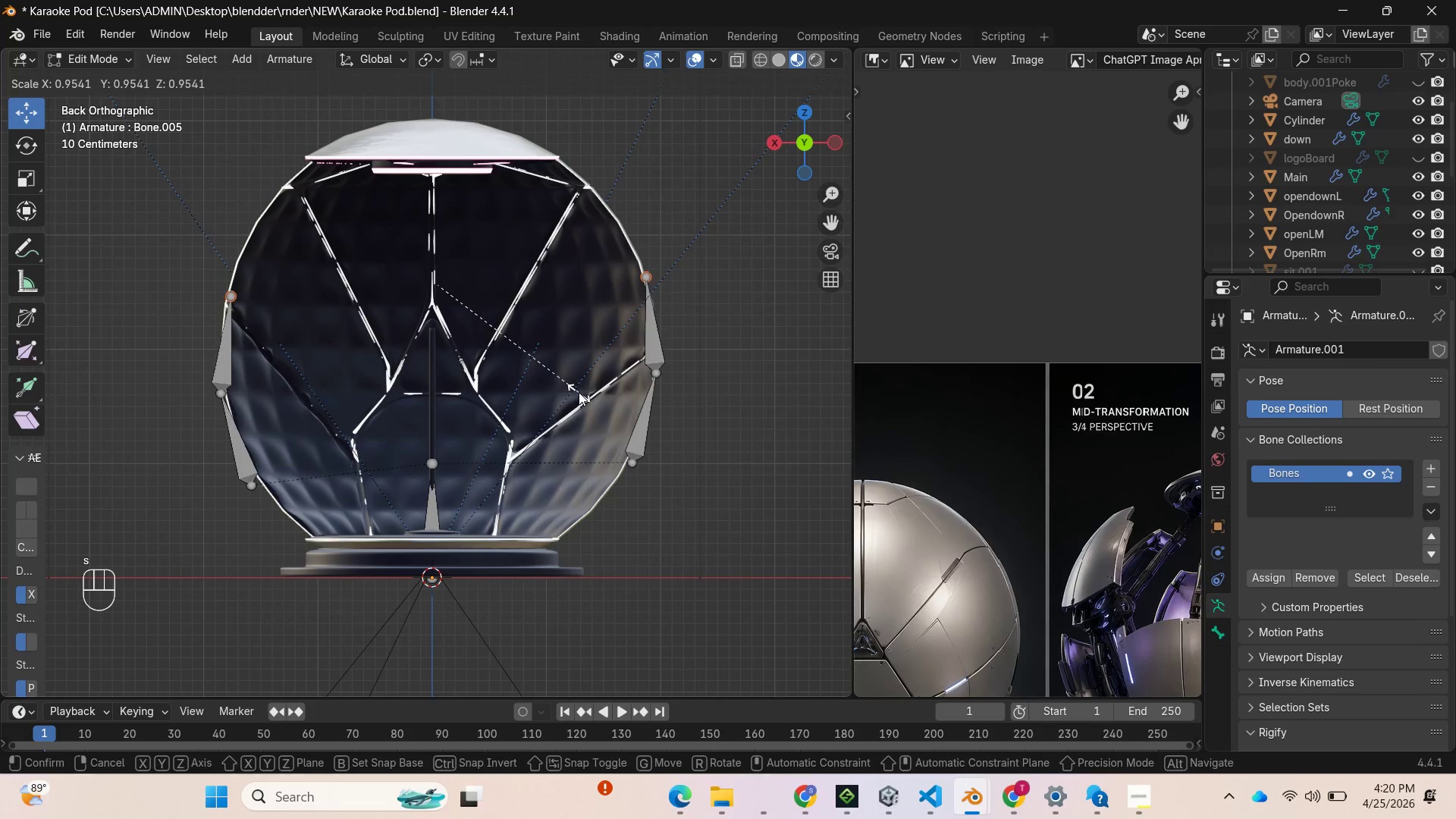 
left_click([578, 392])
 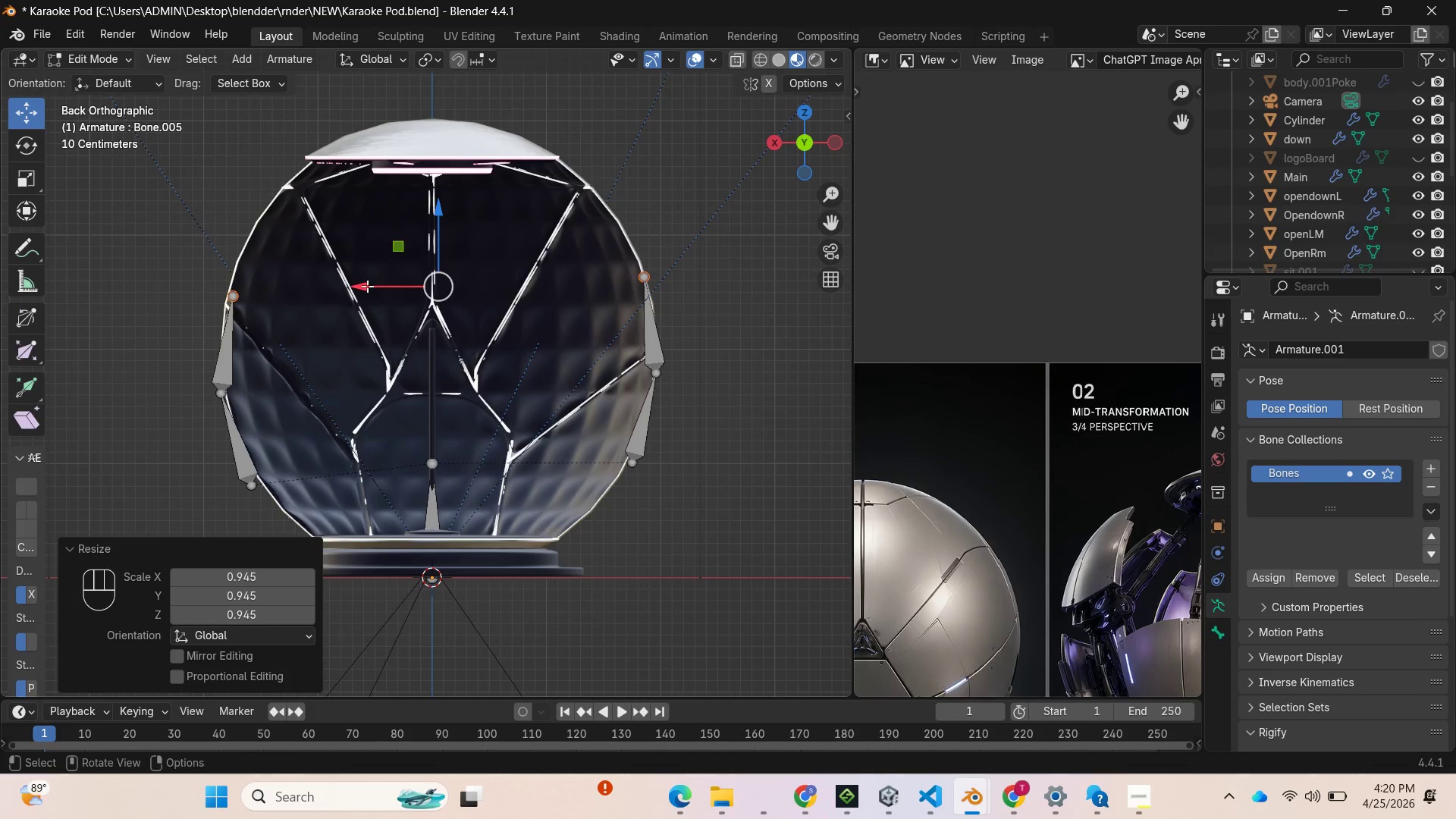 
left_click_drag(start_coordinate=[366, 286], to_coordinate=[361, 283])
 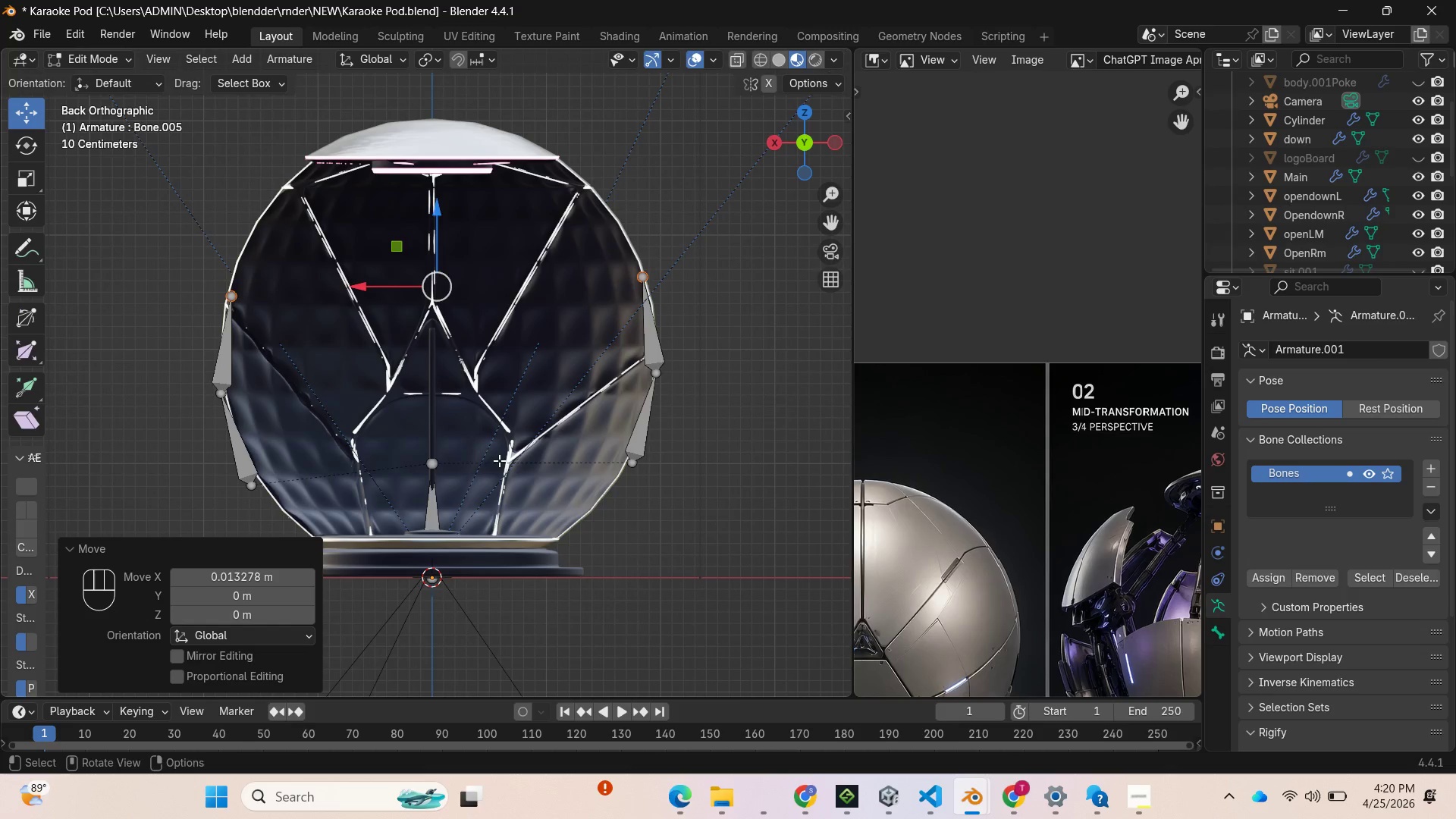 
key(E)
 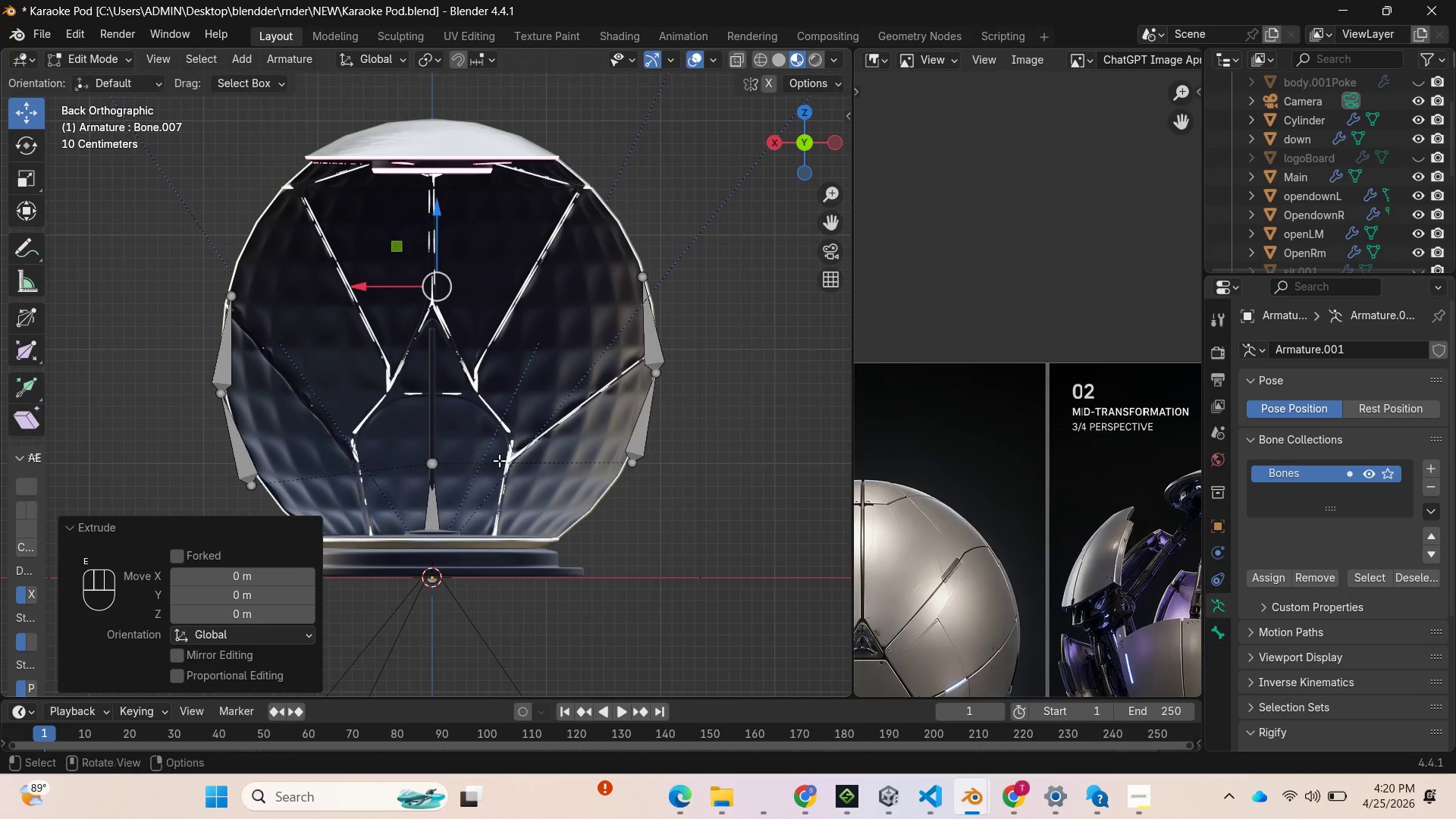 
left_click([499, 460])
 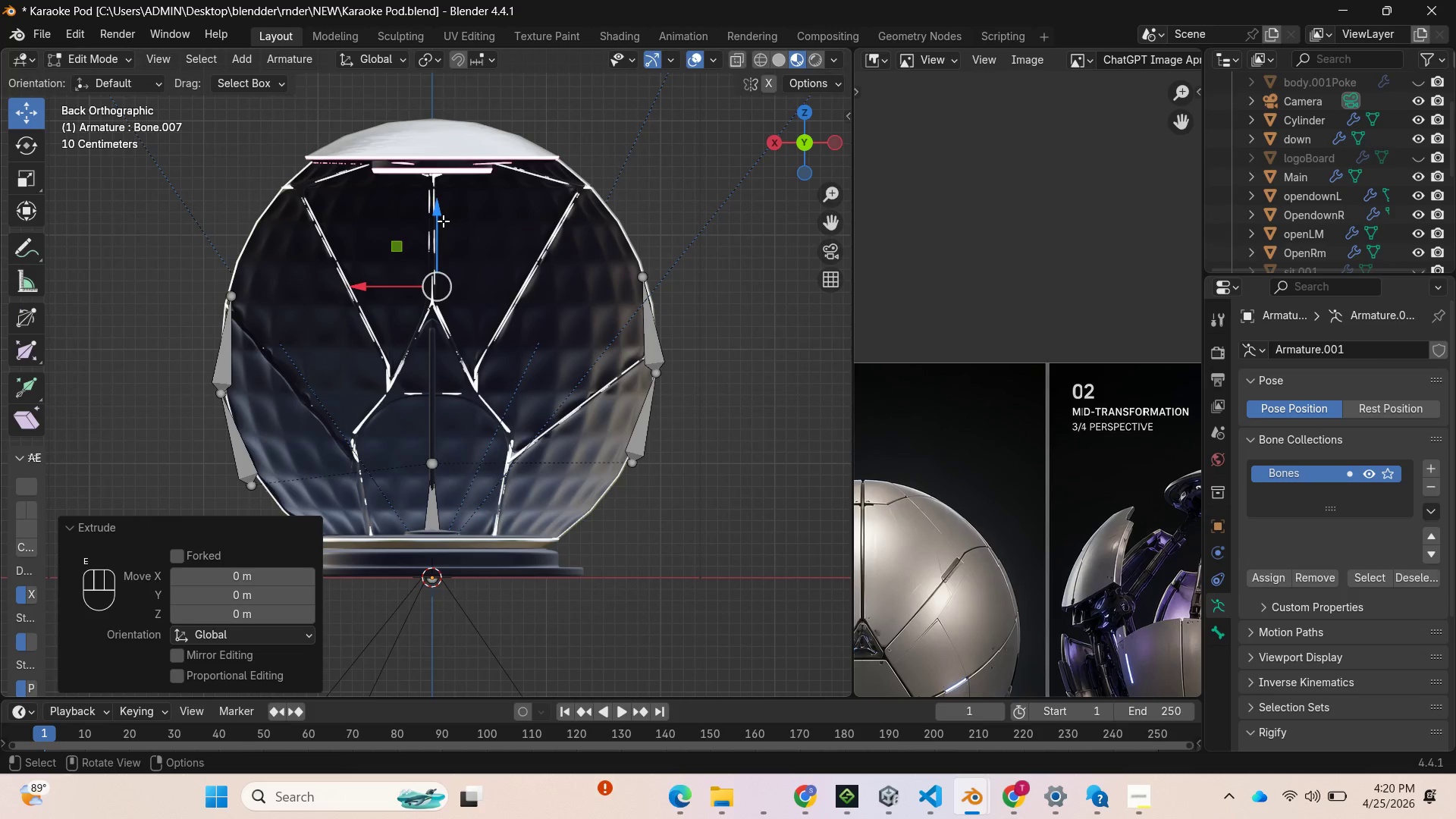 
left_click_drag(start_coordinate=[443, 221], to_coordinate=[447, 129])
 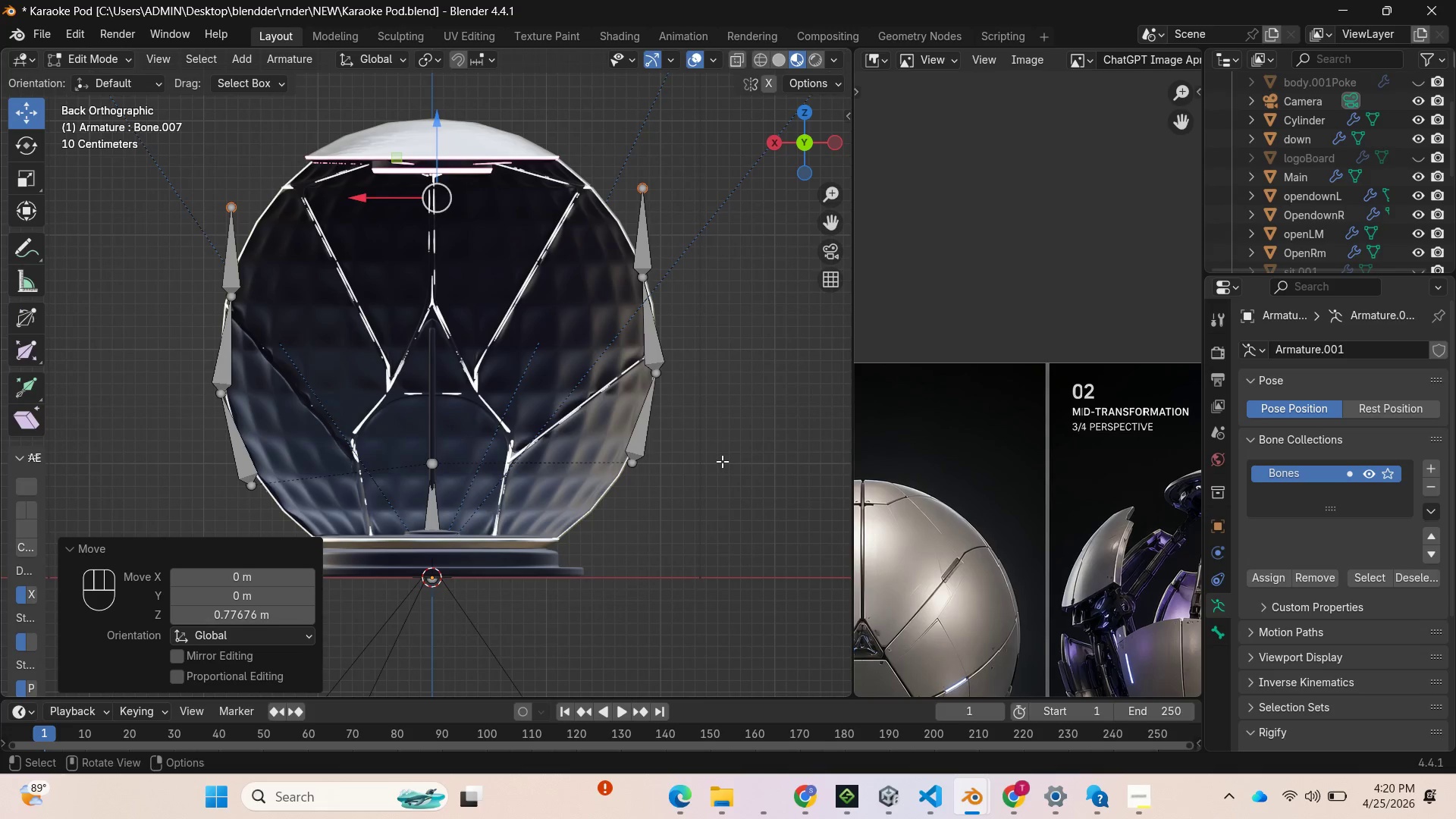 
type(sx)
 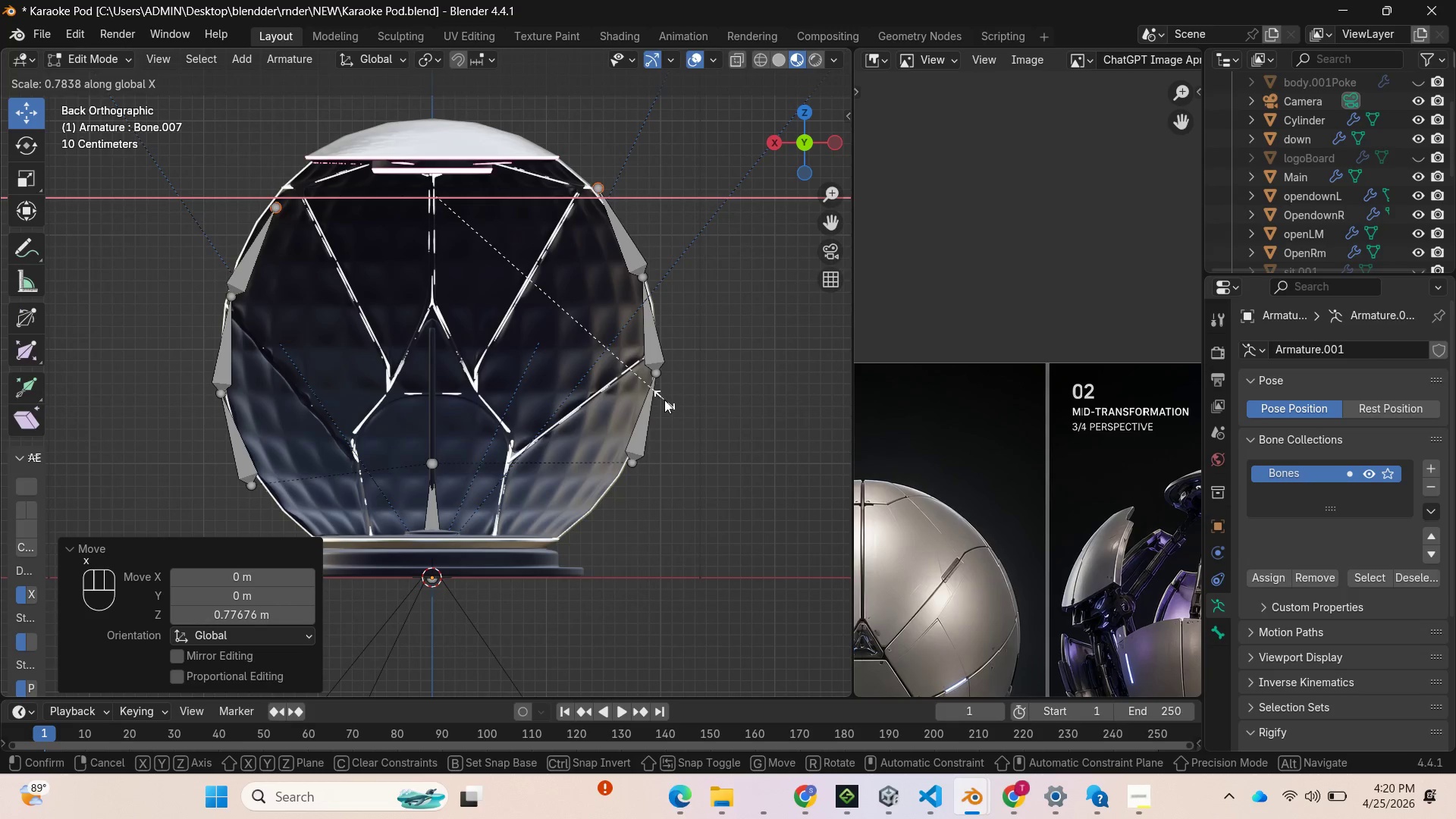 
left_click([664, 400])
 